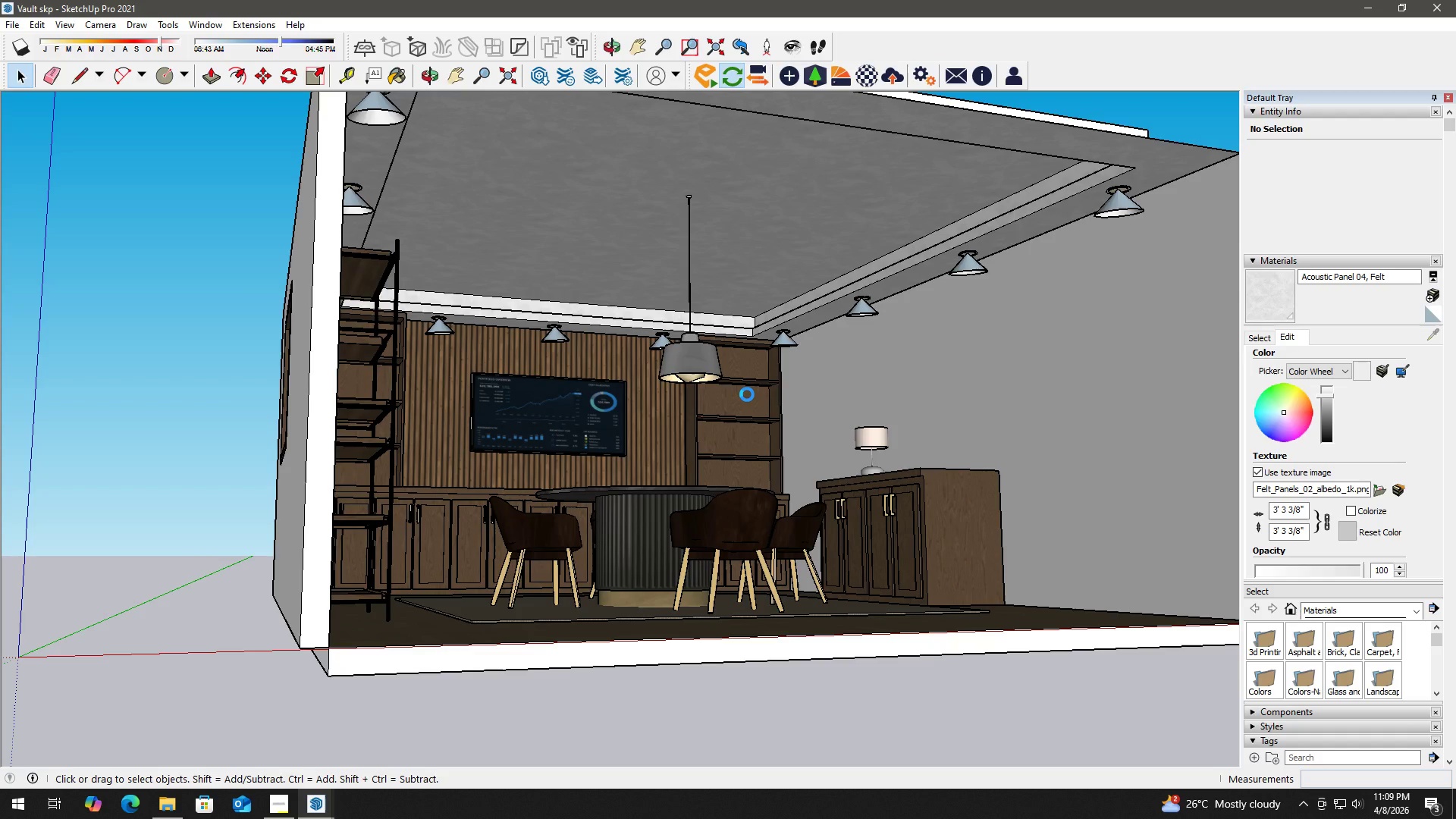 
key(Alt+Tab)
 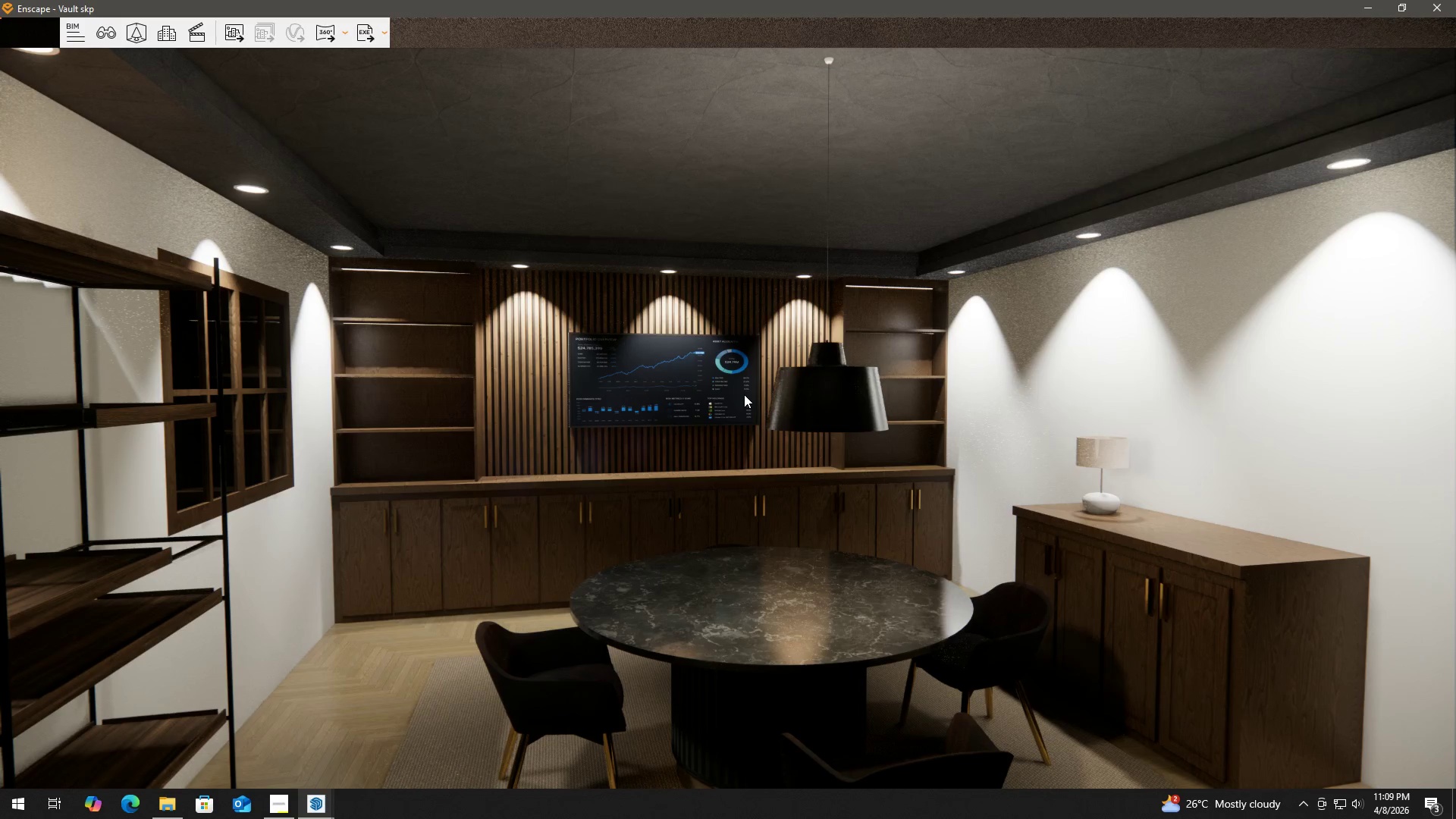 
key(Alt+AltLeft)
 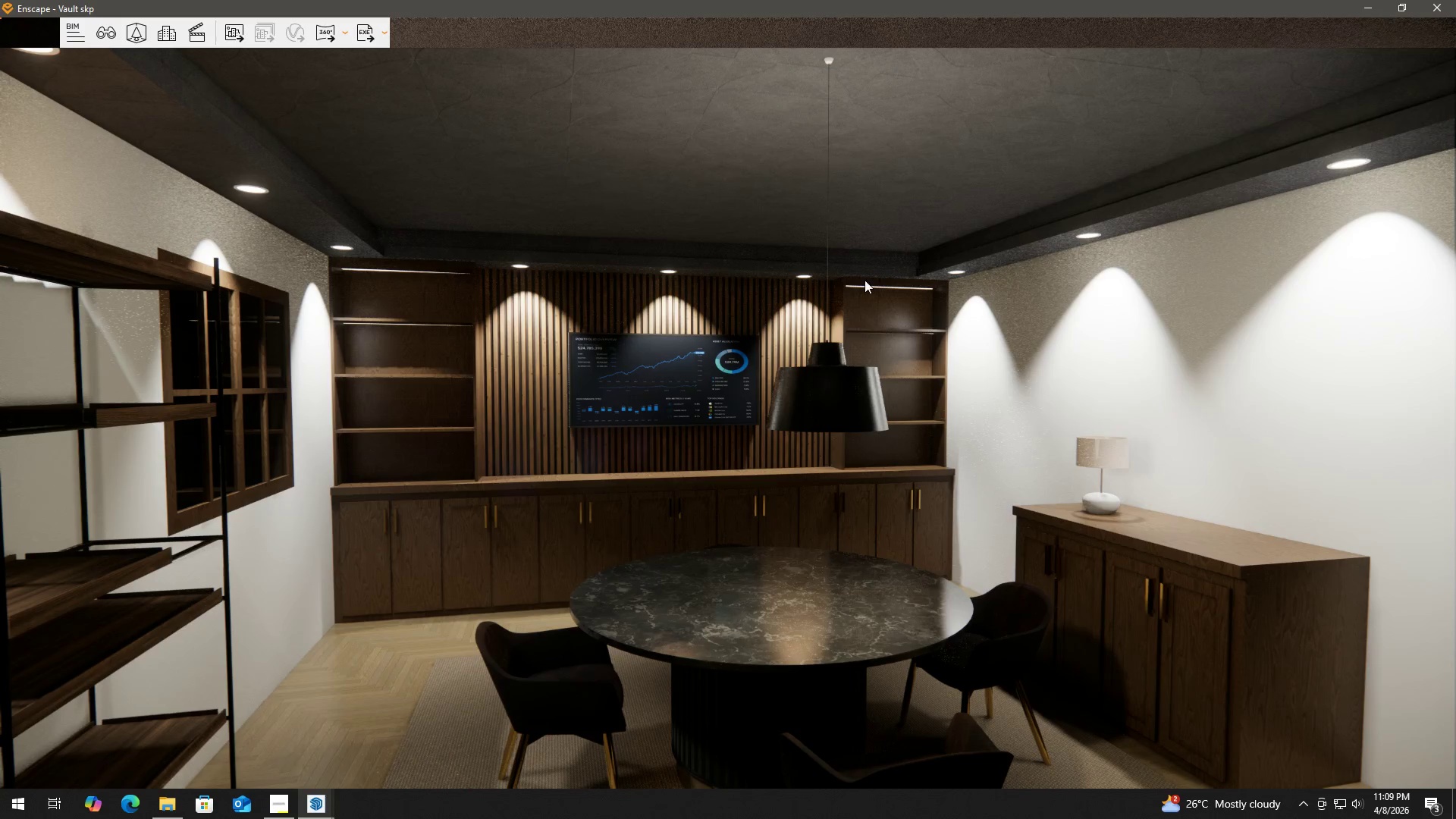 
key(Alt+Tab)
 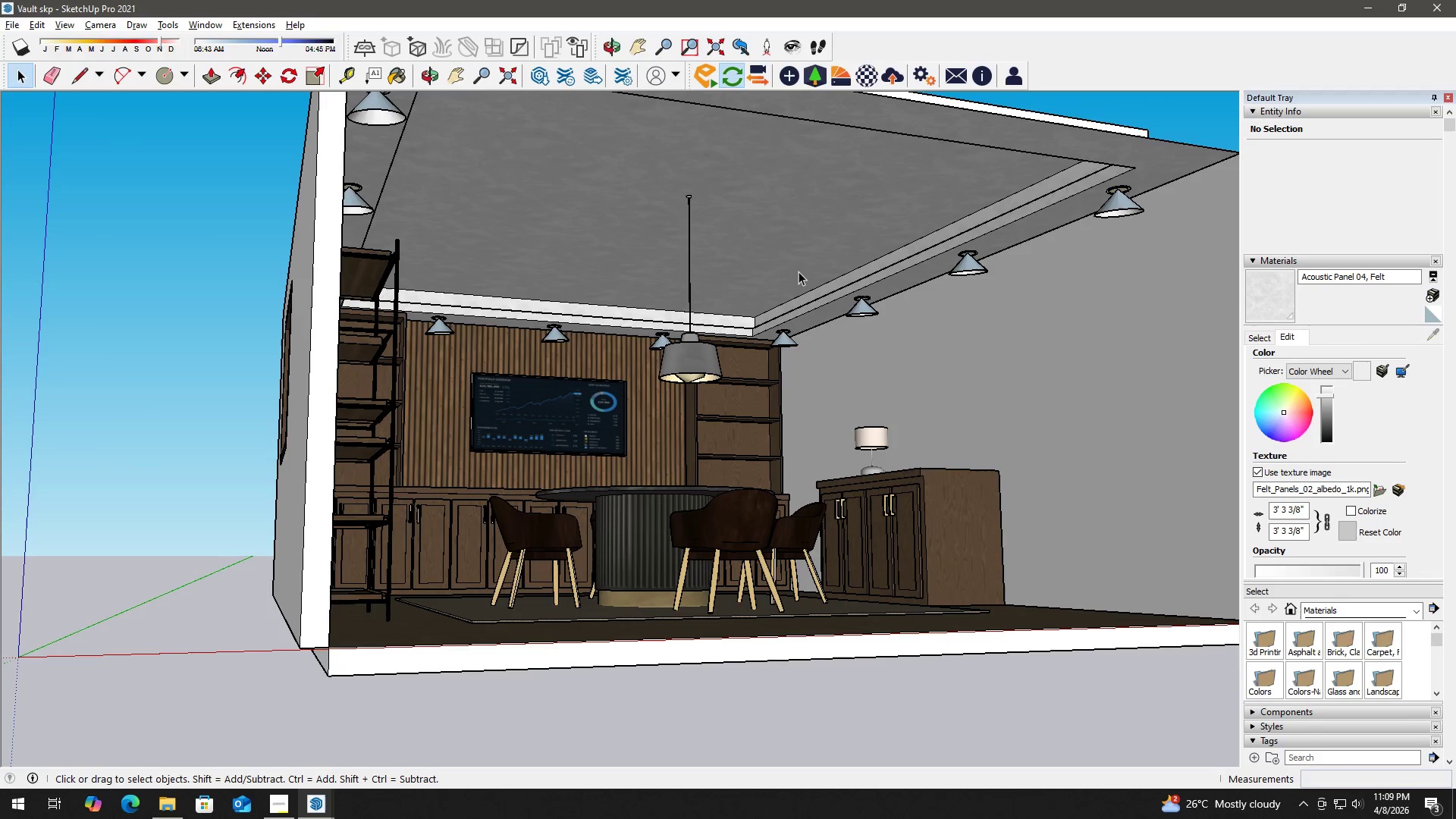 
key(Alt+AltLeft)
 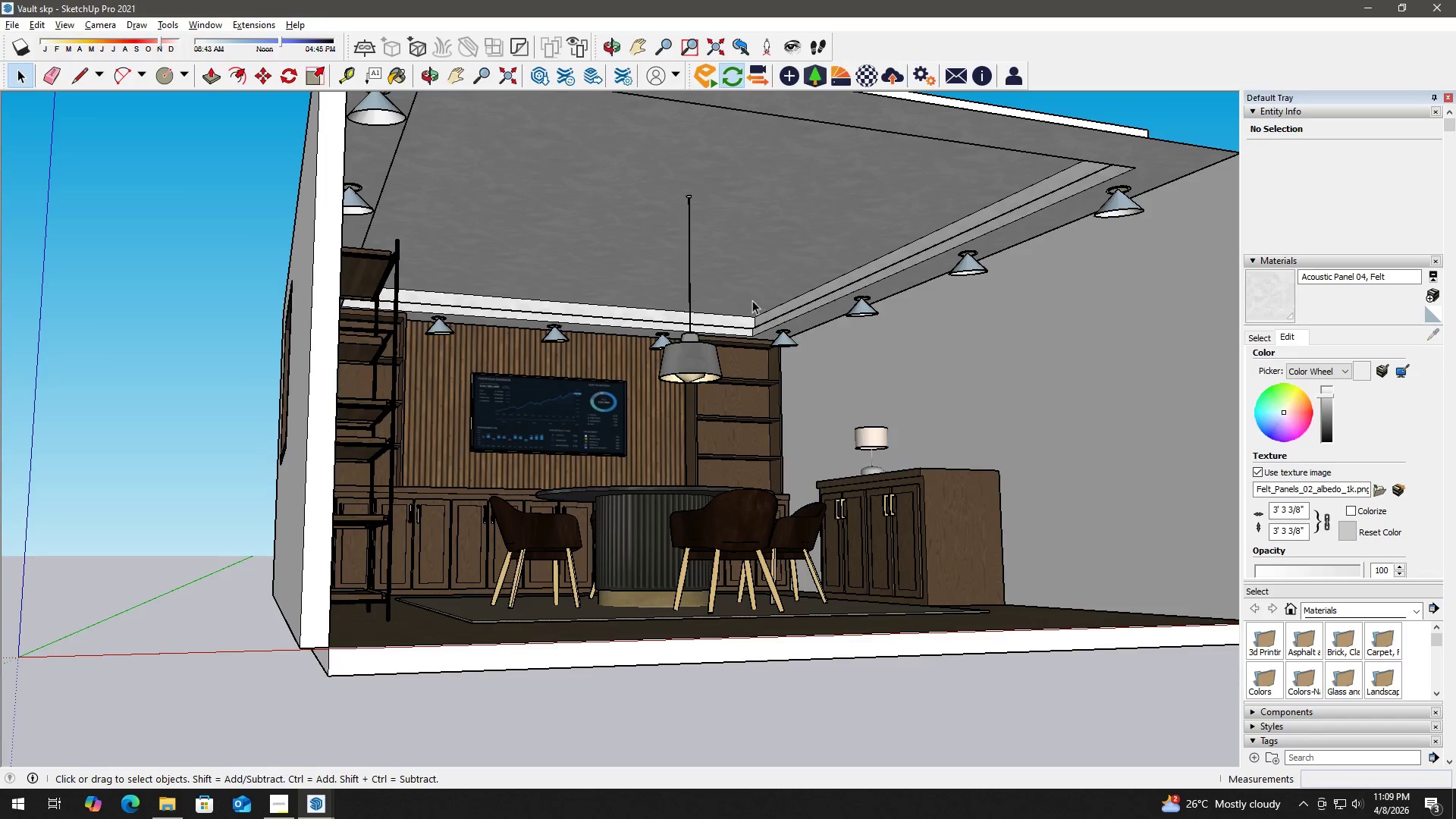 
key(Alt+Tab)
 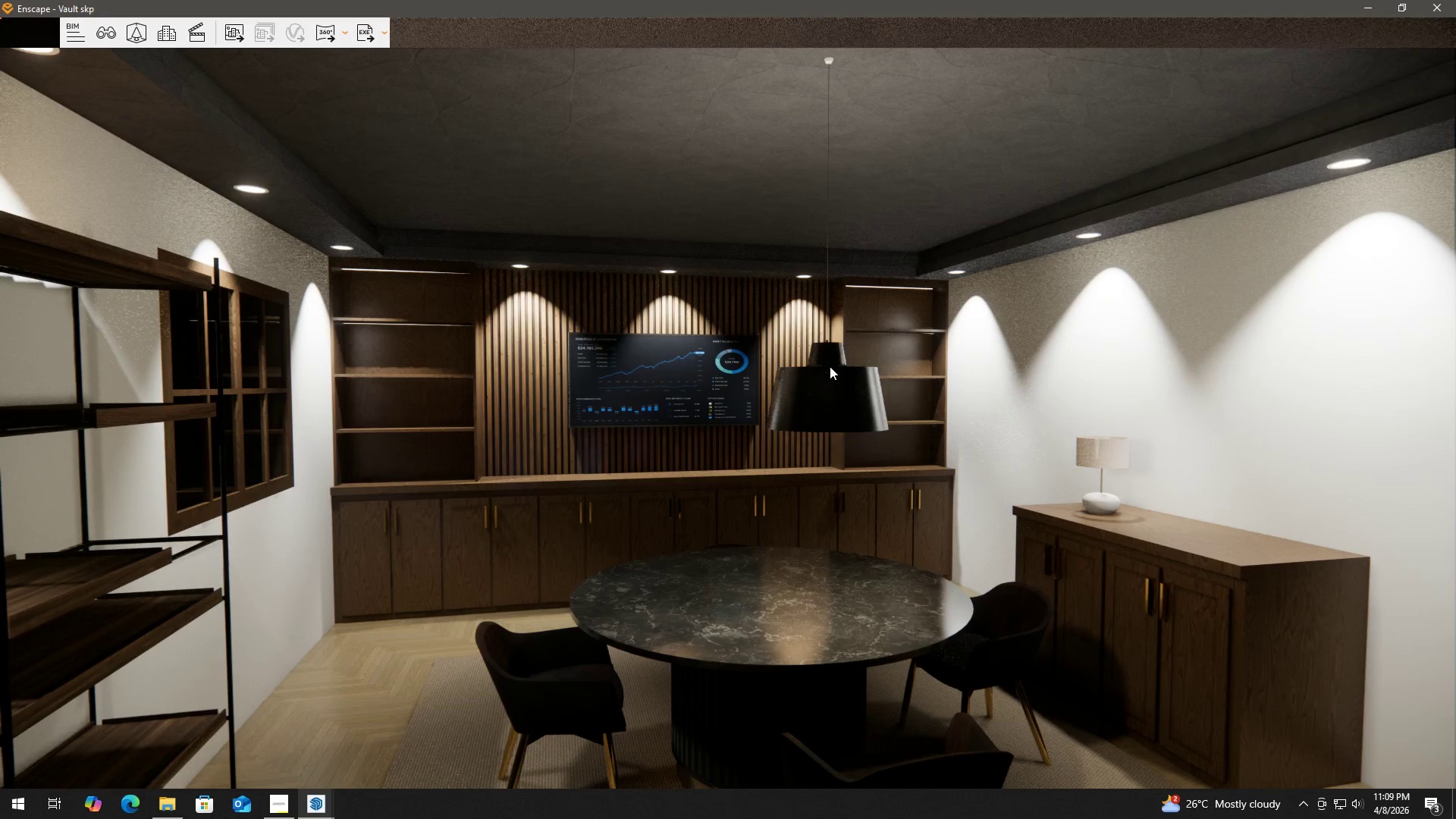 
key(Alt+AltLeft)
 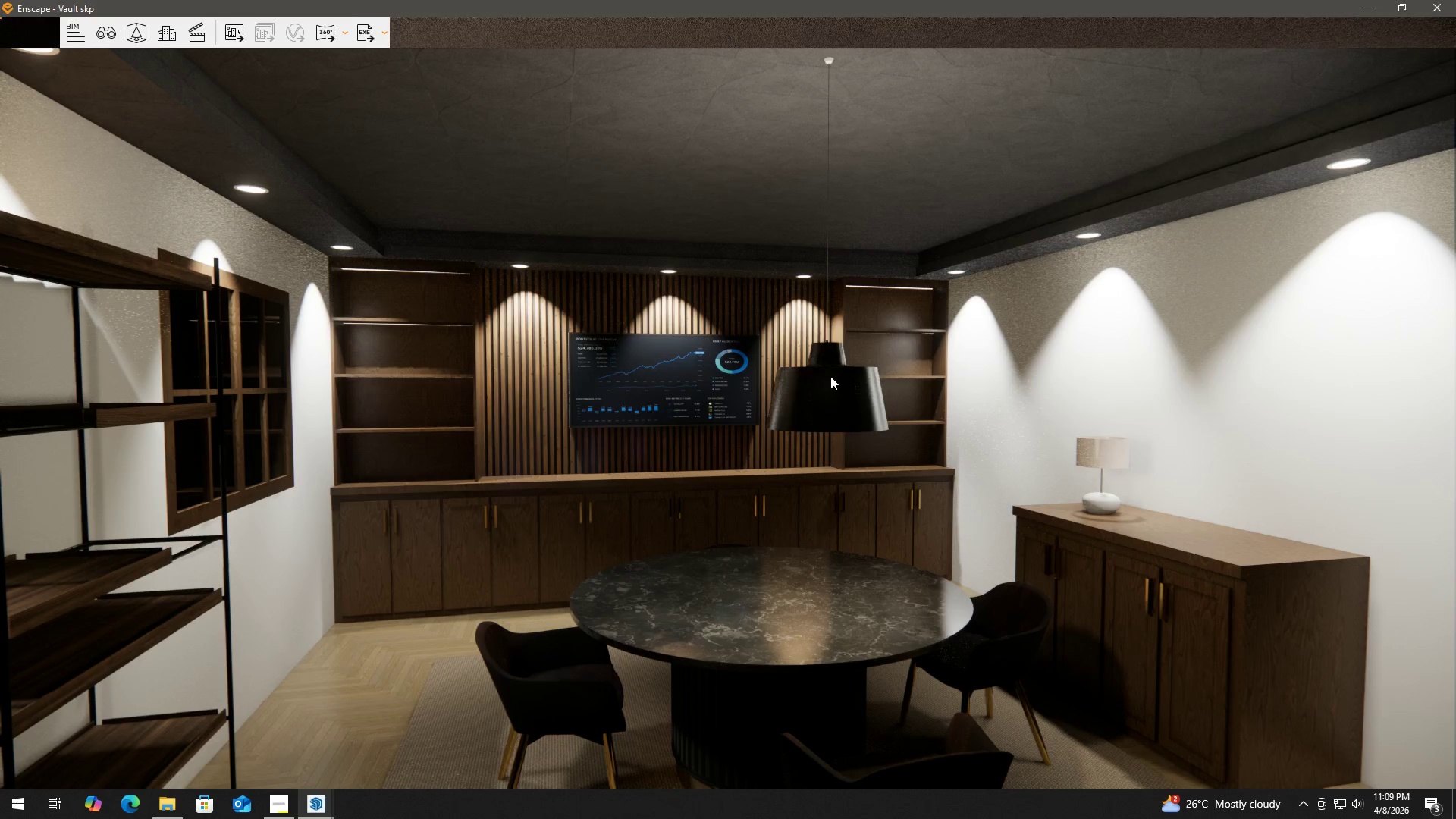 
key(Alt+Tab)
 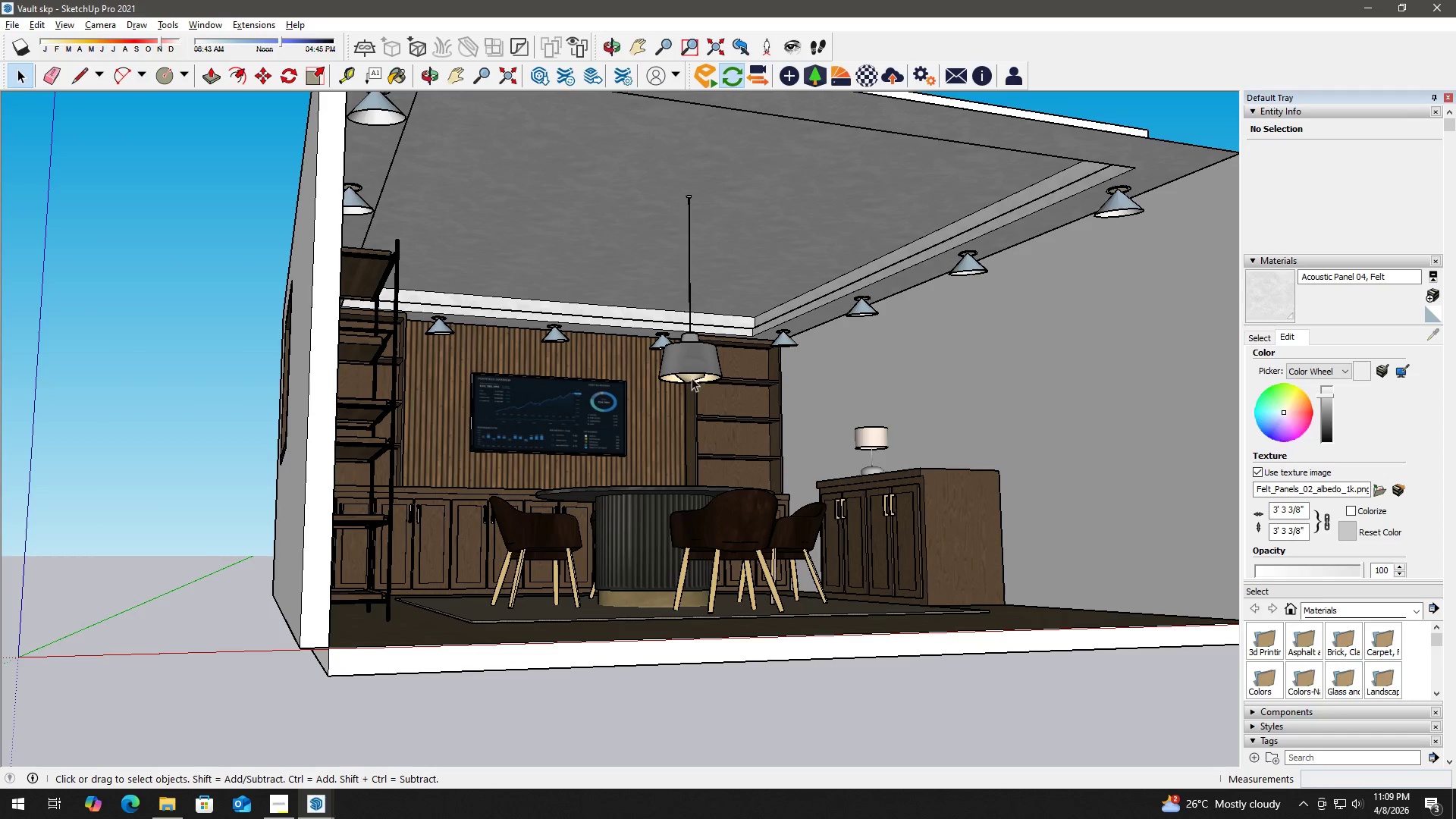 
scroll: coordinate [684, 371], scroll_direction: up, amount: 5.0
 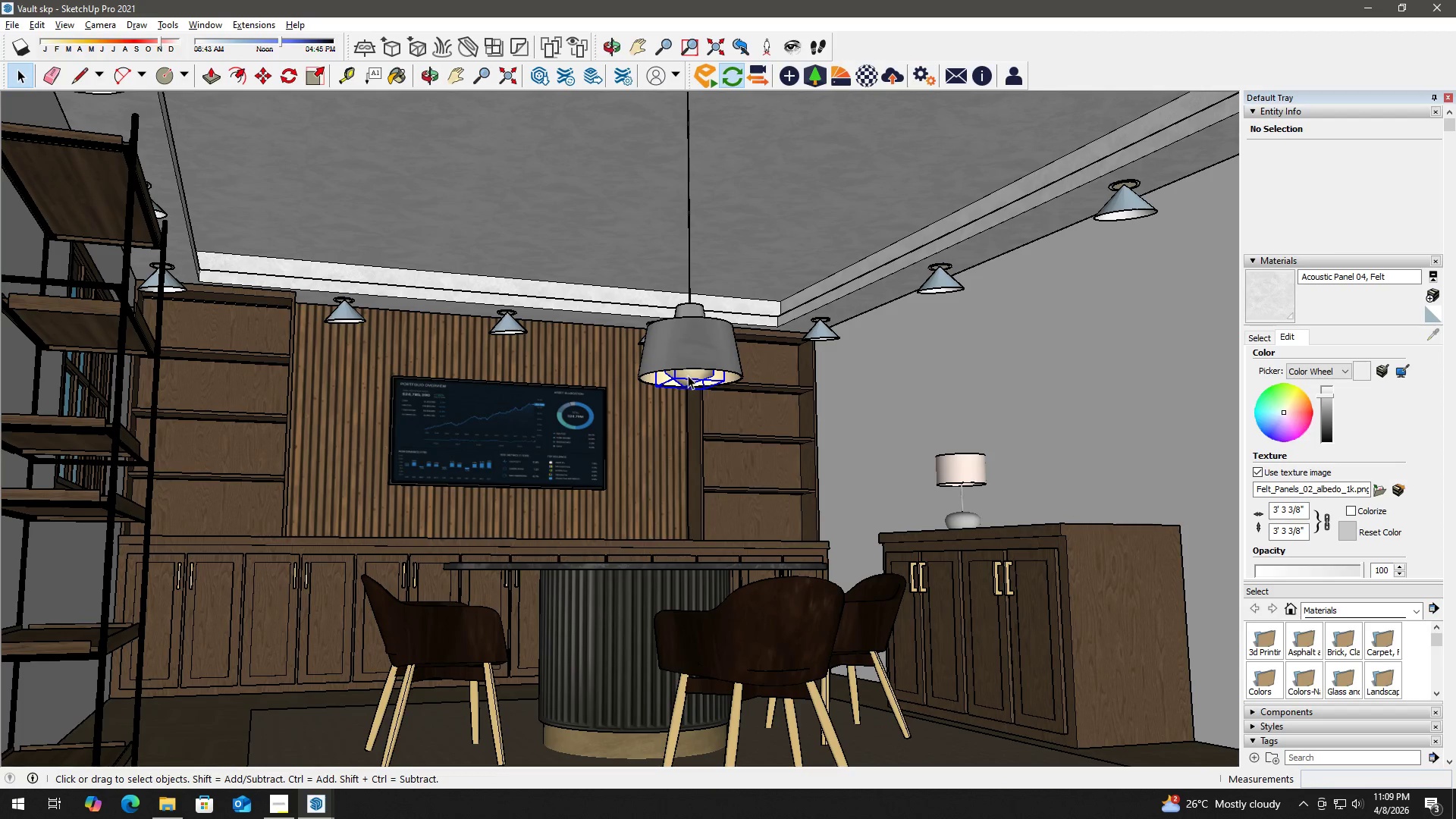 
double_click([689, 375])
 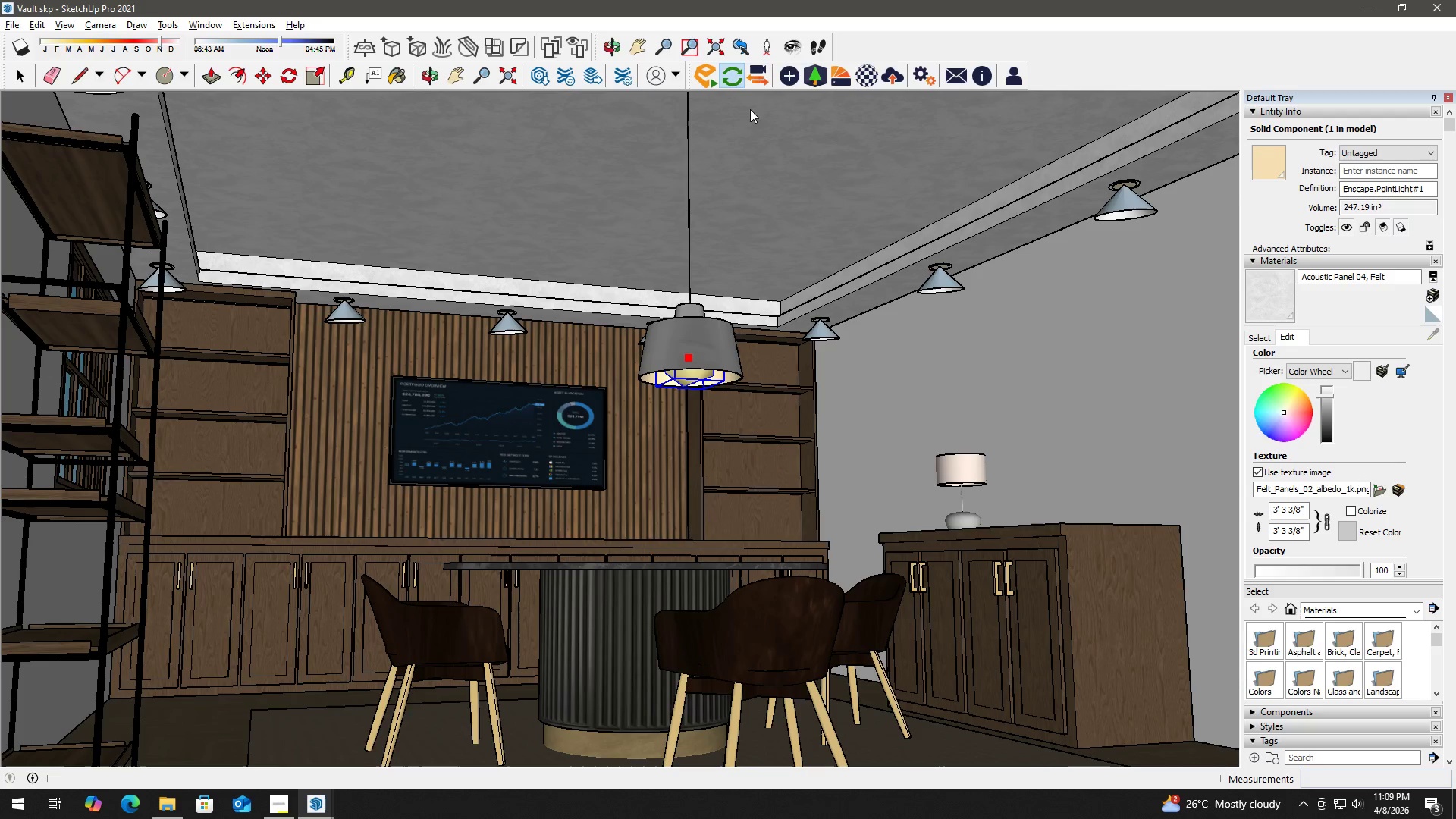 
mouse_move([841, 80])
 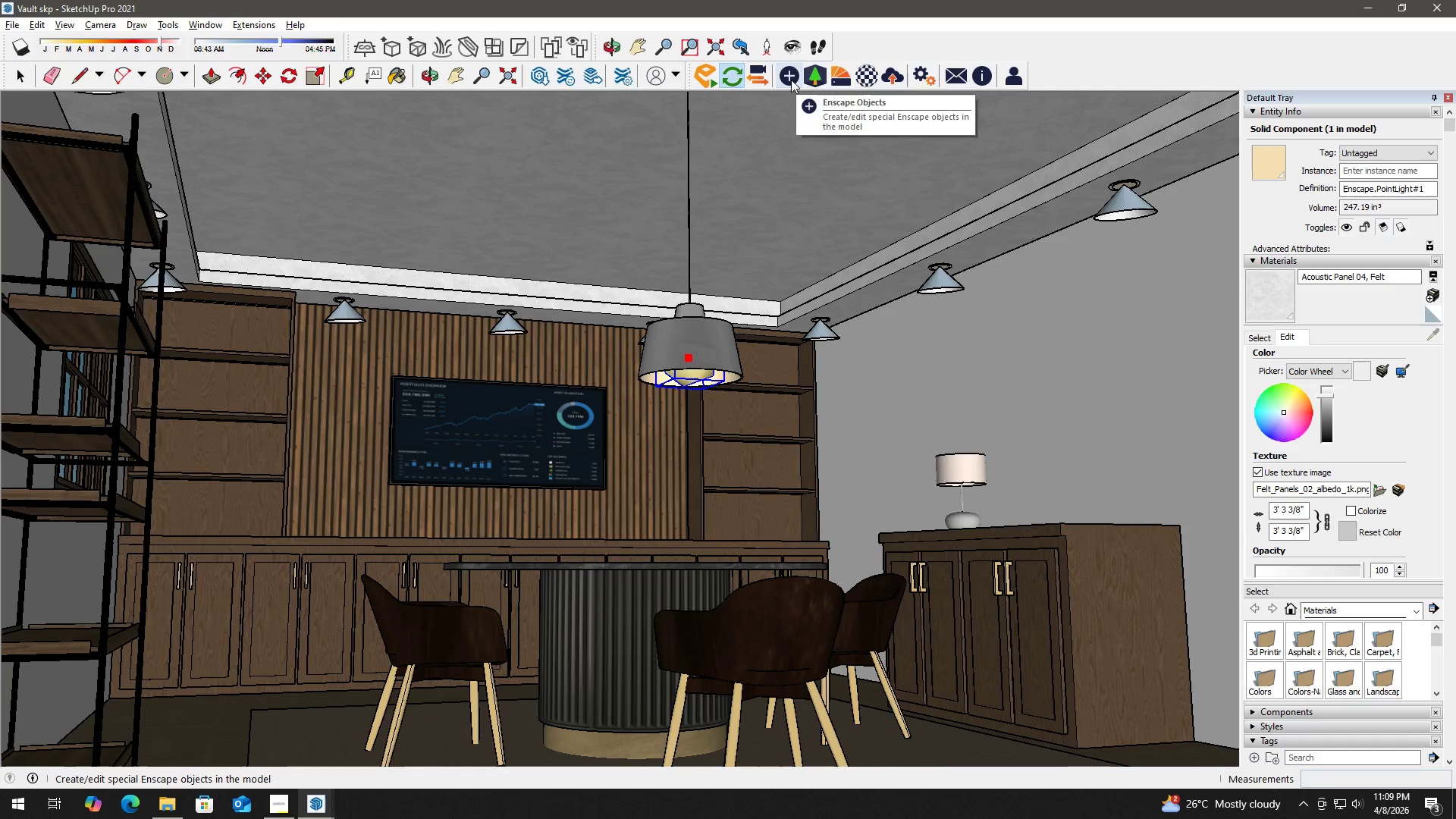 
left_click([788, 79])
 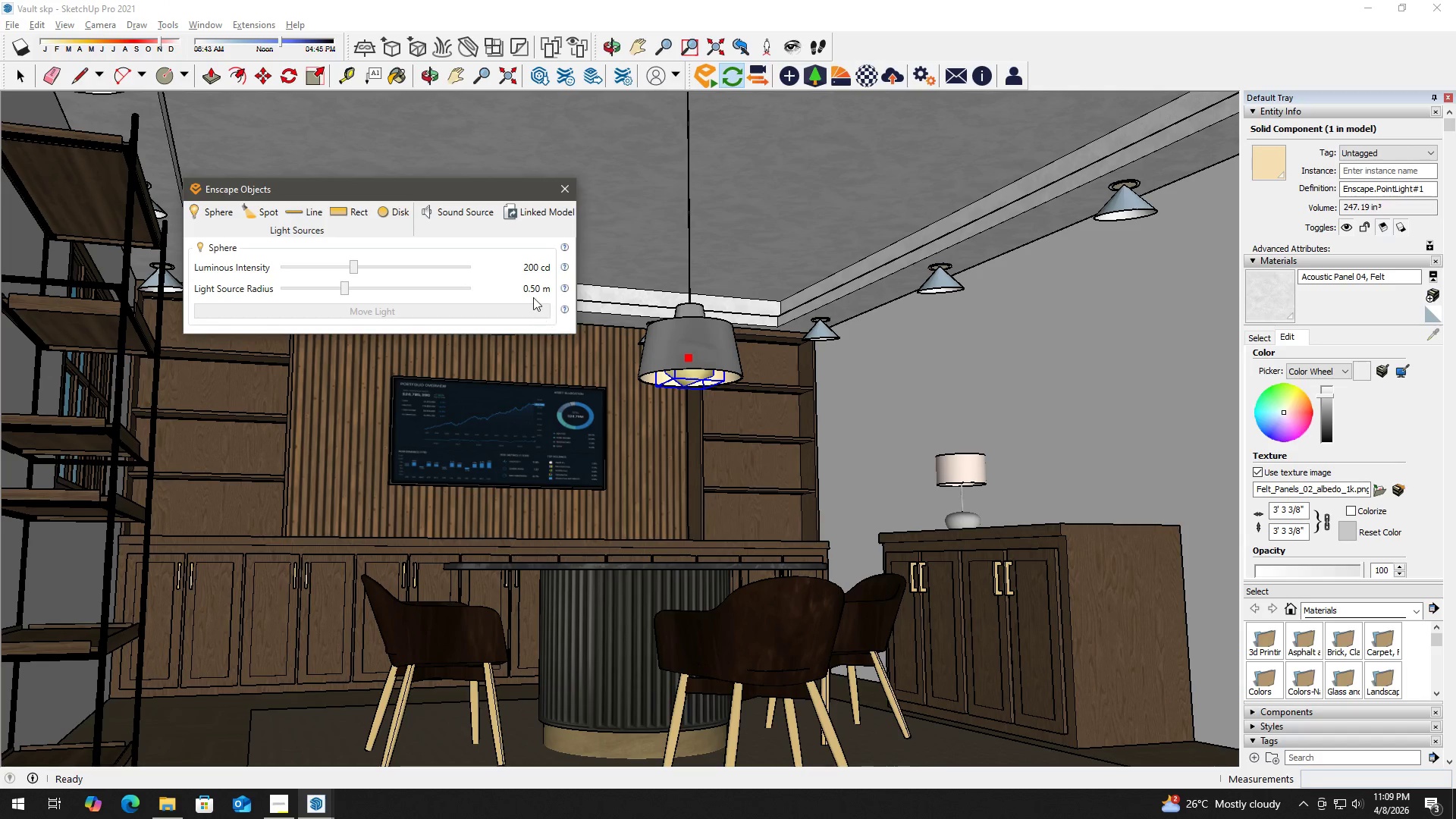 
key(Alt+Tab)
 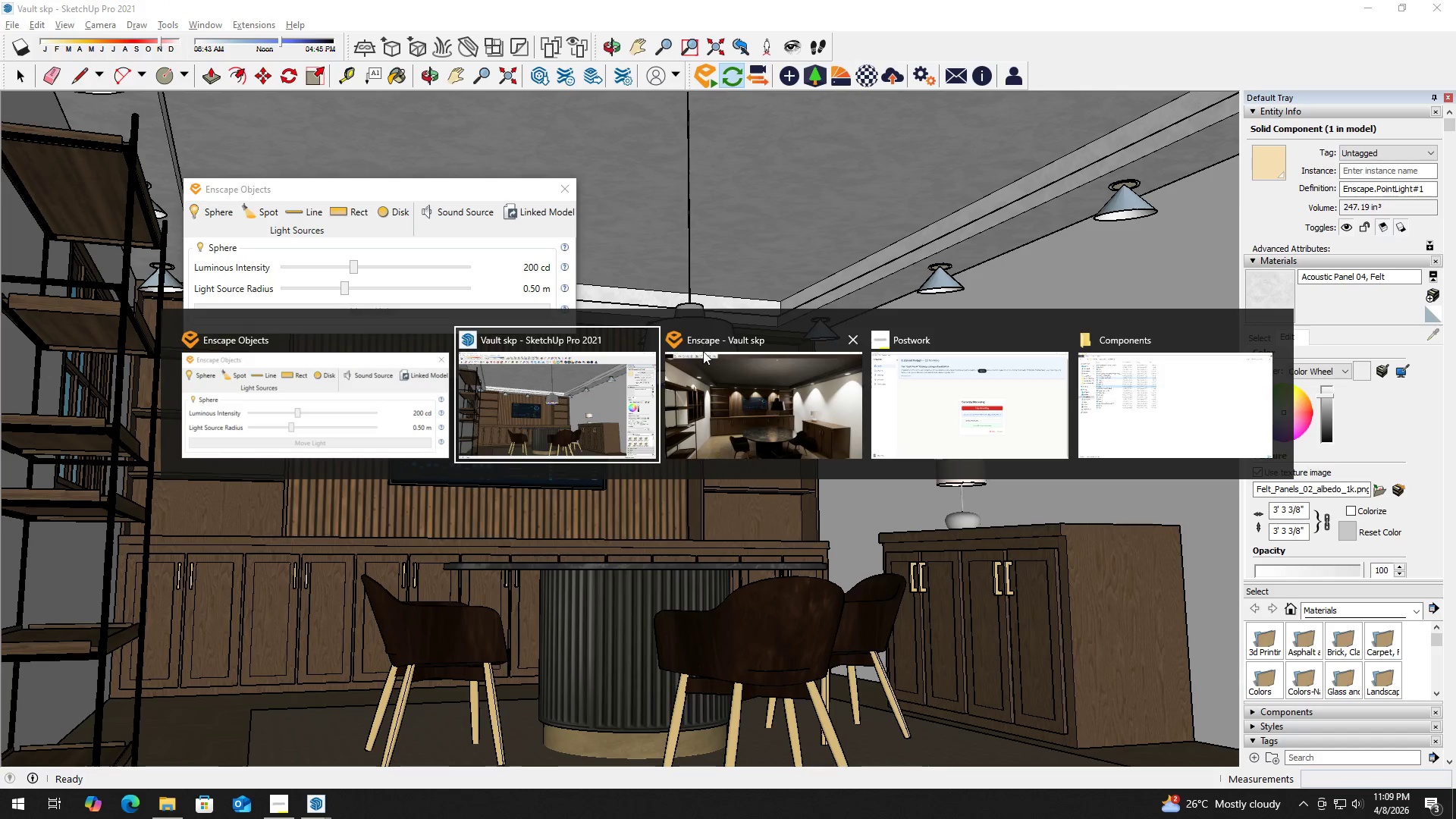 
left_click([745, 383])
 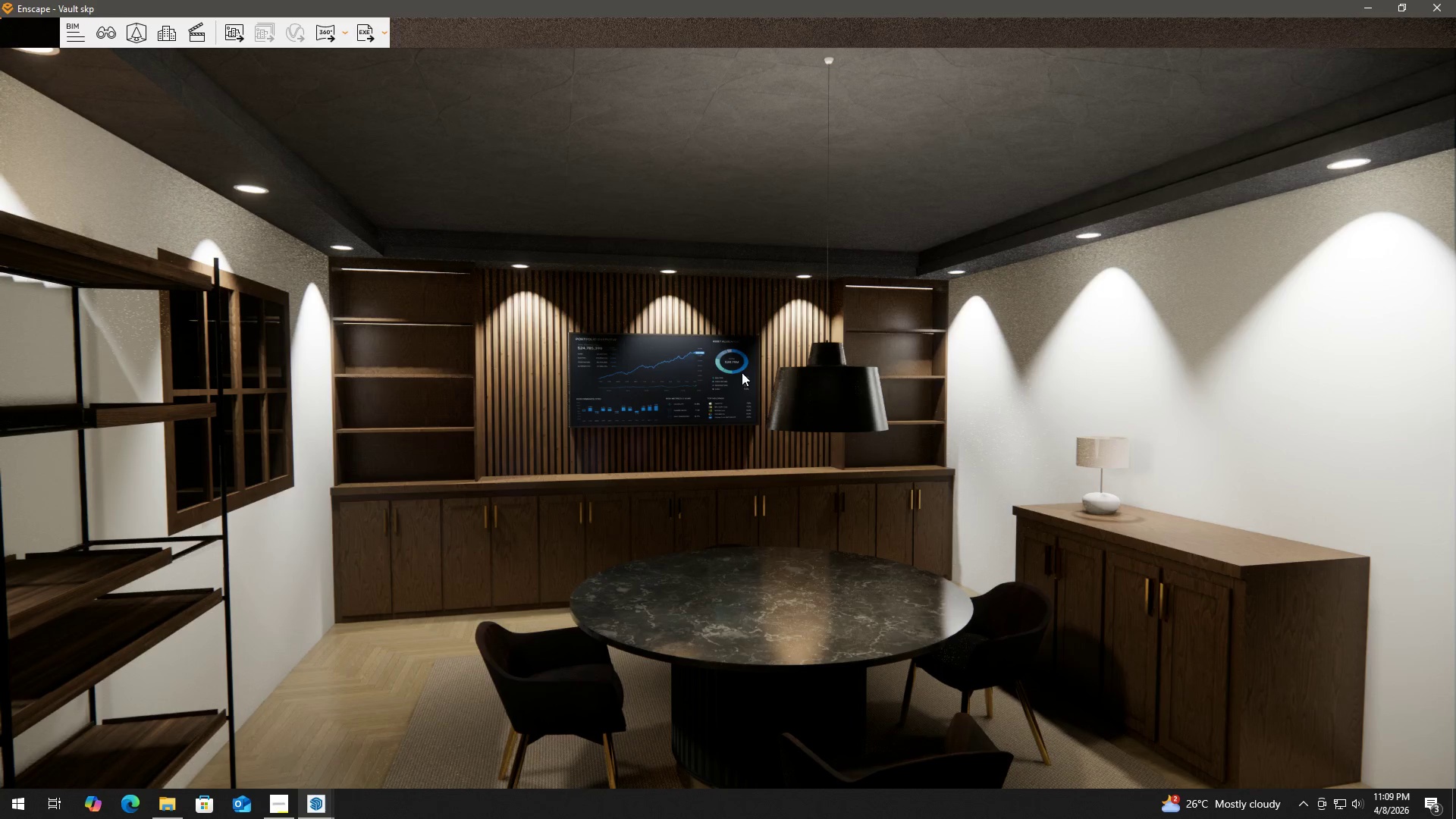 
key(Alt+AltLeft)
 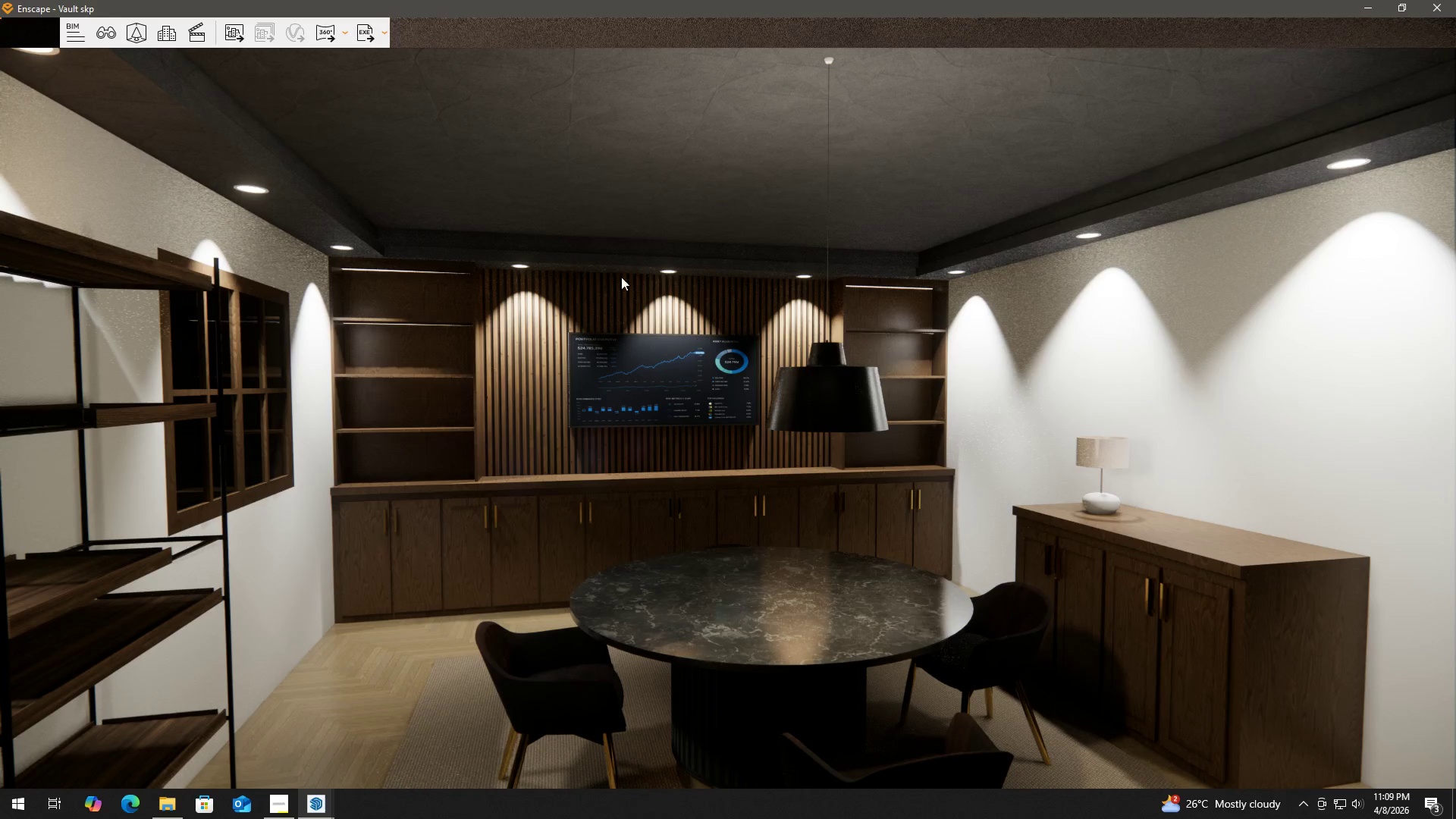 
key(Alt+Tab)
 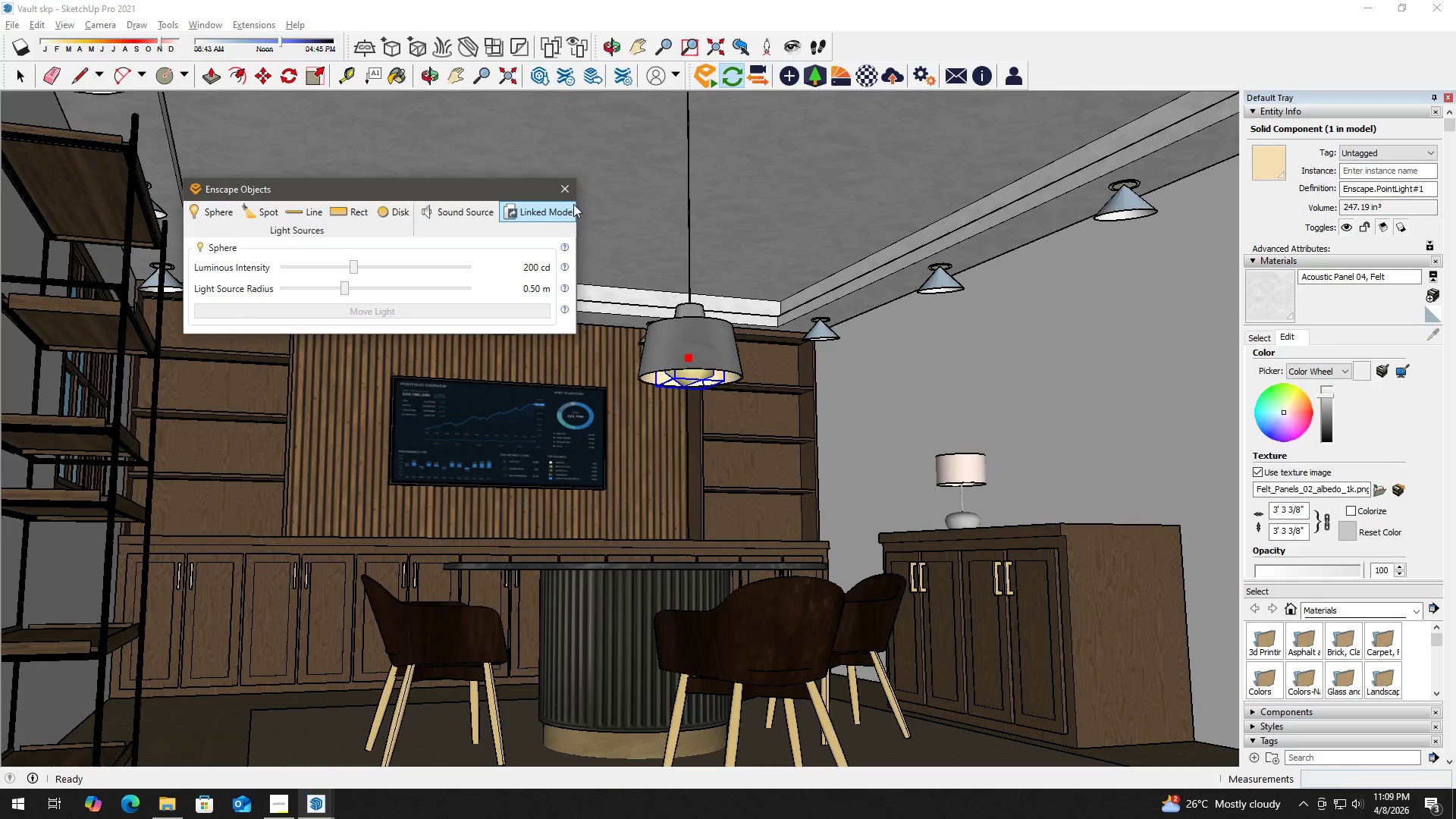 
left_click([568, 190])
 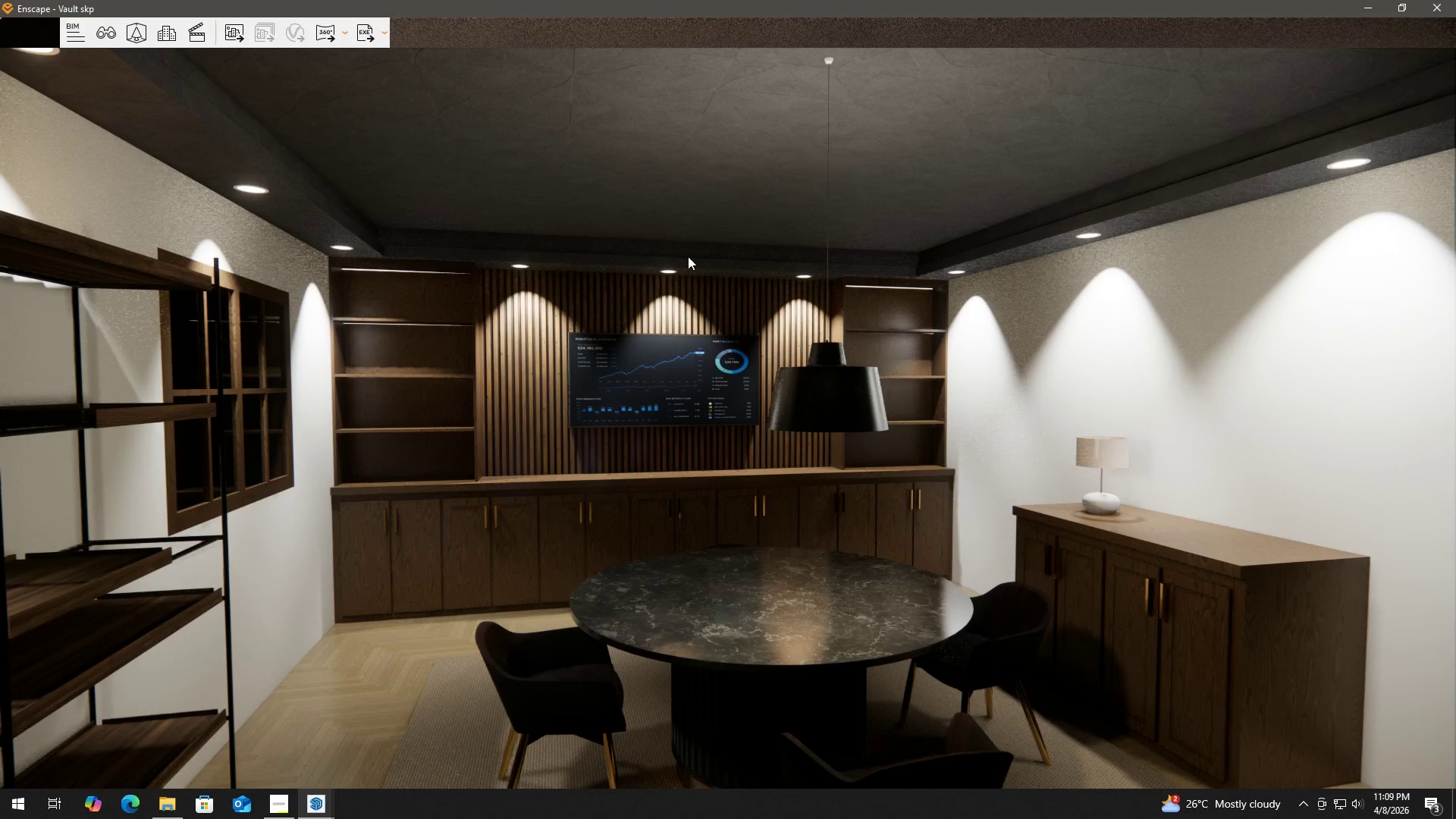 
key(Space)
 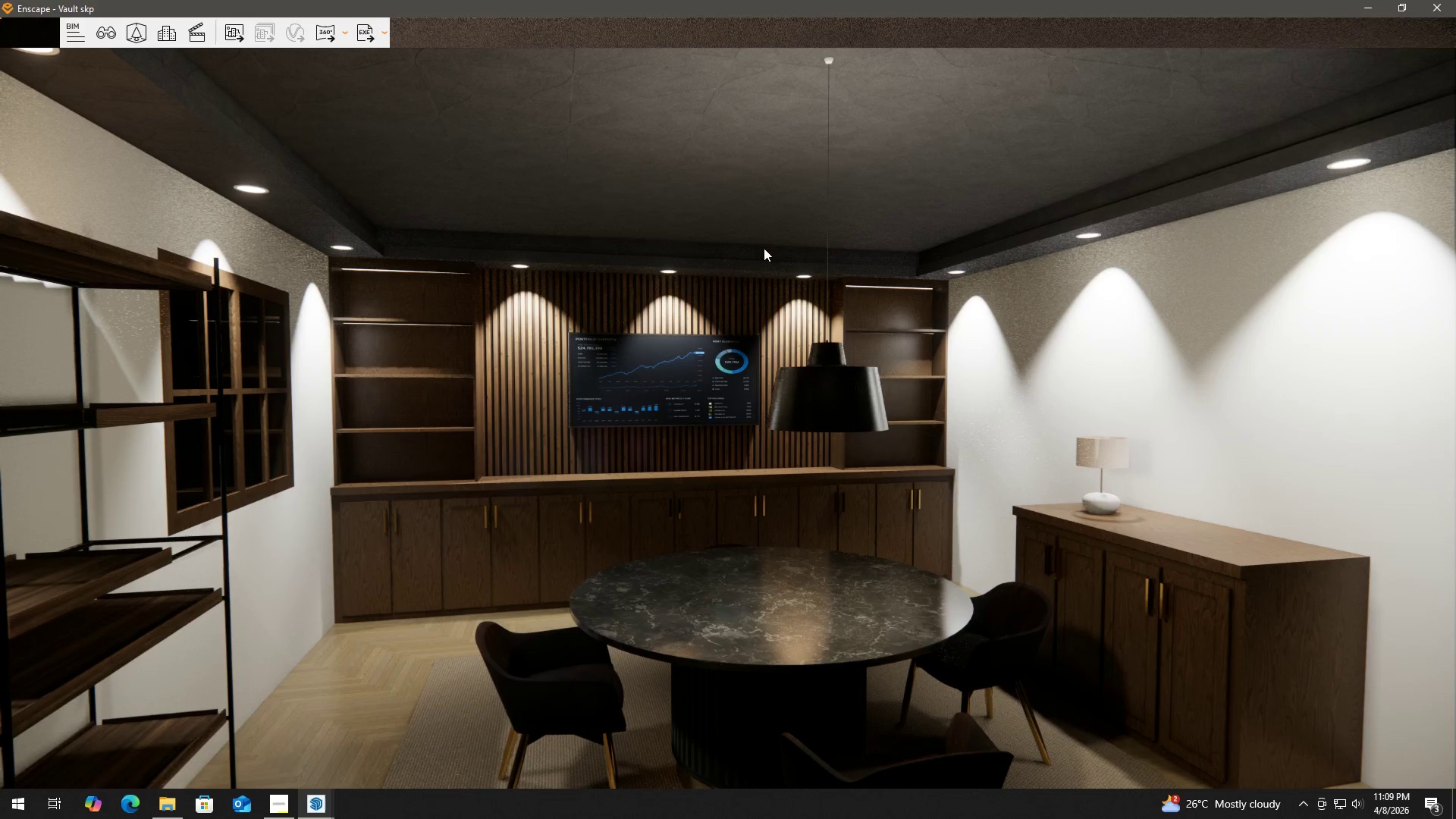 
key(H)
 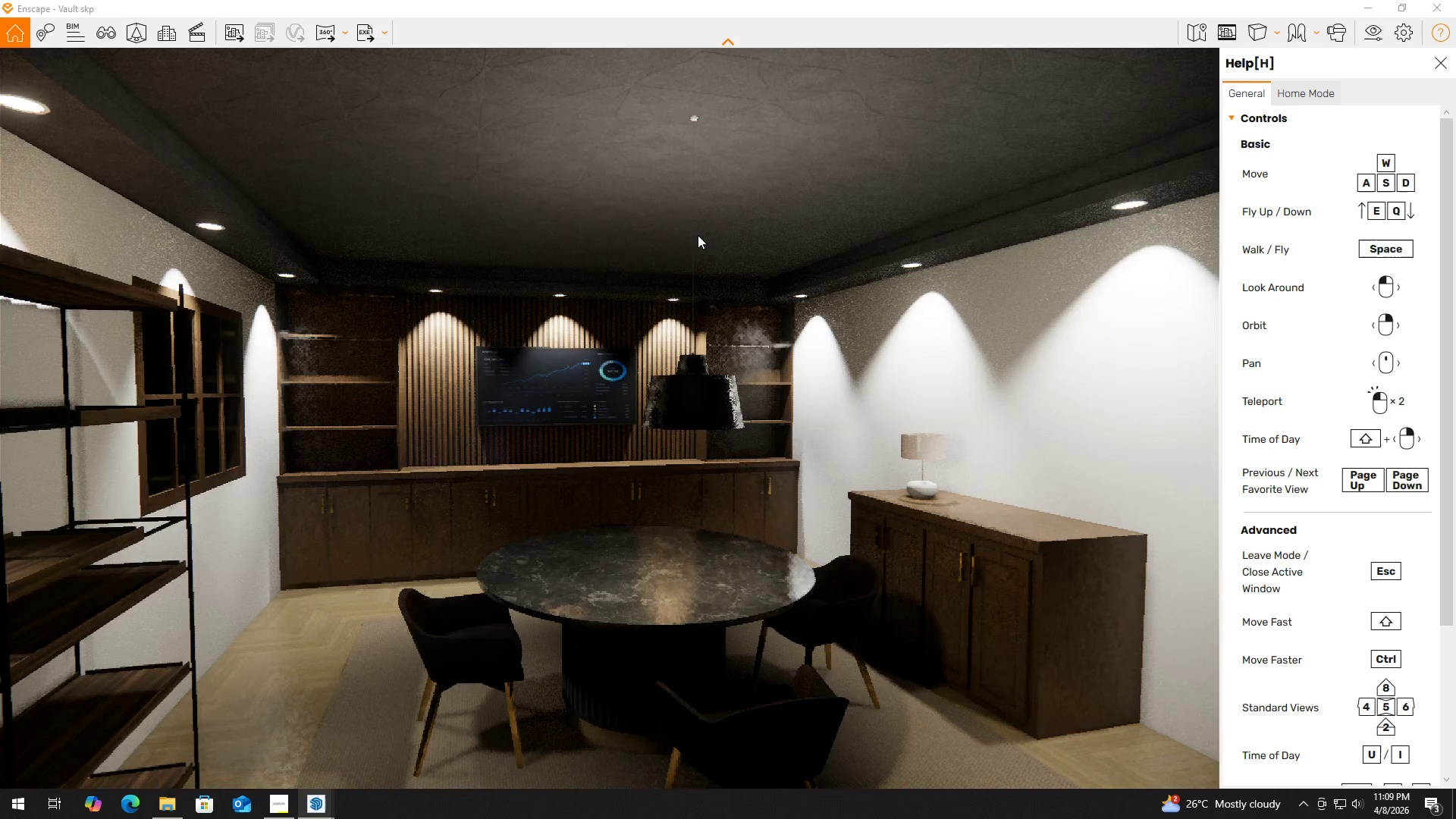 
key(Alt+AltLeft)
 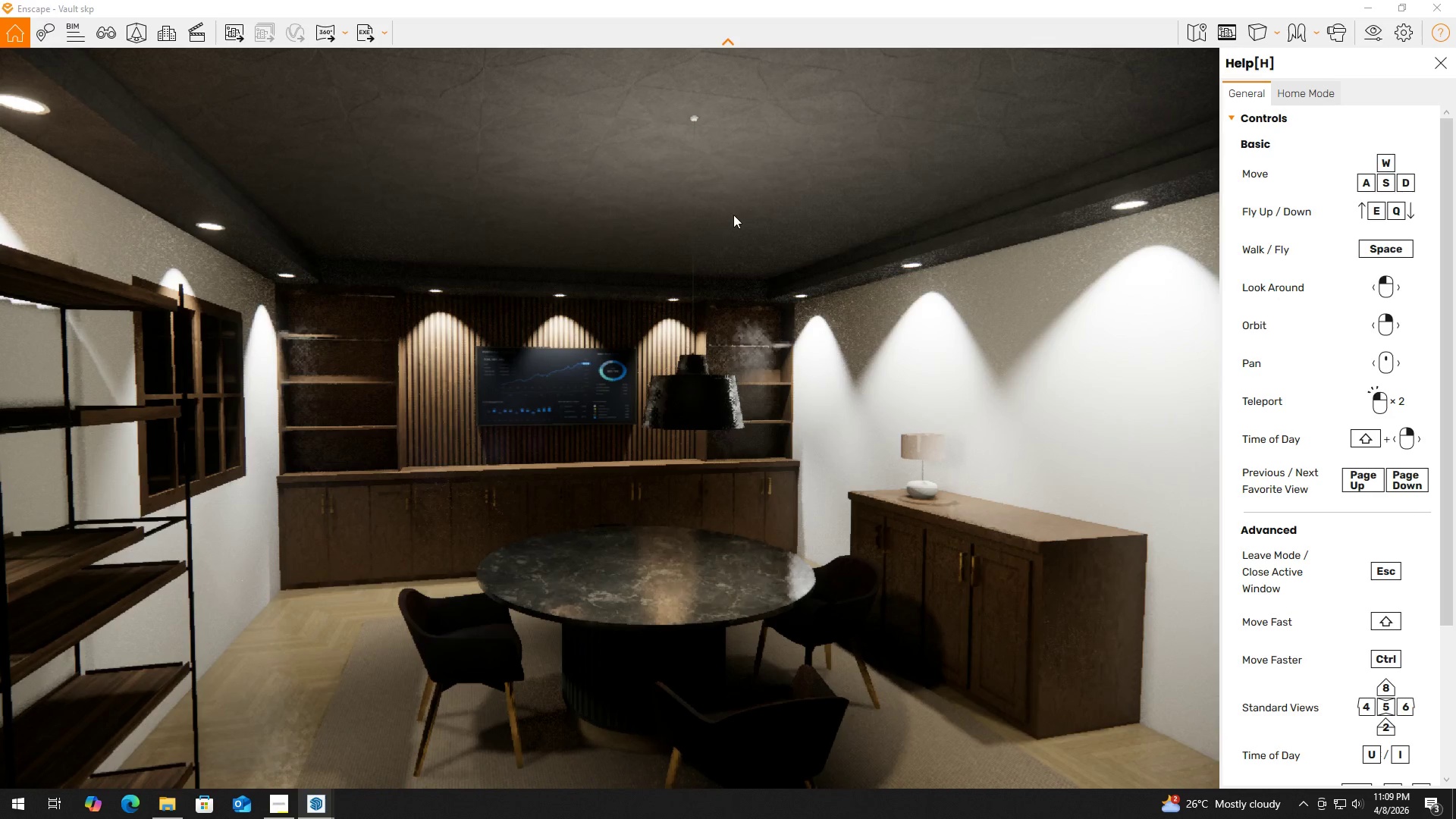 
key(Alt+Tab)
 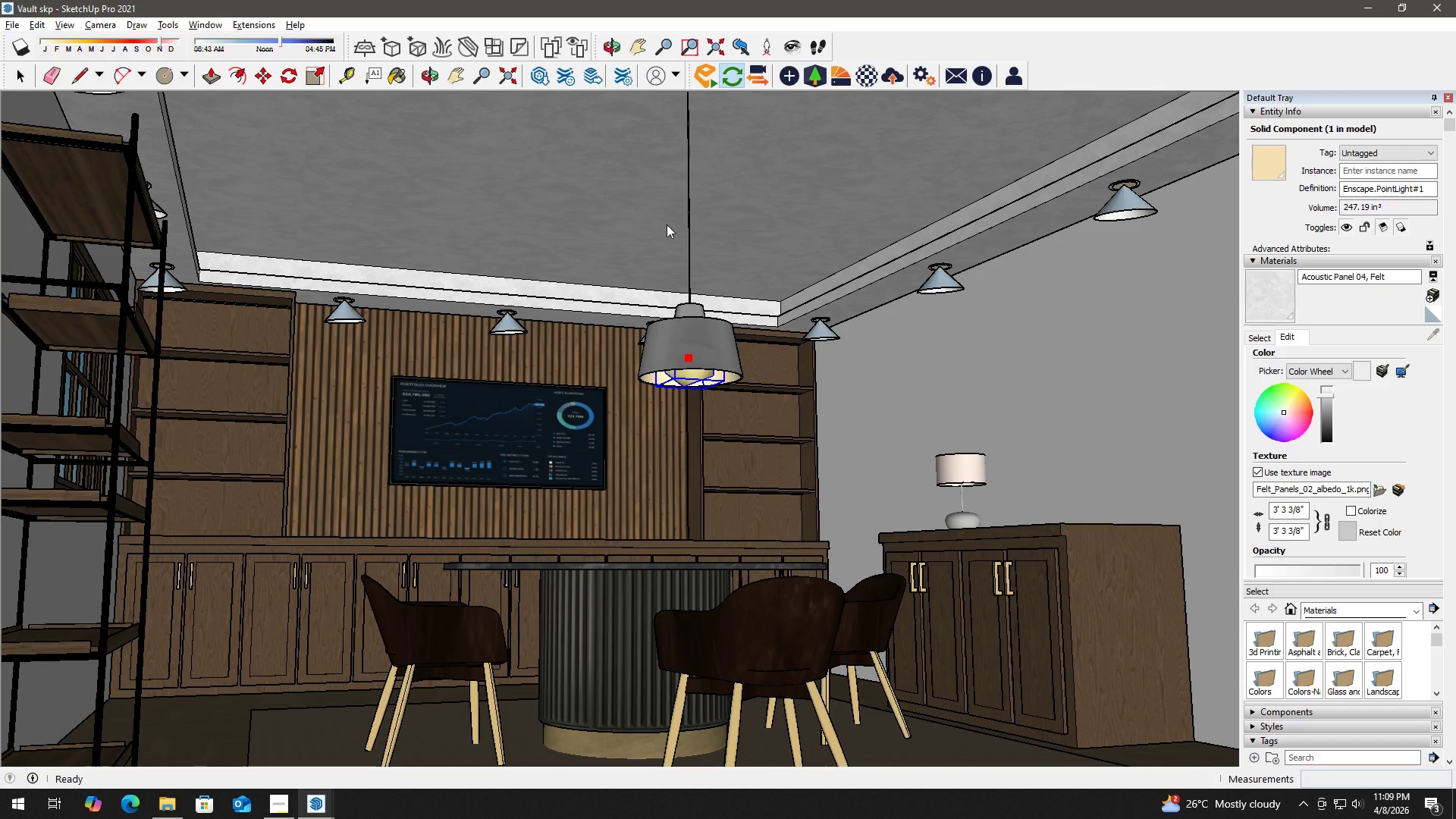 
key(Alt+AltLeft)
 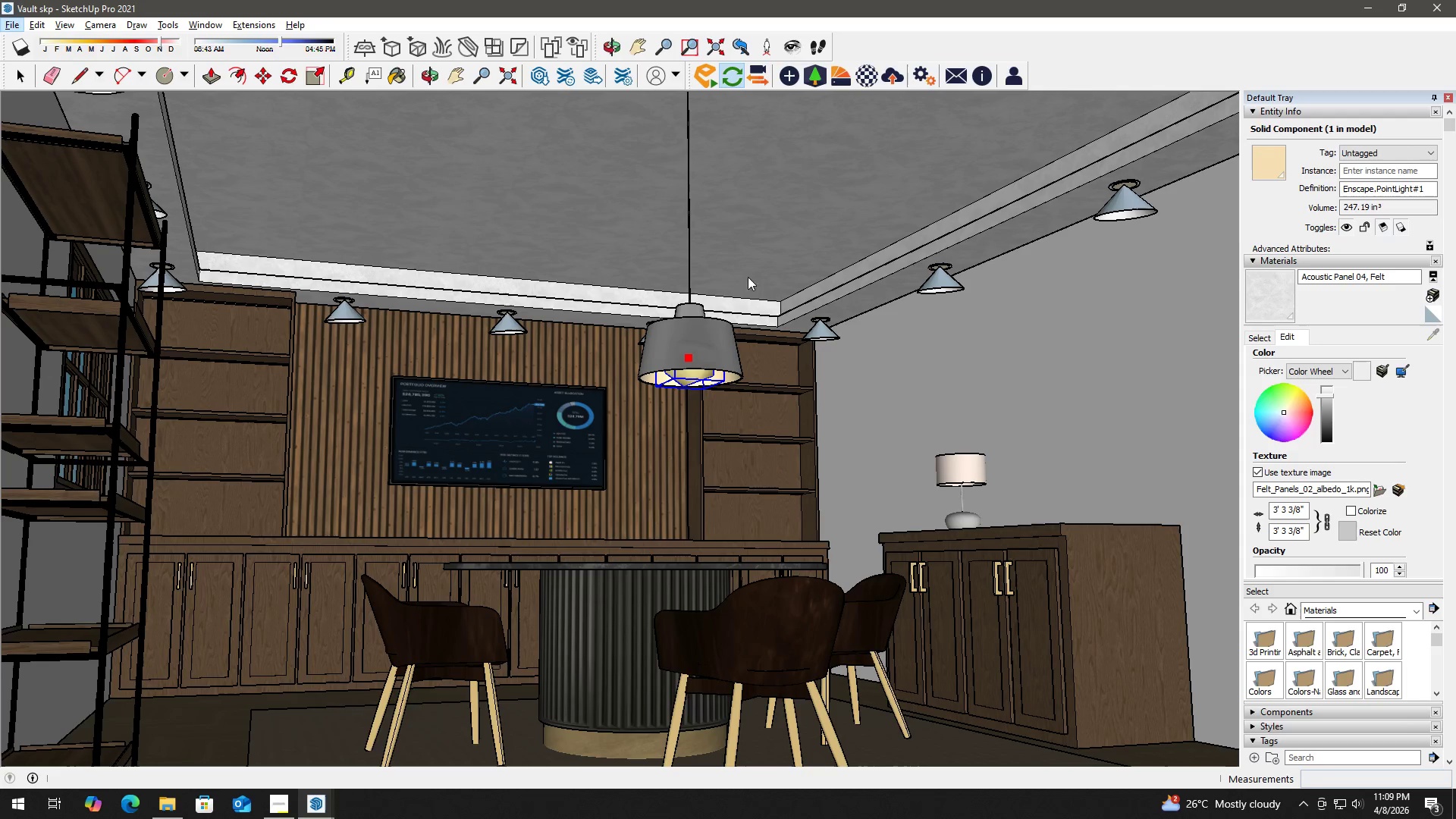 
left_click([768, 280])
 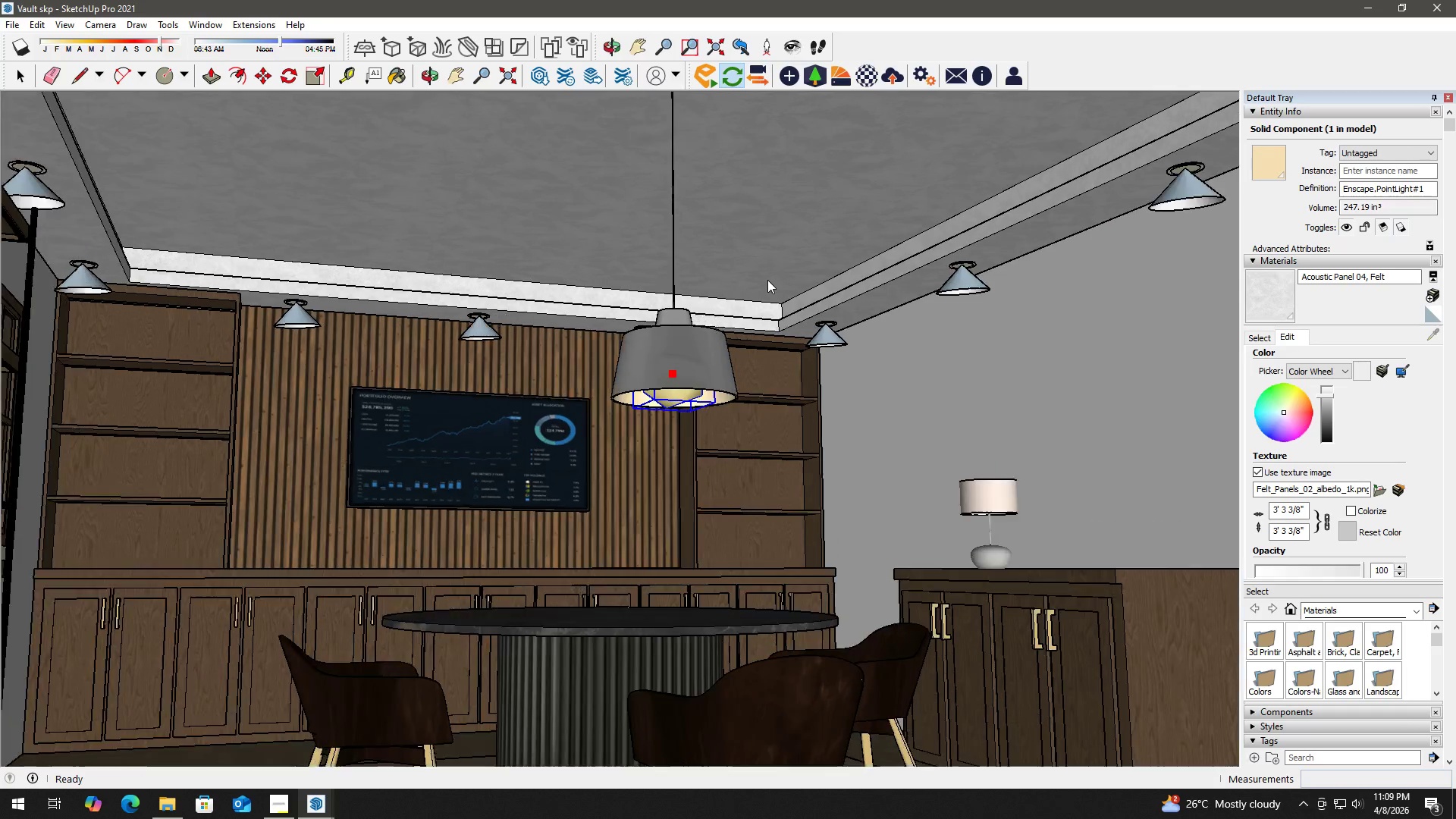 
scroll: coordinate [726, 418], scroll_direction: up, amount: 24.0
 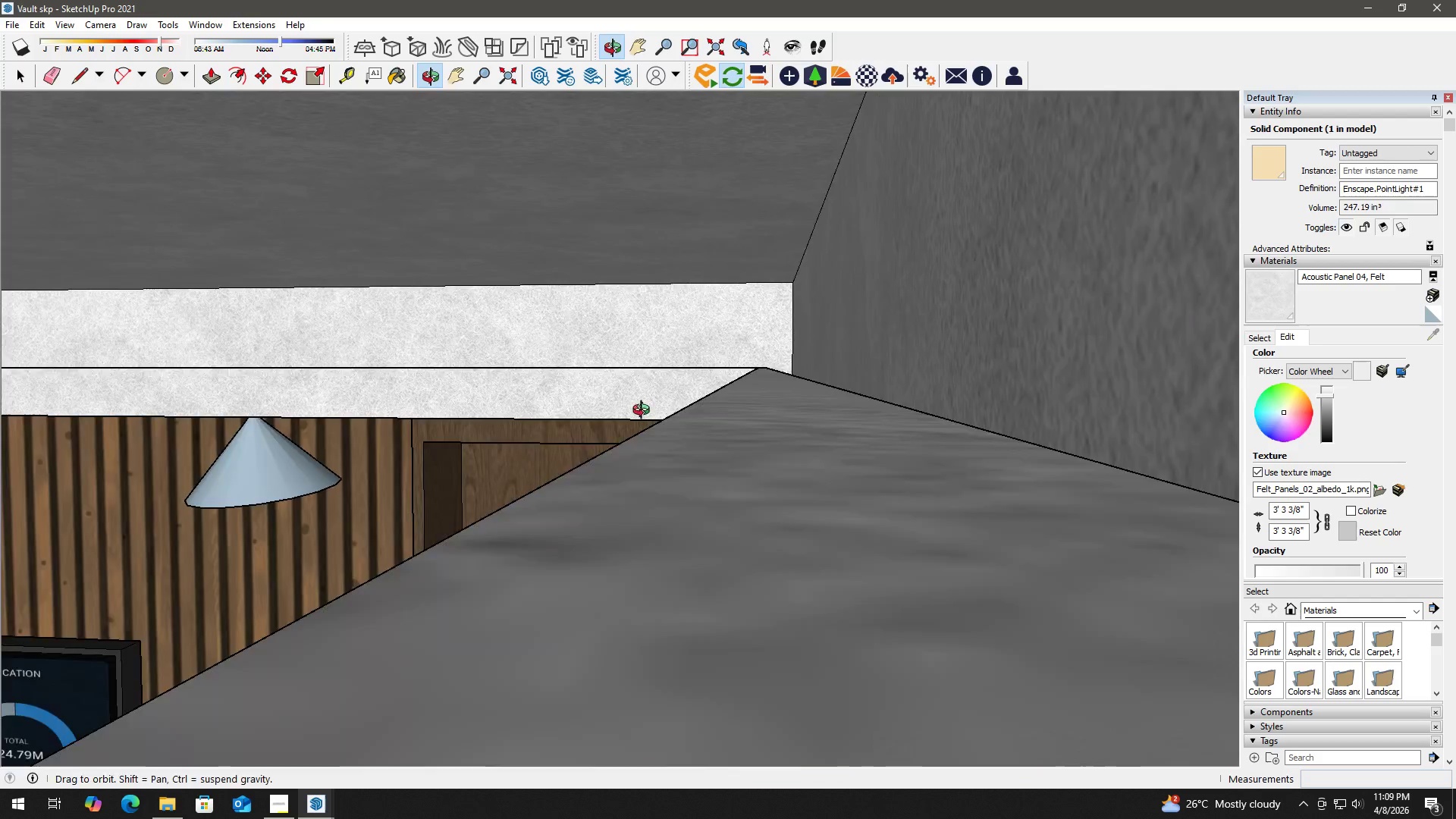 
key(H)
 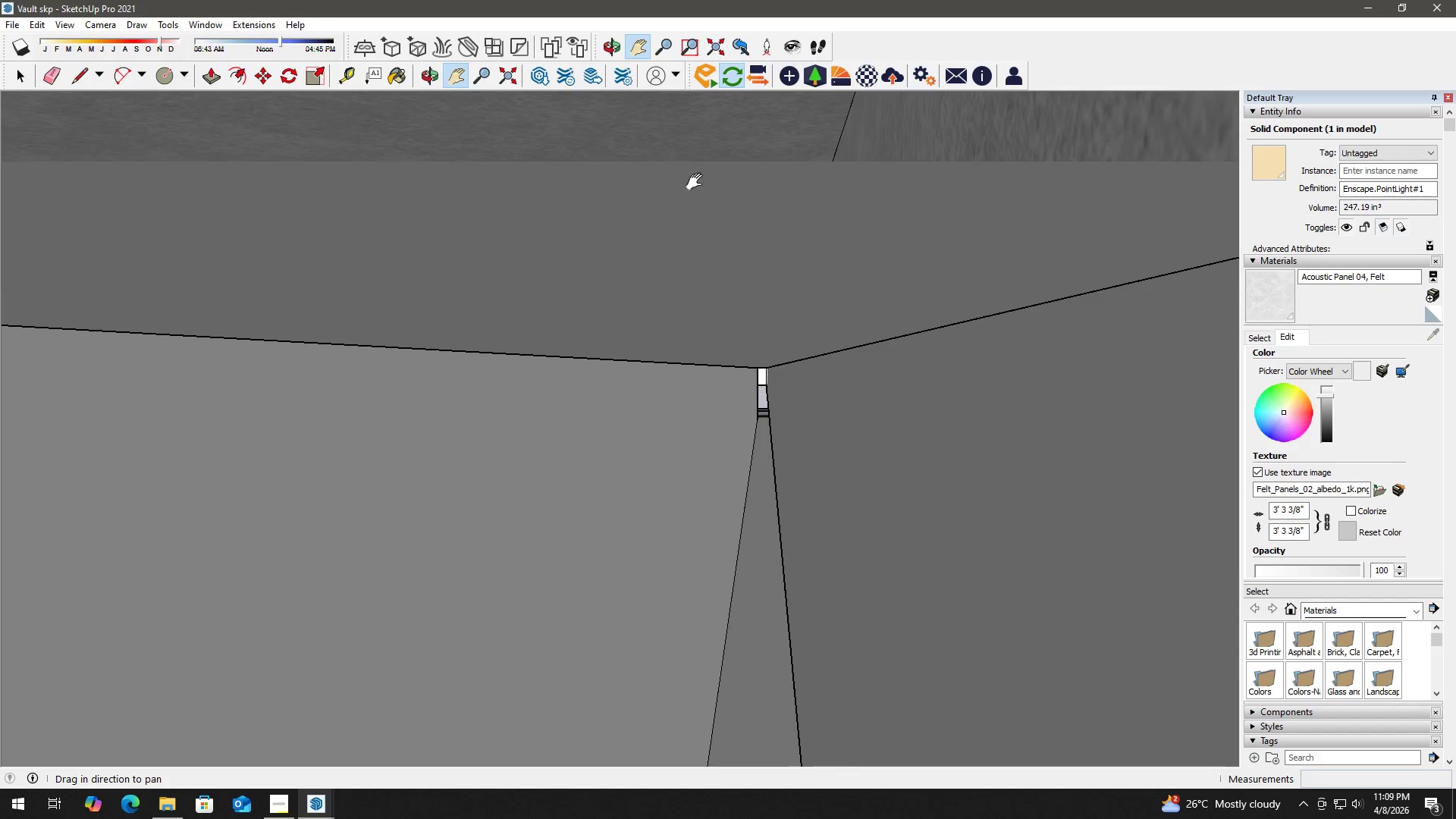 
left_click_drag(start_coordinate=[764, 245], to_coordinate=[303, 369])
 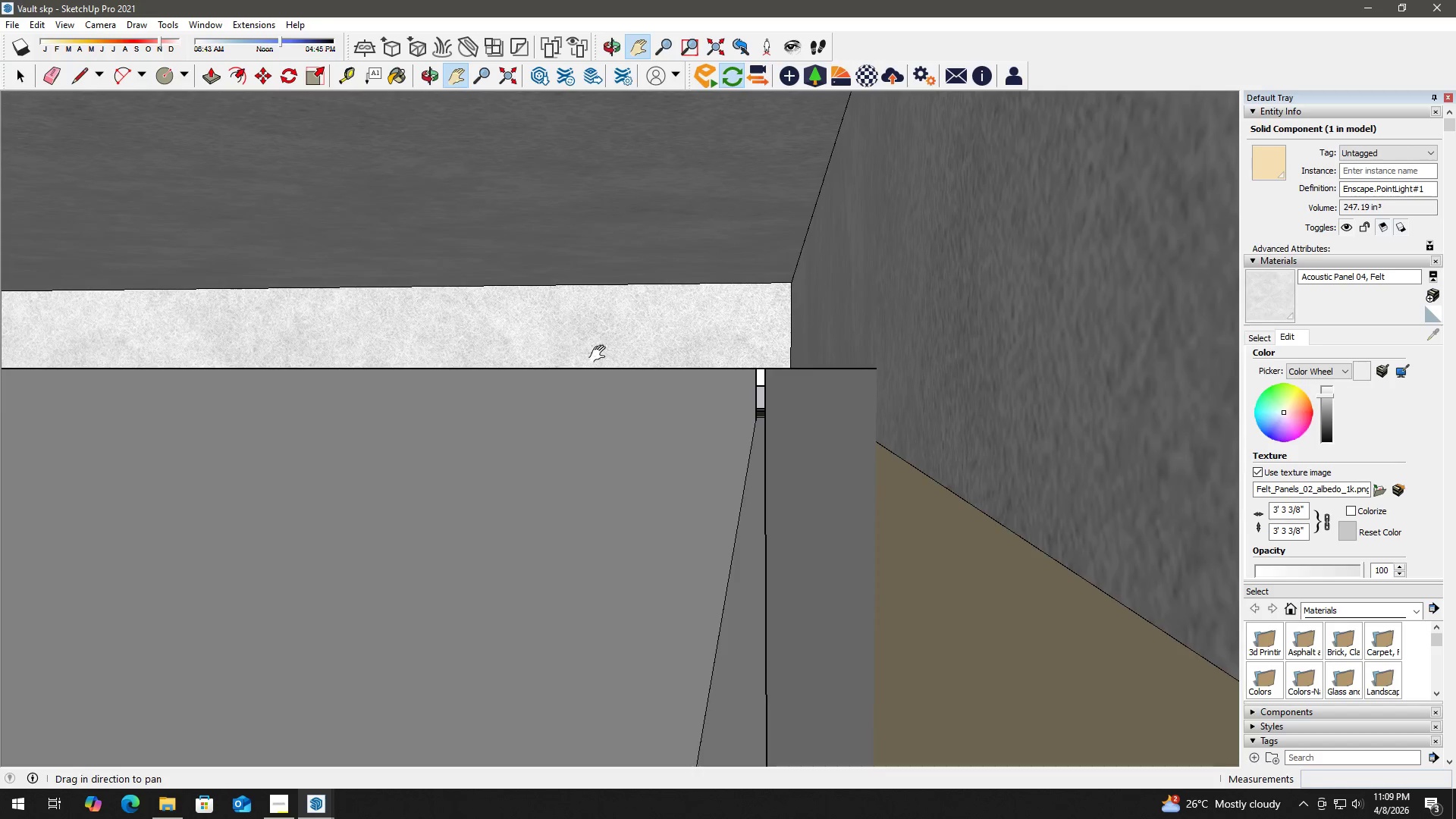 
left_click_drag(start_coordinate=[642, 356], to_coordinate=[638, 357])
 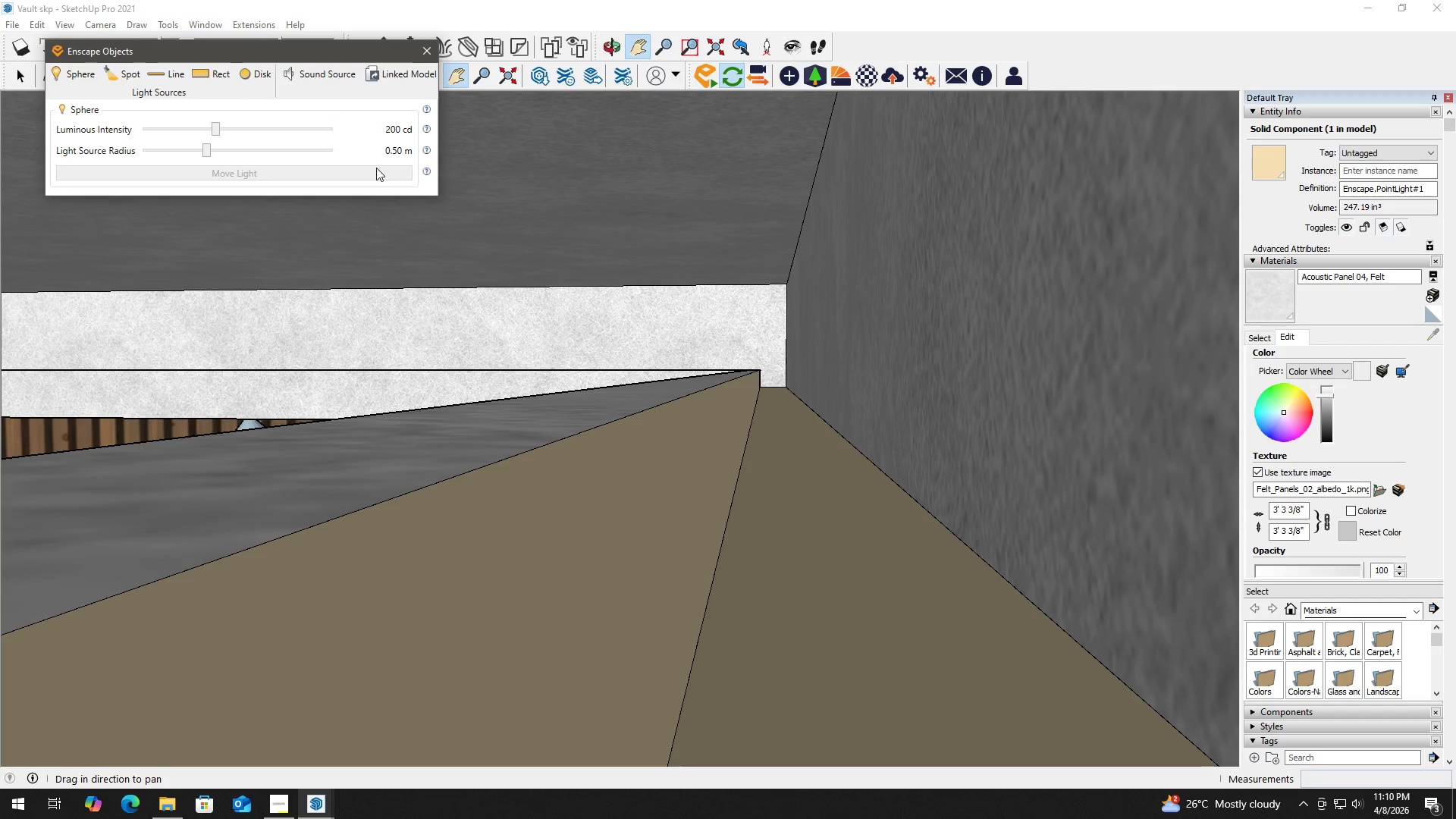 
left_click([172, 81])
 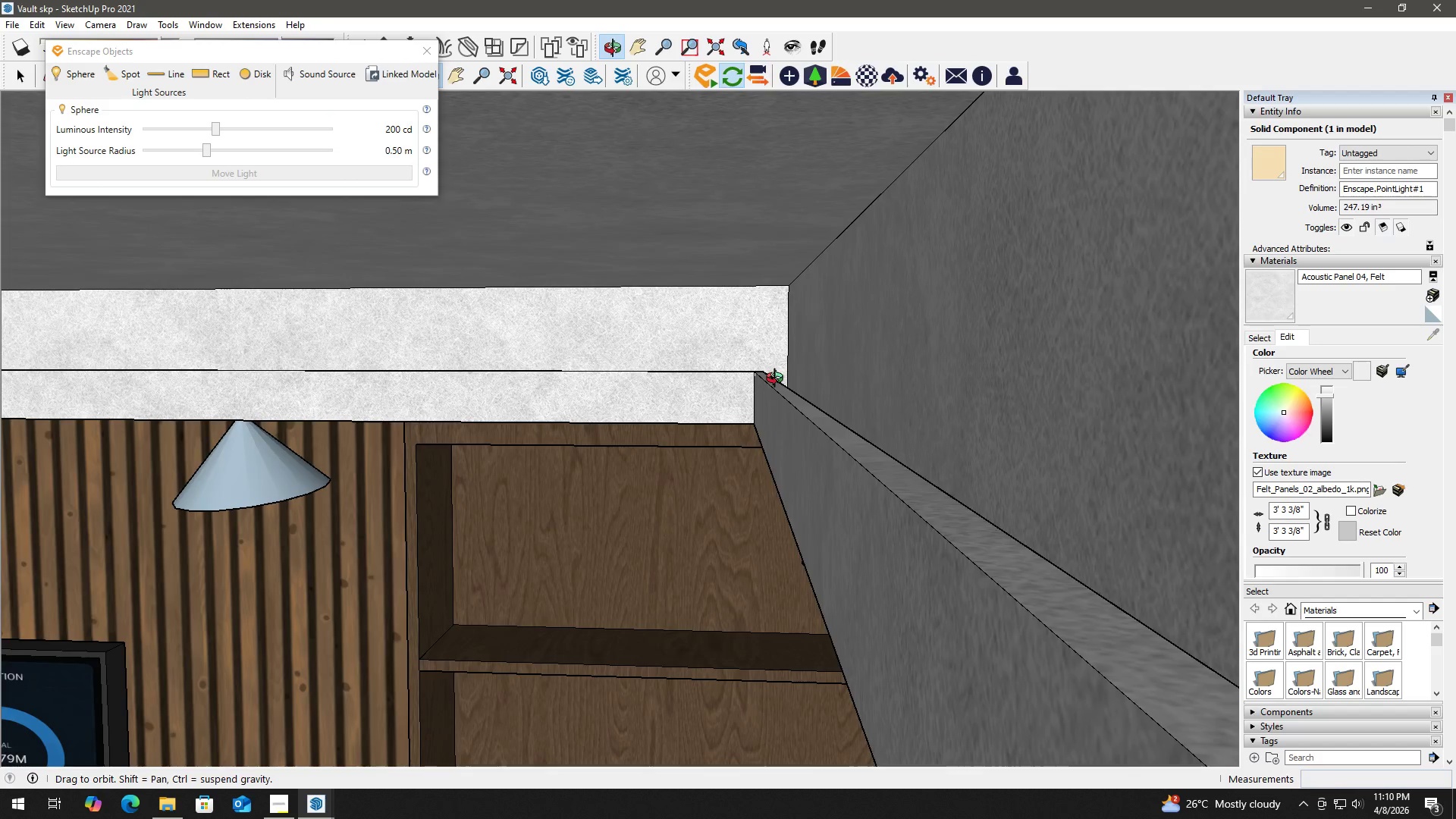 
scroll: coordinate [766, 394], scroll_direction: up, amount: 2.0
 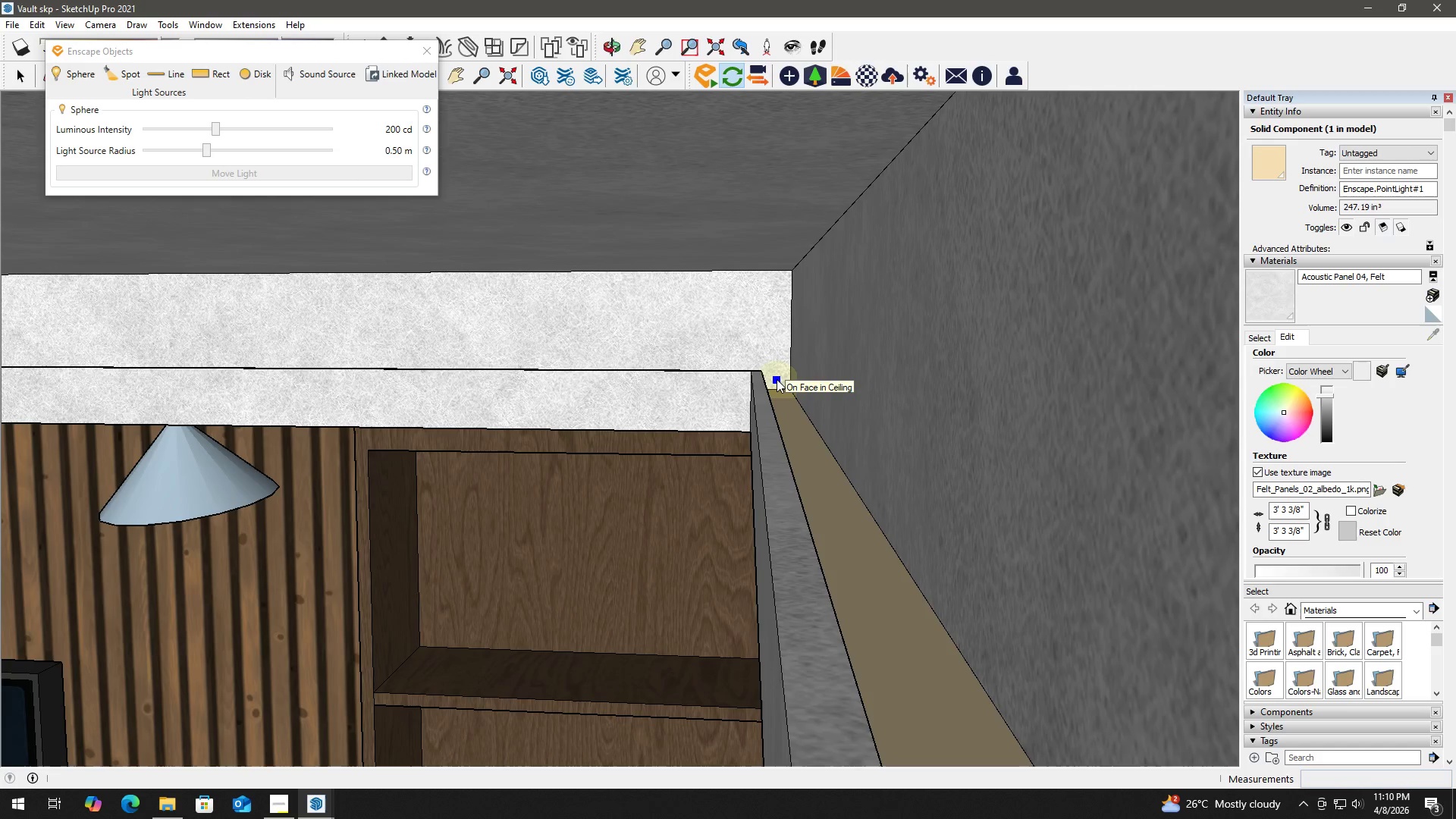 
left_click([776, 378])
 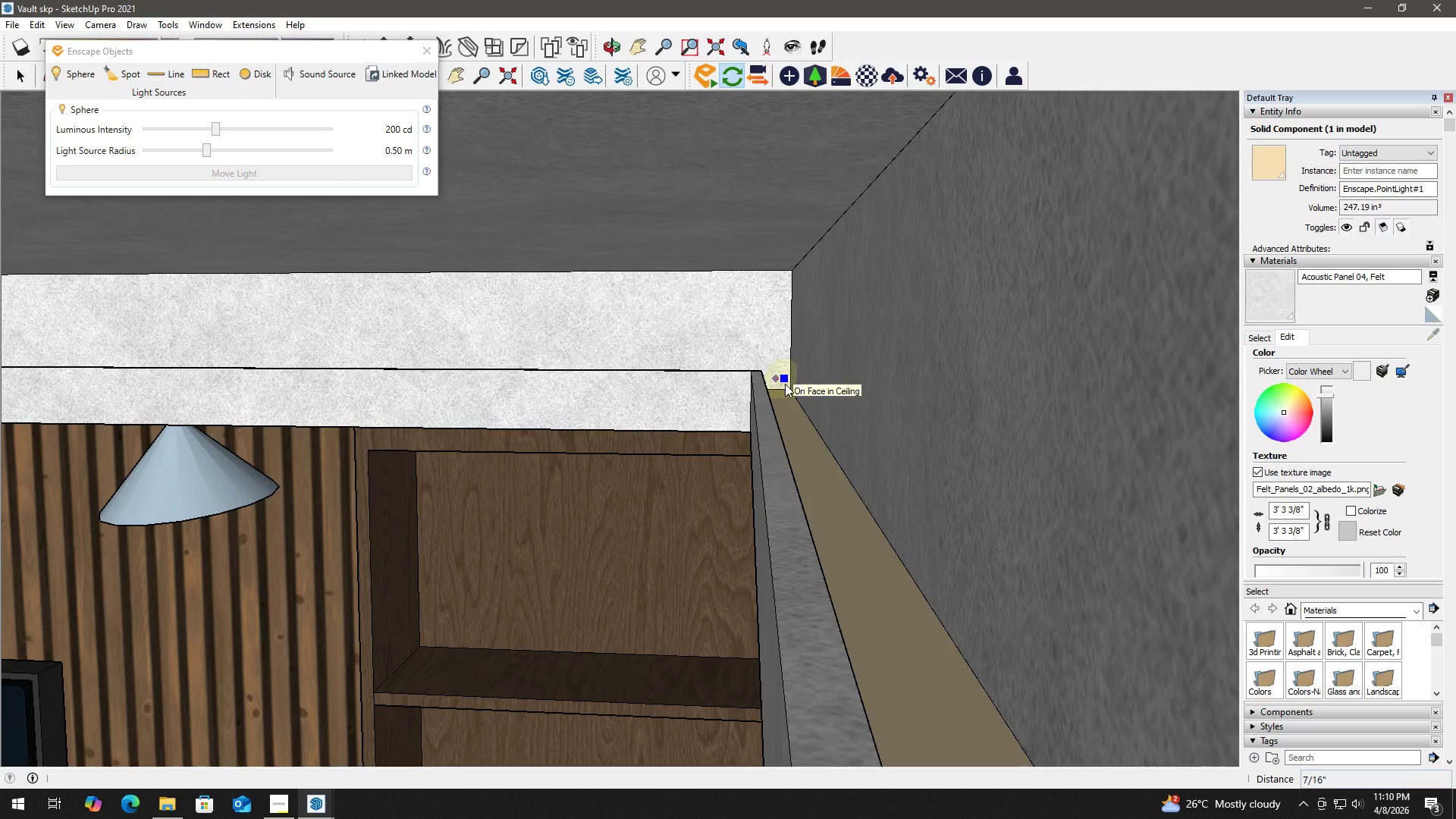 
scroll: coordinate [788, 384], scroll_direction: down, amount: 2.0
 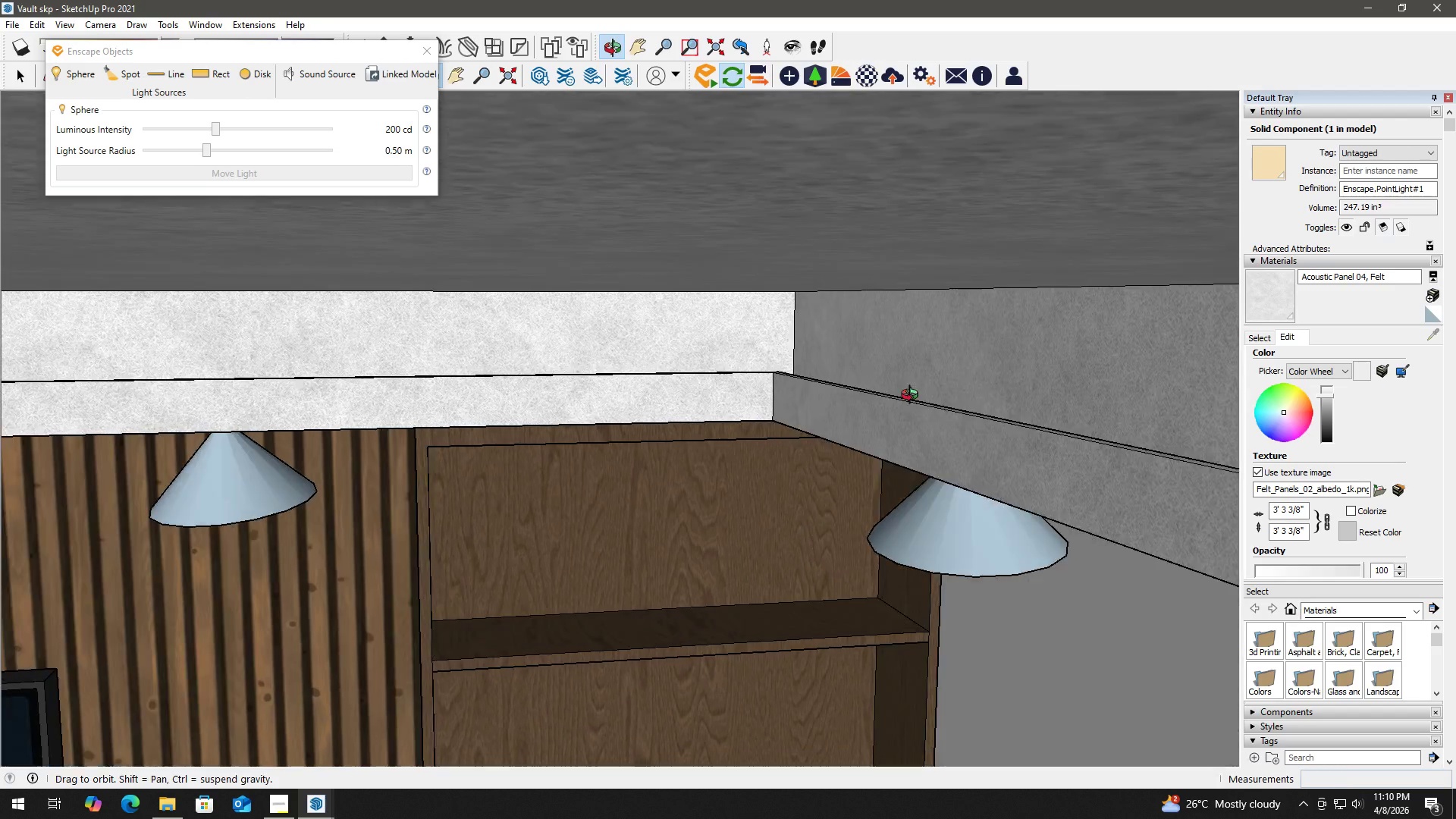 
hold_key(key=ShiftLeft, duration=1.5)
 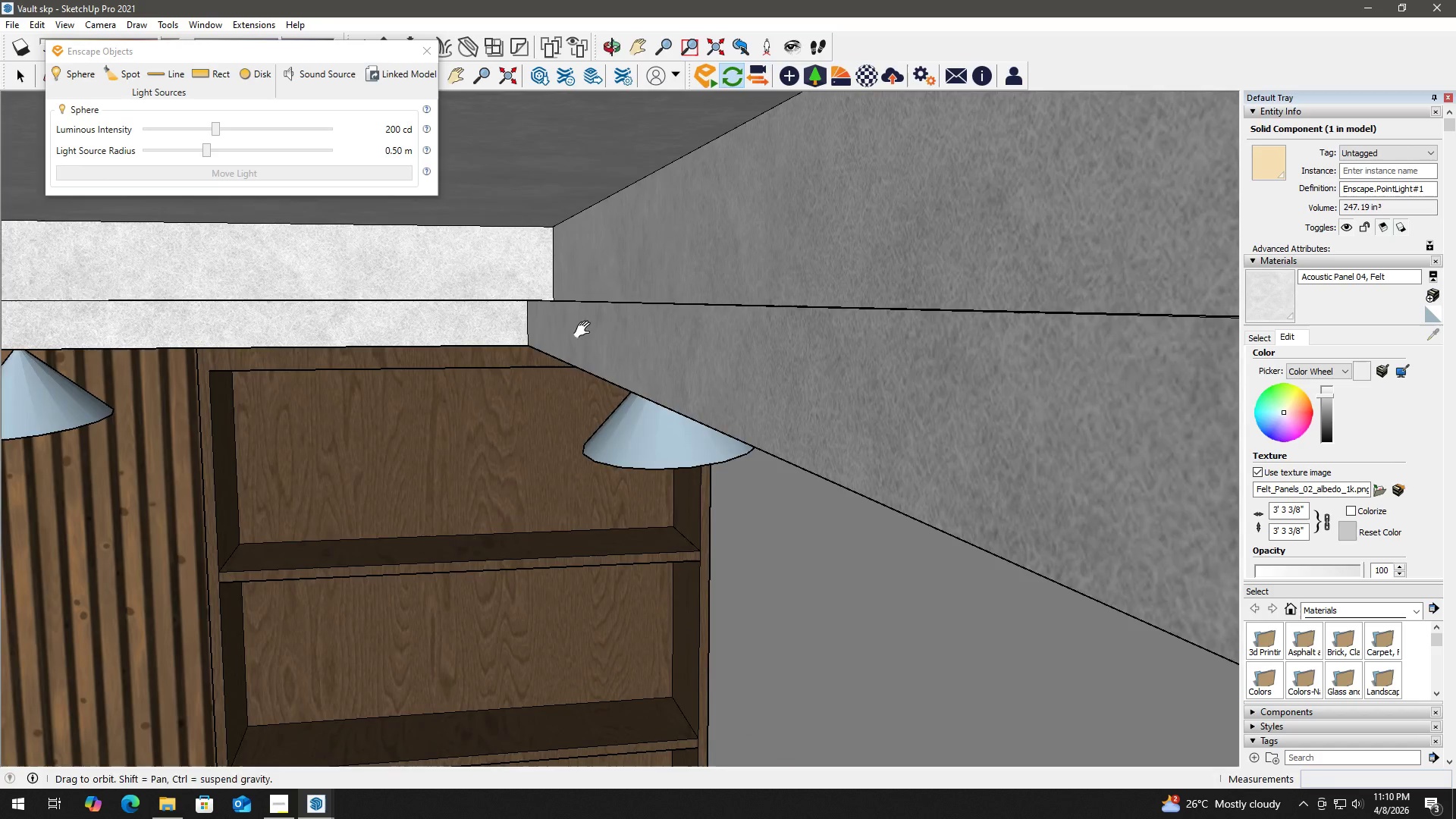 
scroll: coordinate [915, 397], scroll_direction: down, amount: 2.0
 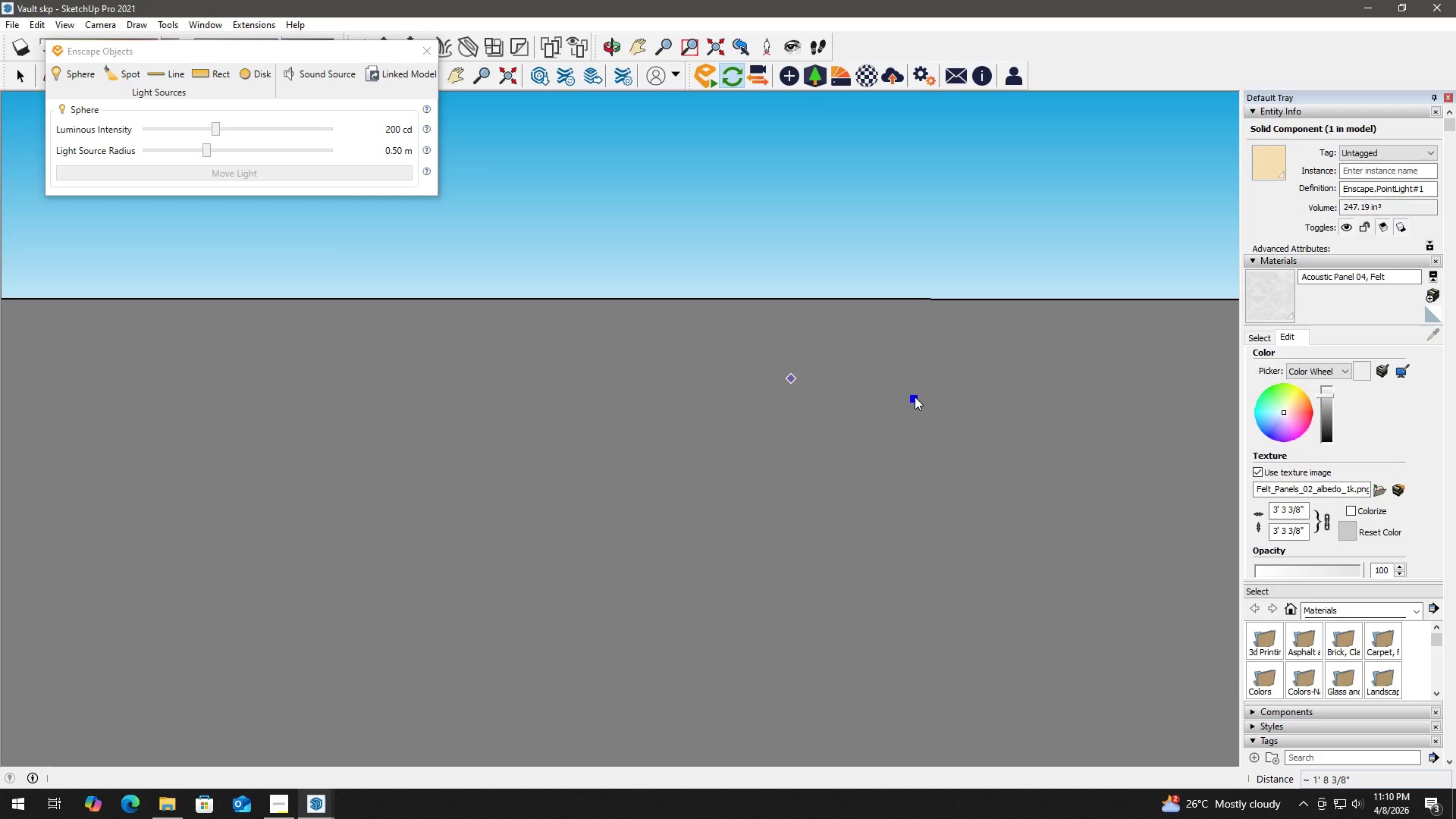 
hold_key(key=ShiftLeft, duration=0.7)
 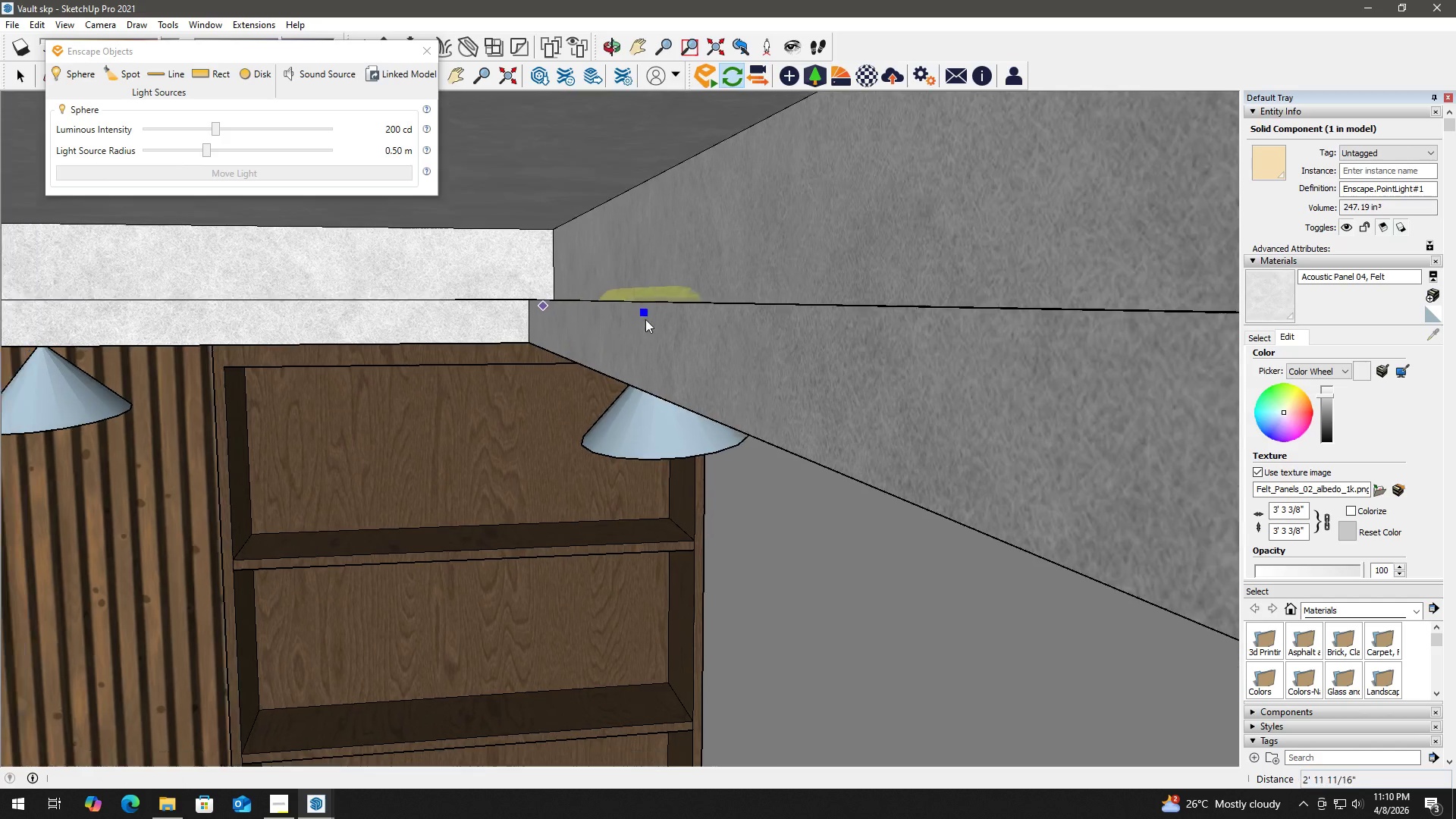 
hold_key(key=ShiftLeft, duration=0.7)
 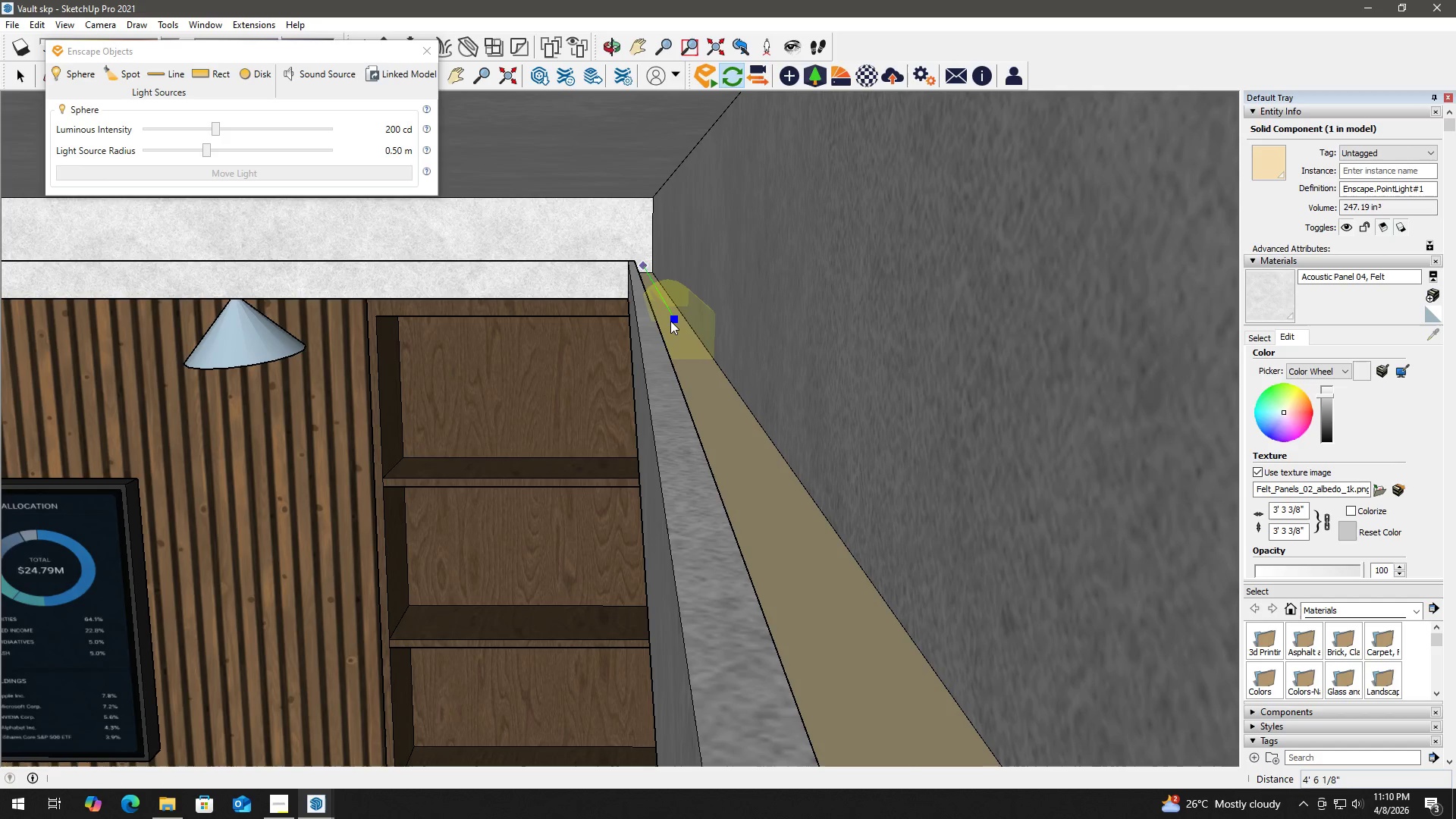 
scroll: coordinate [713, 357], scroll_direction: down, amount: 4.0
 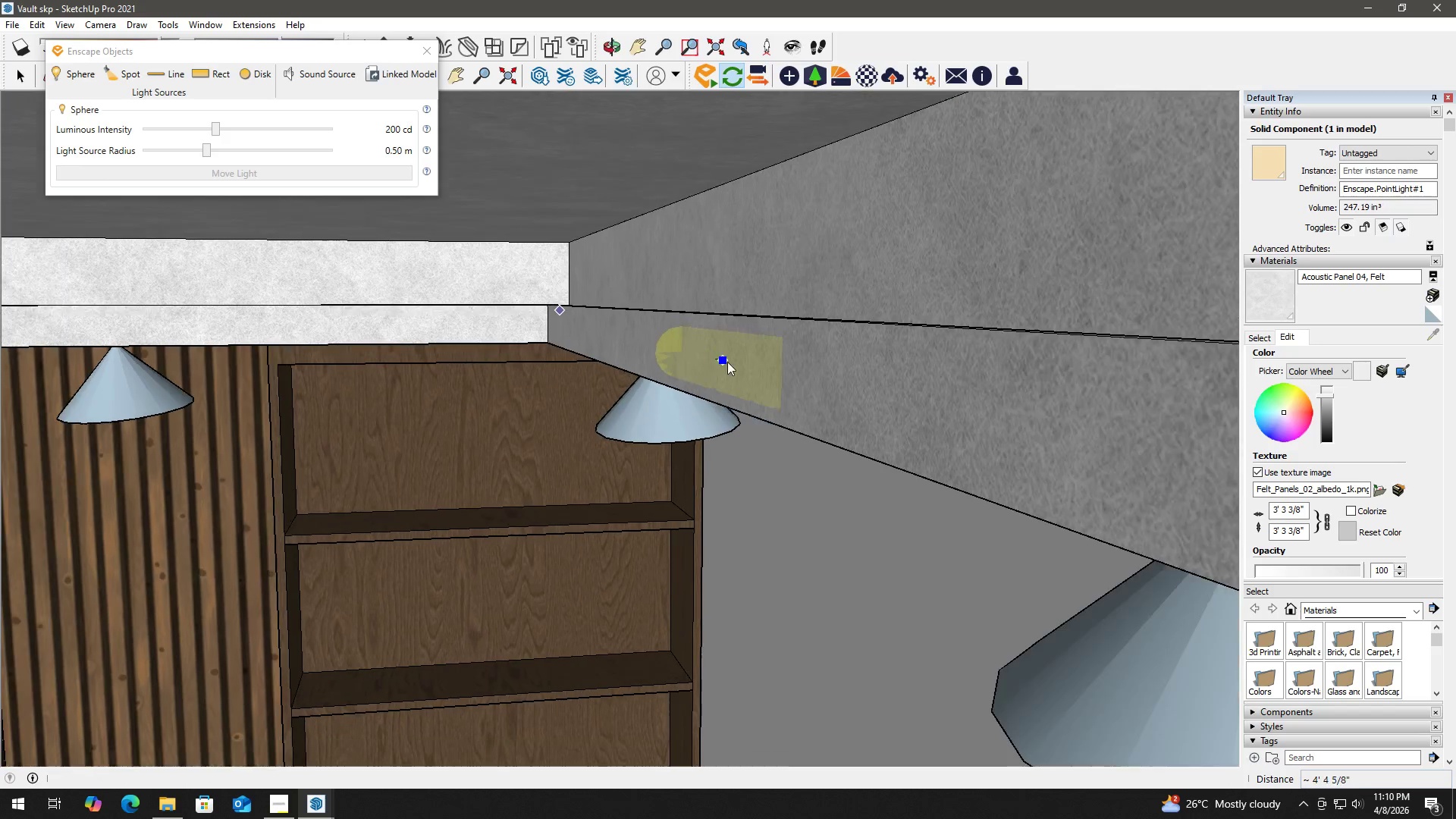 
left_click([670, 320])
 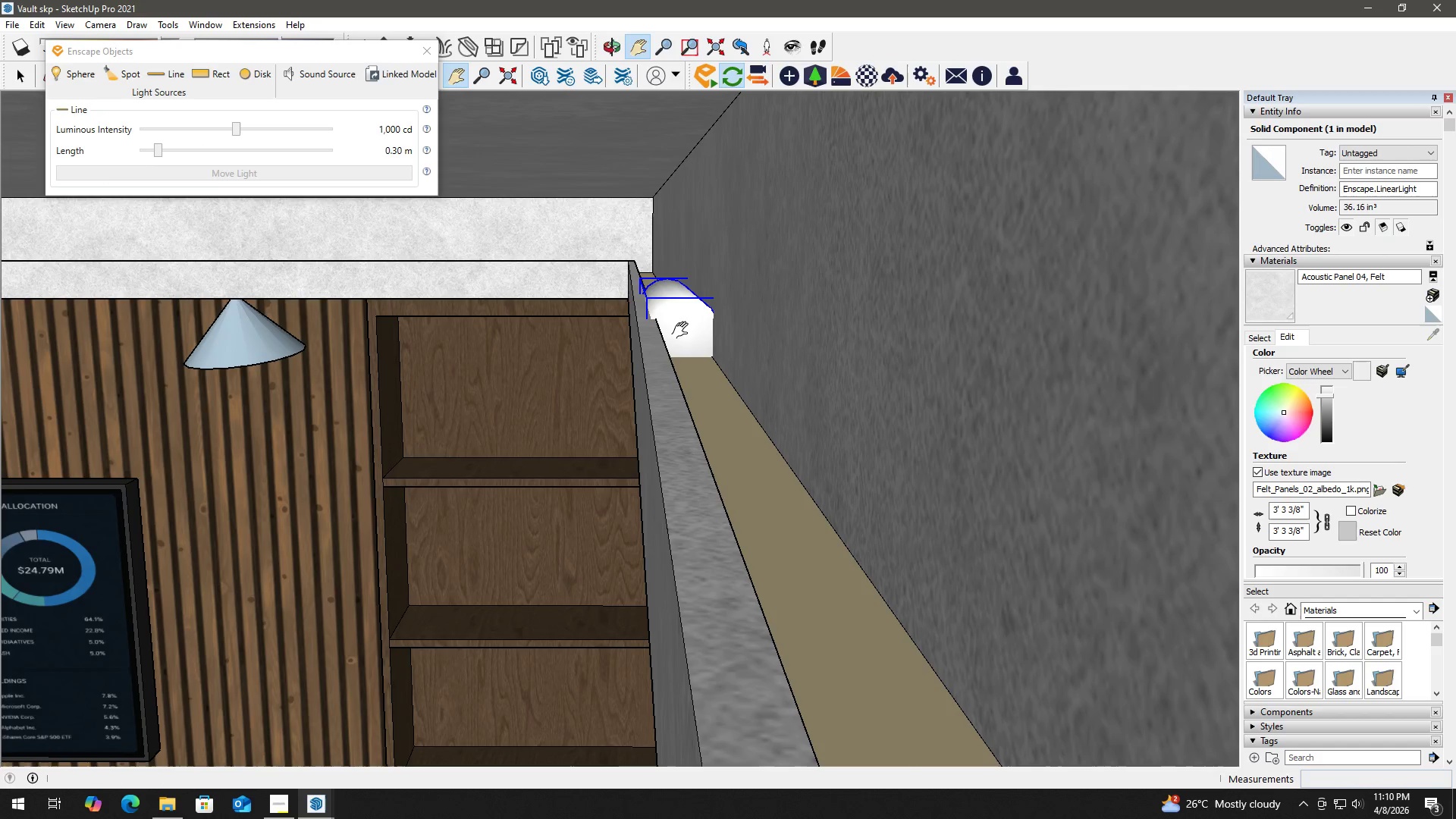 
scroll: coordinate [688, 320], scroll_direction: up, amount: 7.0
 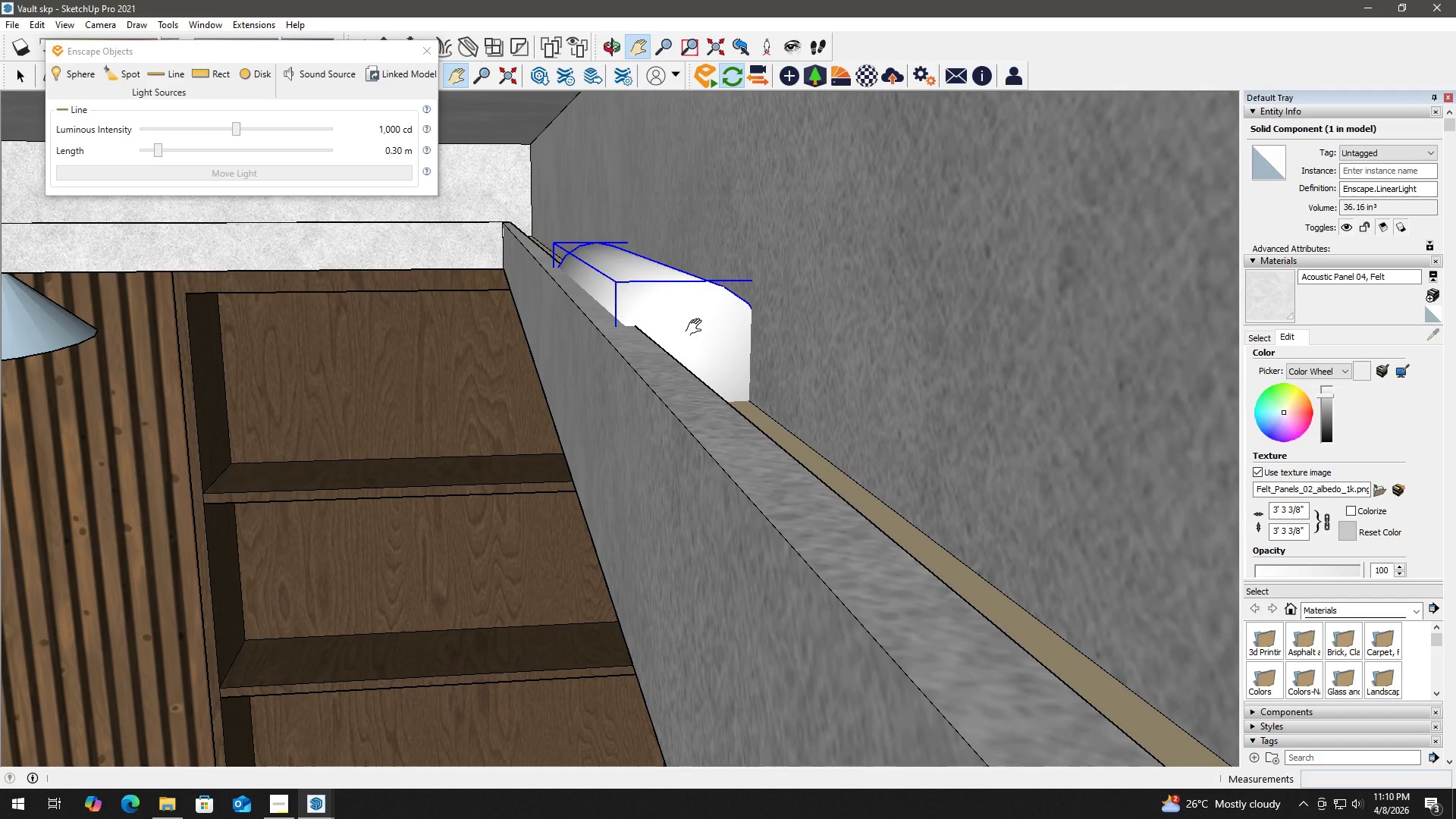 
key(Space)
 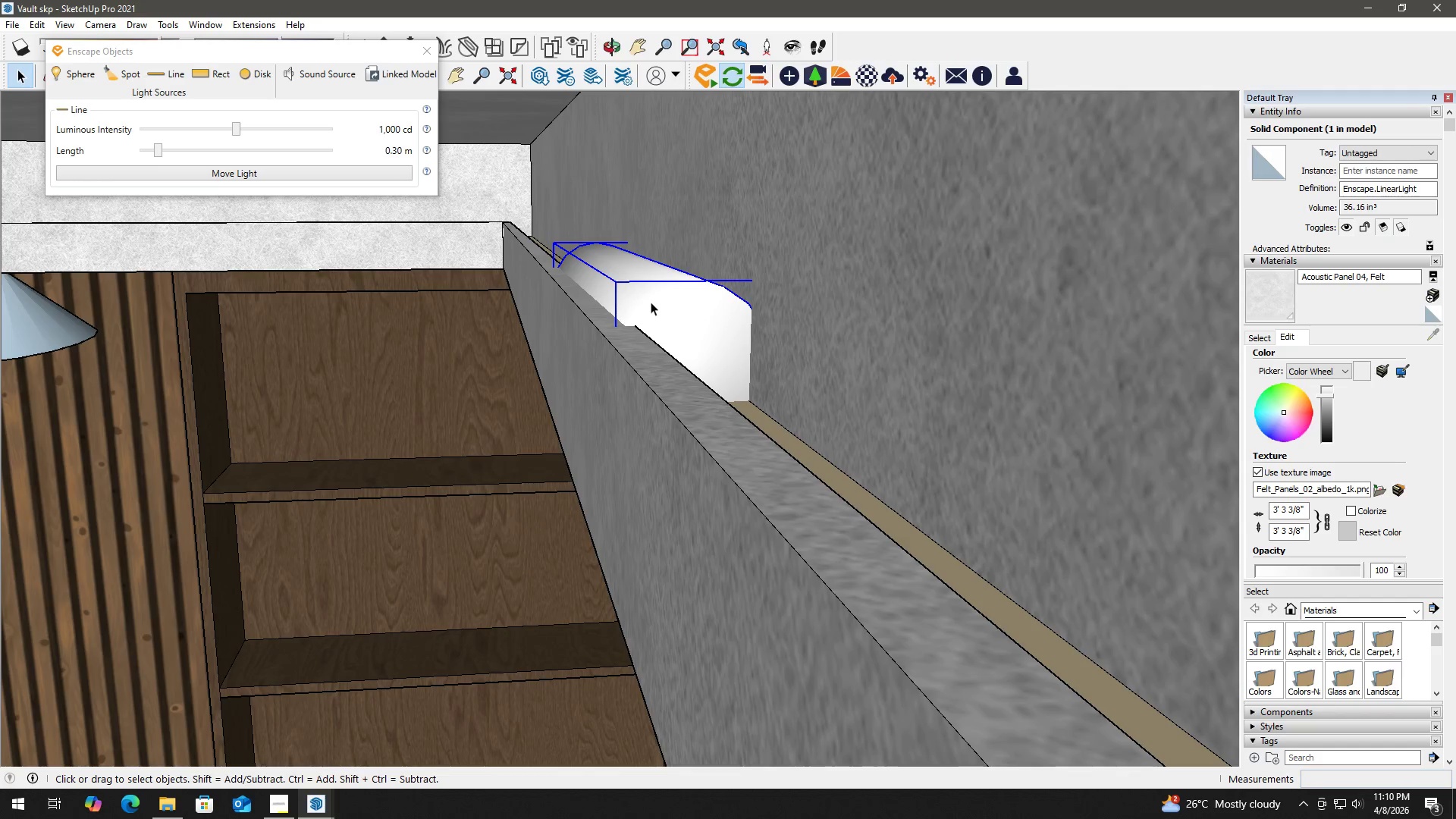 
double_click([651, 302])
 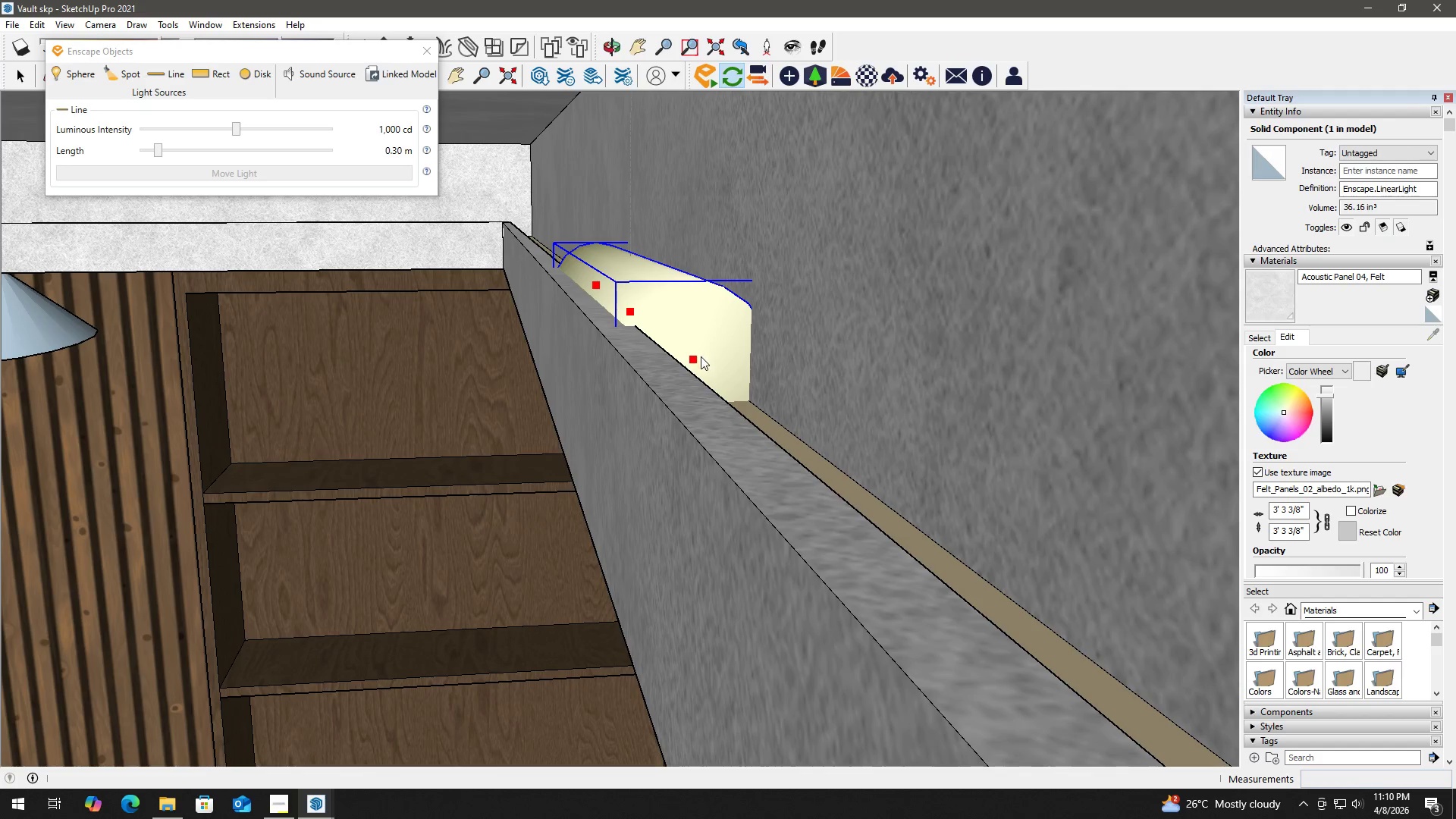 
left_click([693, 358])
 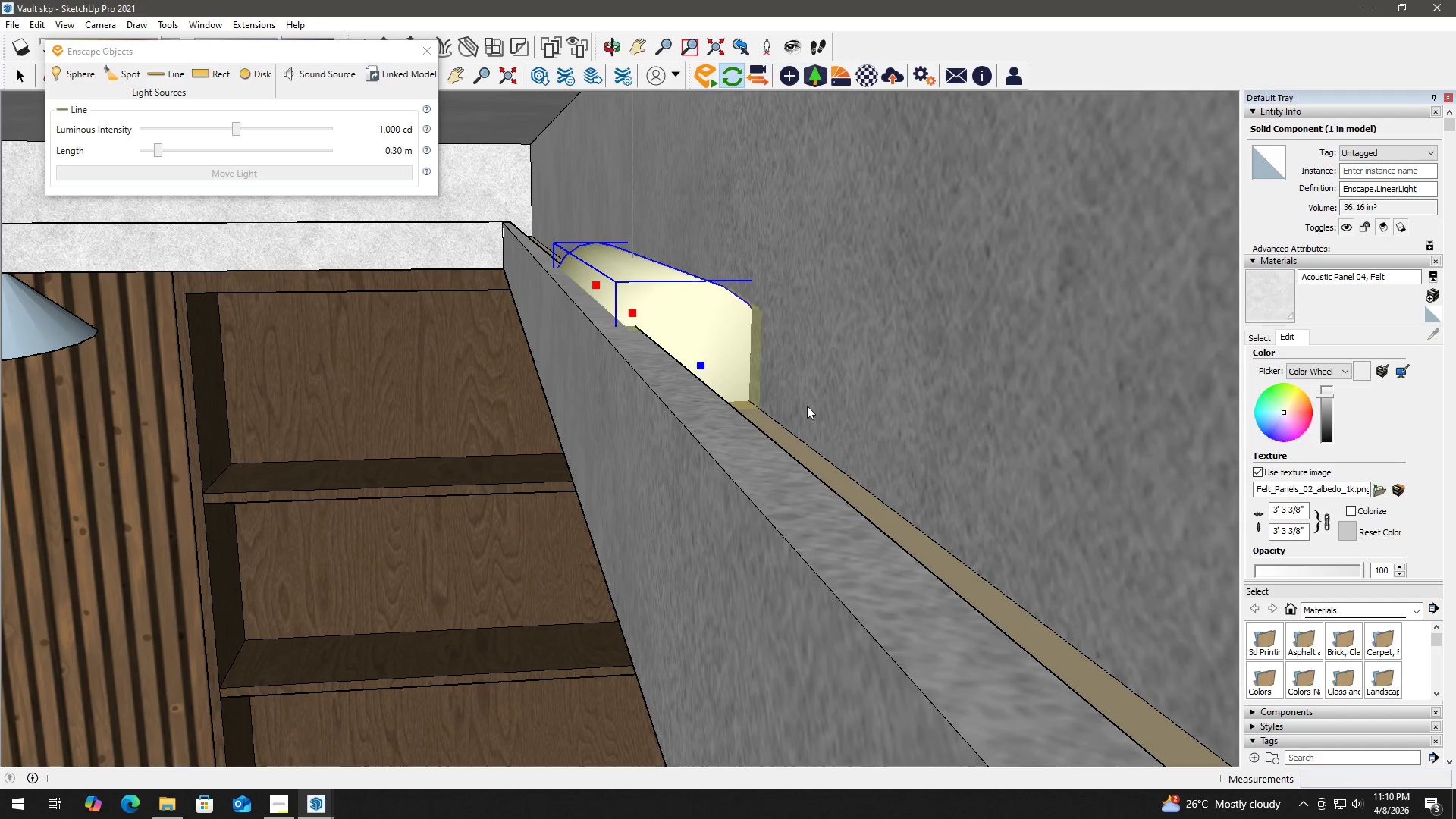 
hold_key(key=ShiftLeft, duration=1.02)
scroll: coordinate [695, 389], scroll_direction: down, amount: 13.0
 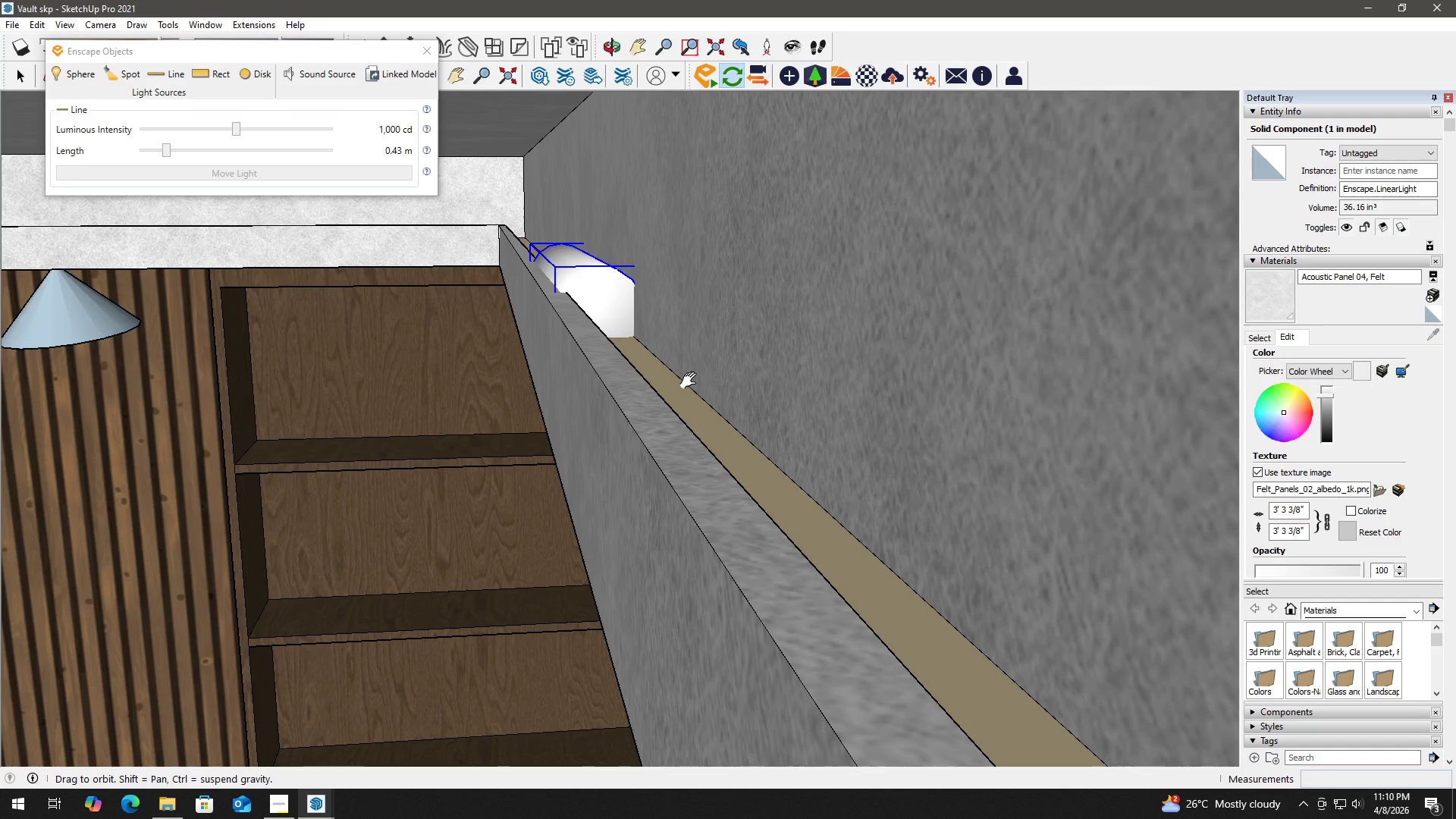 
left_click([674, 378])
 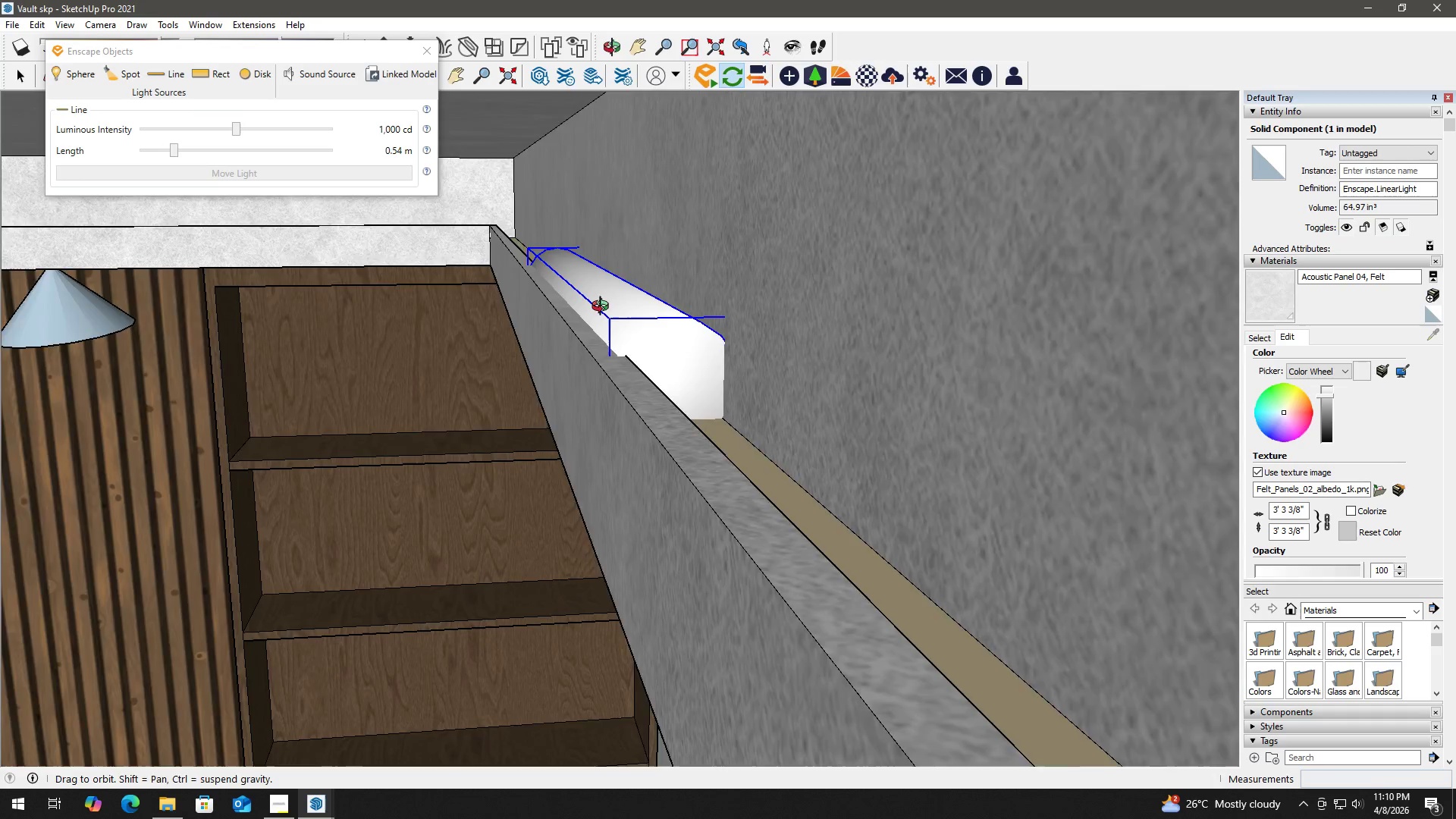 
scroll: coordinate [522, 268], scroll_direction: up, amount: 3.0
 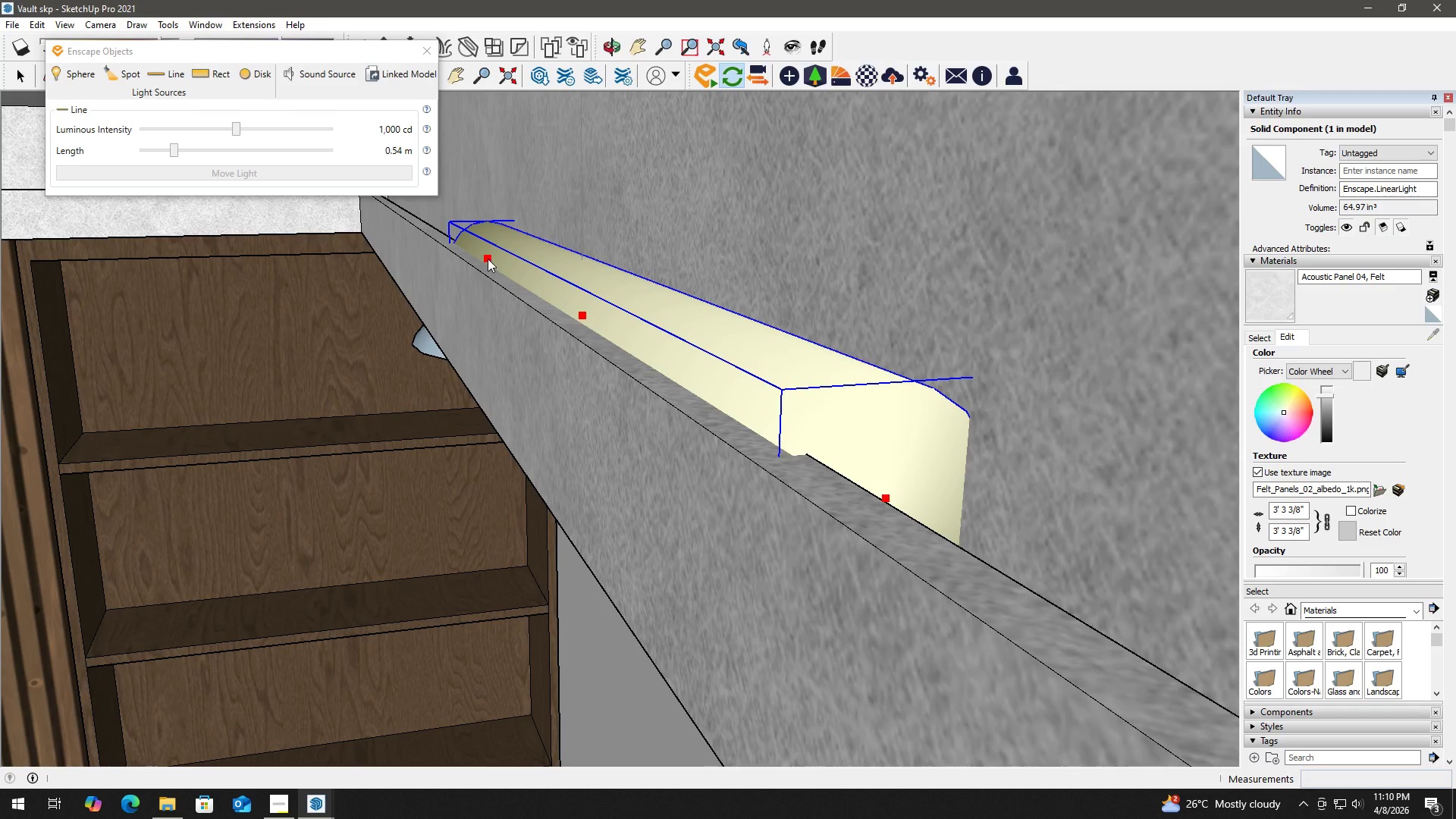 
left_click([485, 257])
 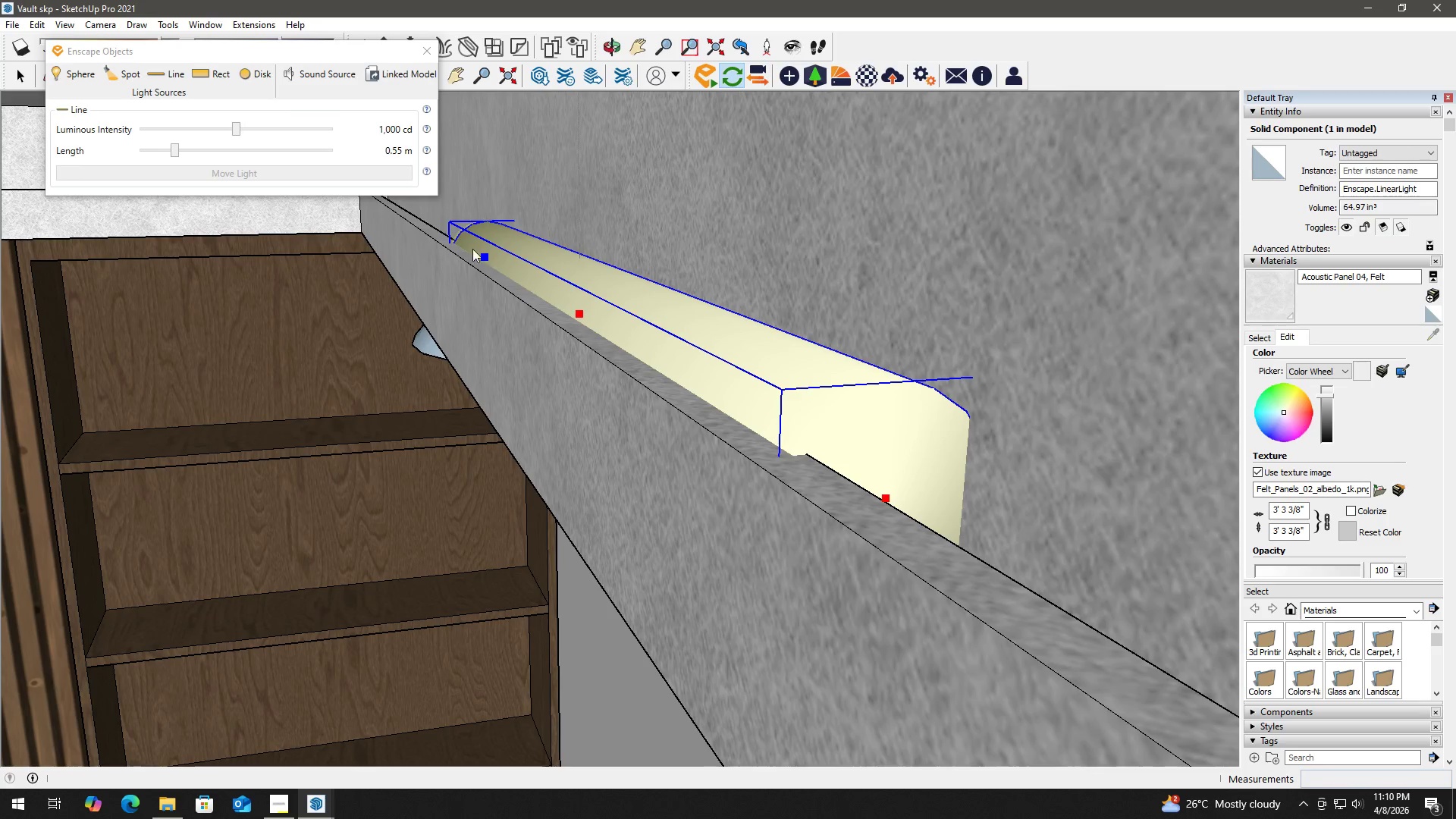 
hold_key(key=ShiftLeft, duration=1.5)
 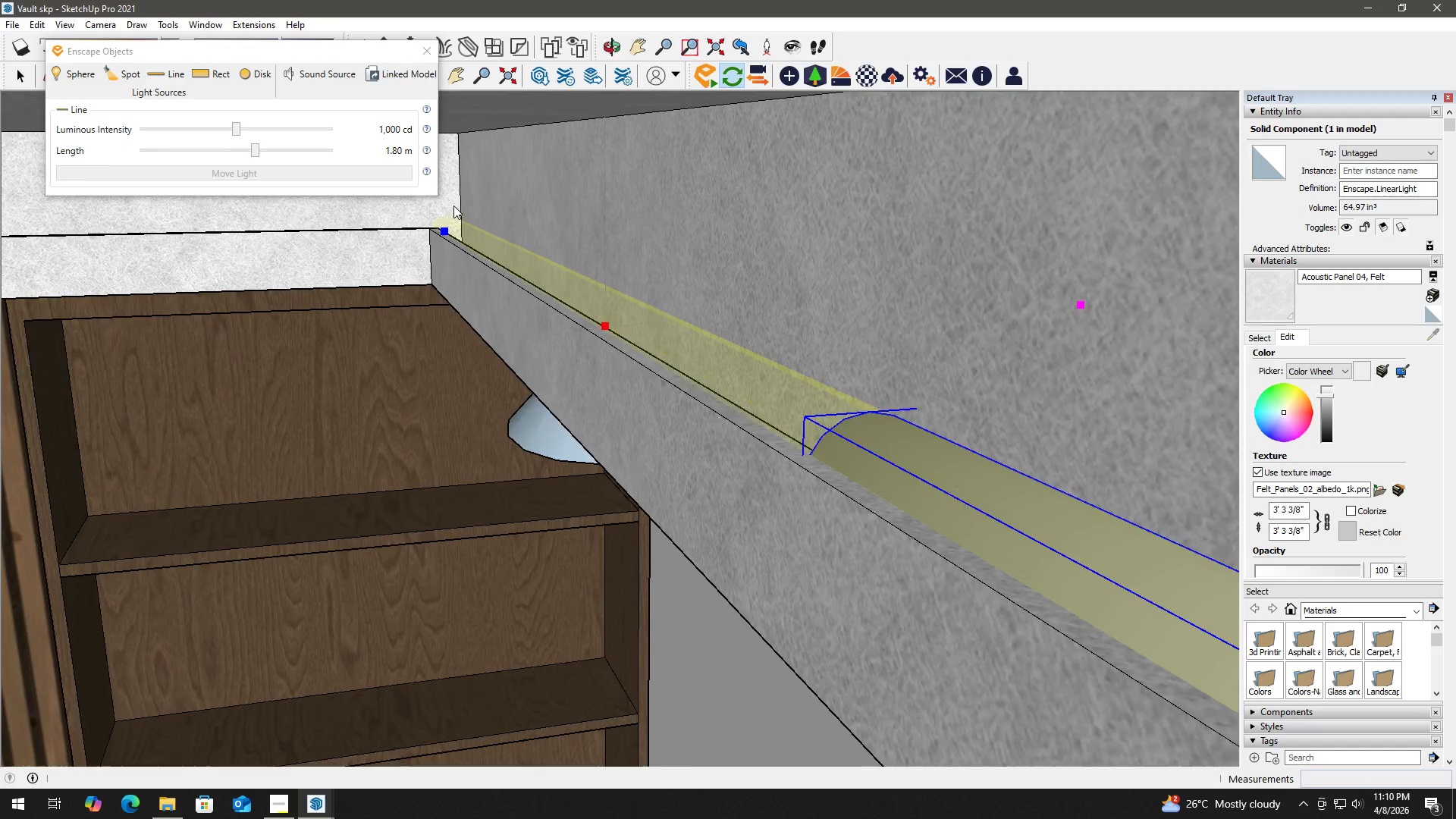 
hold_key(key=ShiftLeft, duration=0.73)
 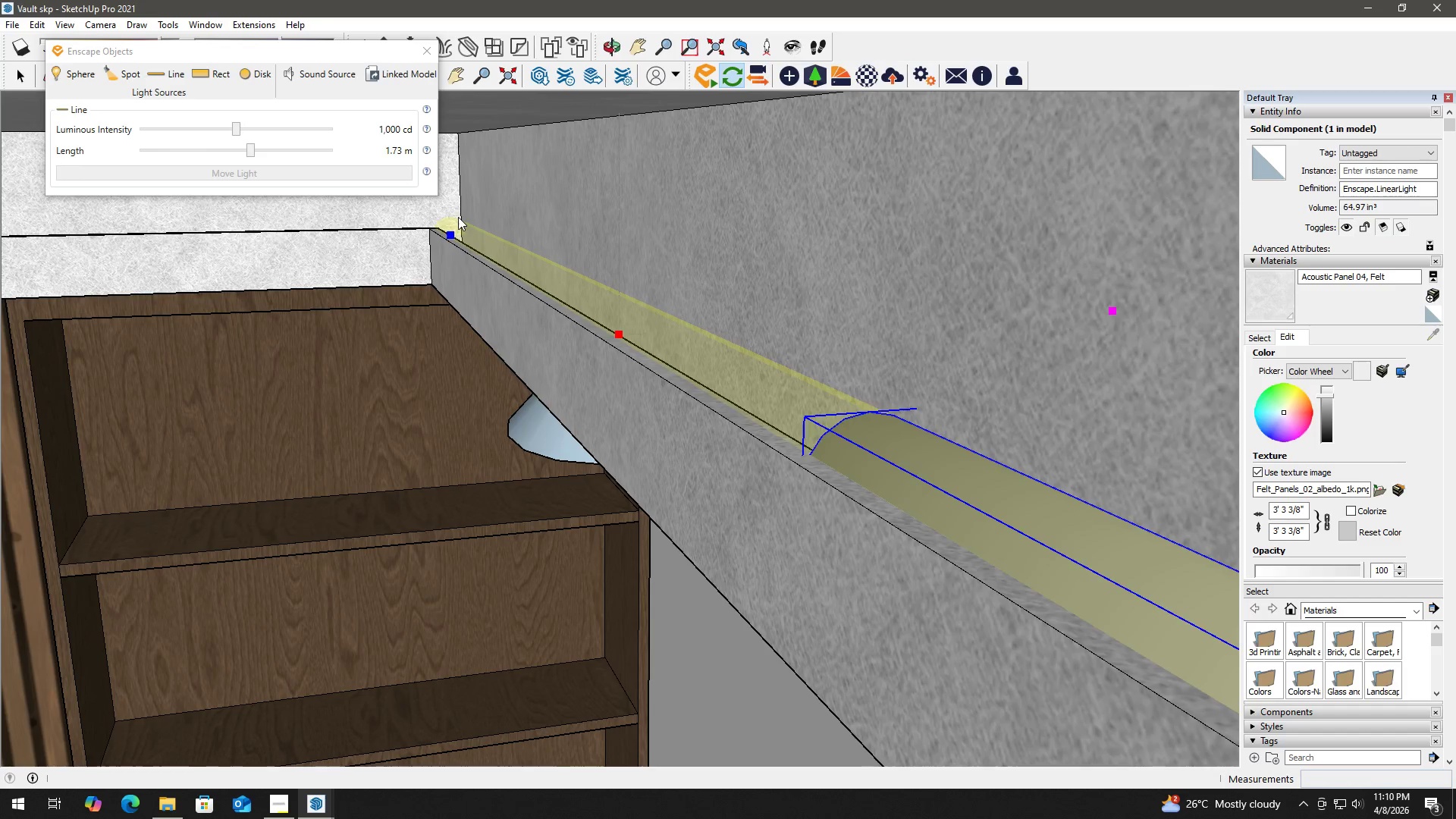 
hold_key(key=ShiftLeft, duration=1.64)
 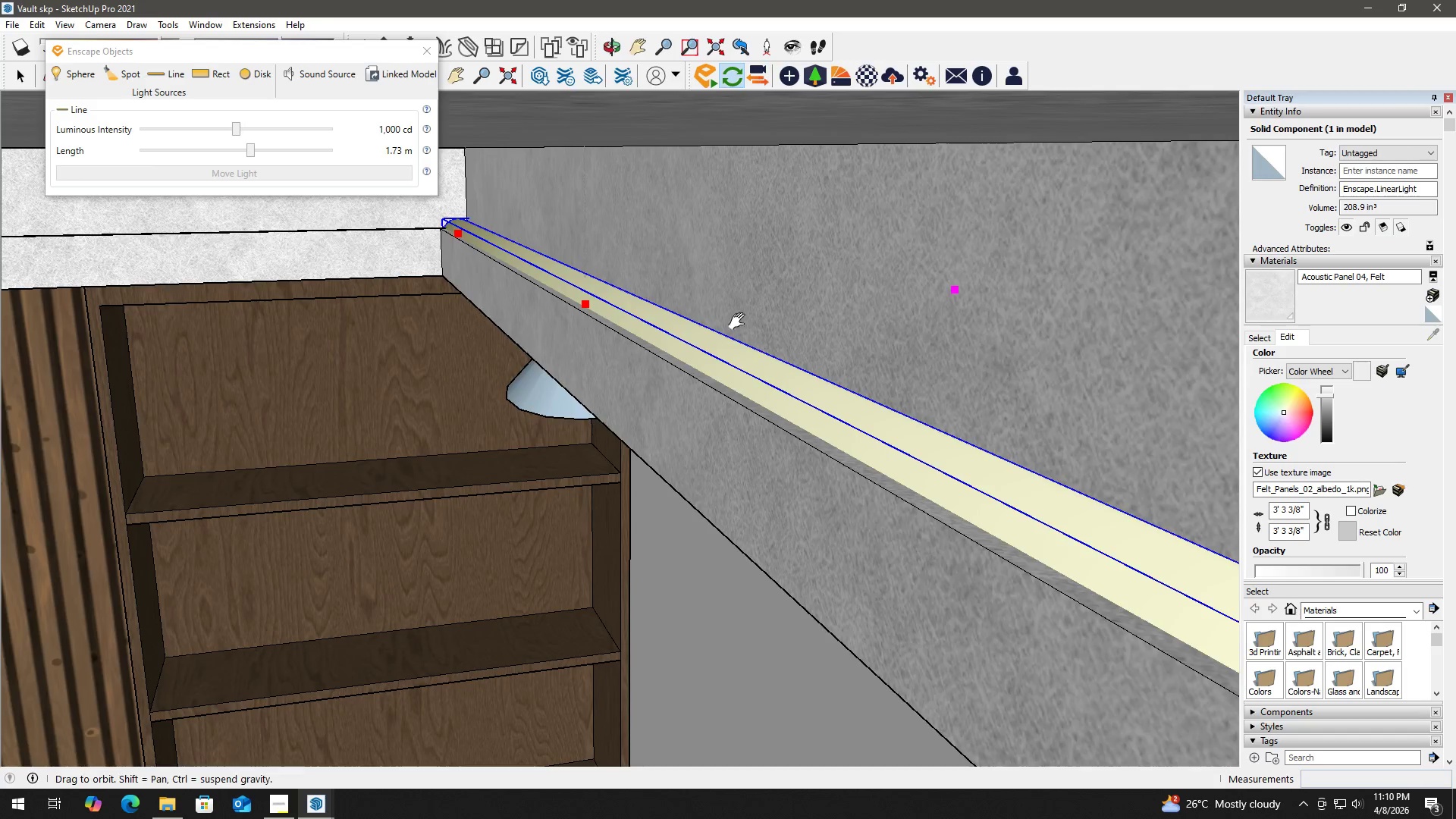 
scroll: coordinate [453, 206], scroll_direction: up, amount: 2.0
 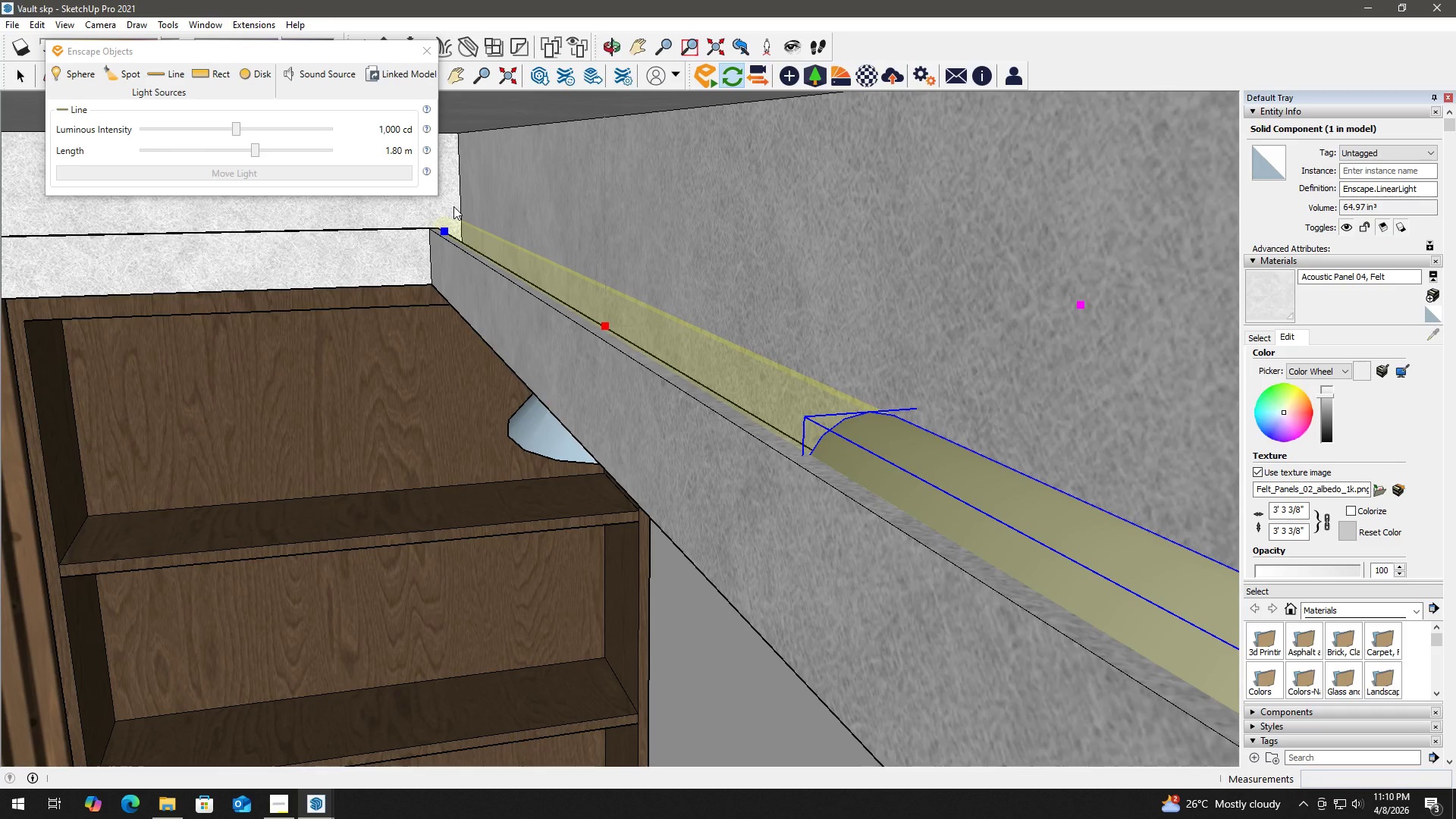 
left_click([458, 217])
 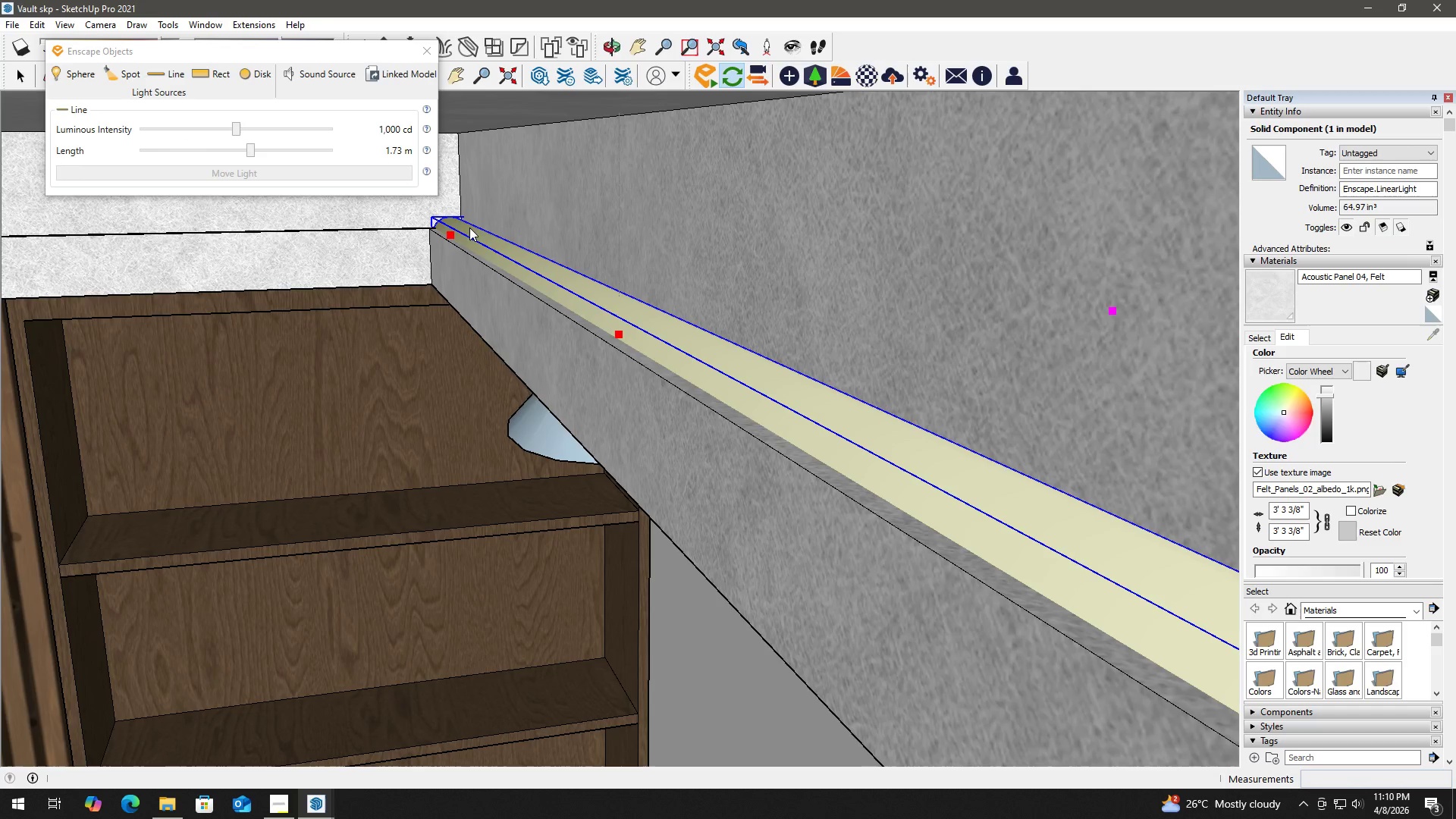 
scroll: coordinate [548, 279], scroll_direction: down, amount: 3.0
 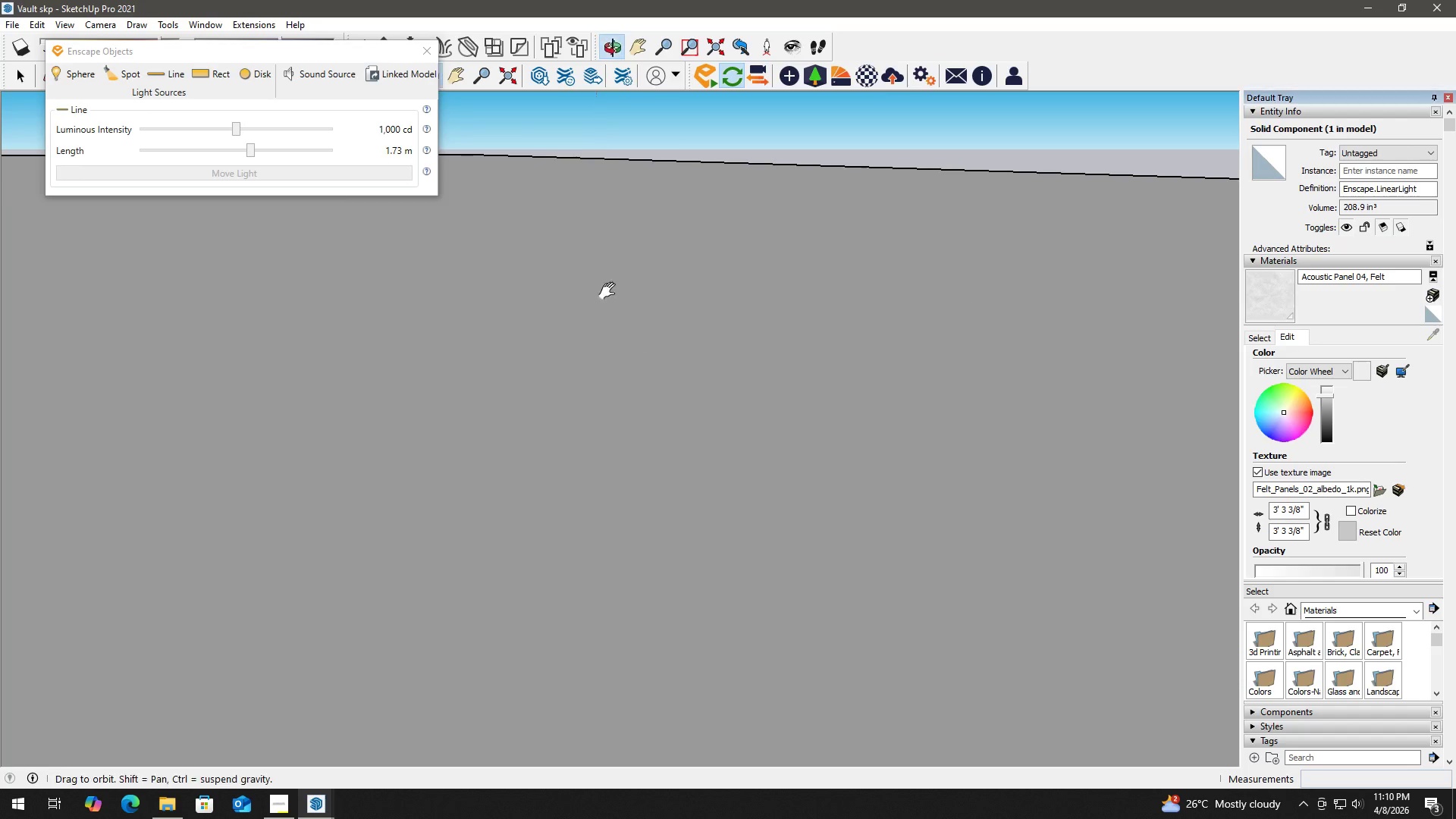 
hold_key(key=ShiftLeft, duration=0.94)
scroll: coordinate [601, 304], scroll_direction: down, amount: 5.0
 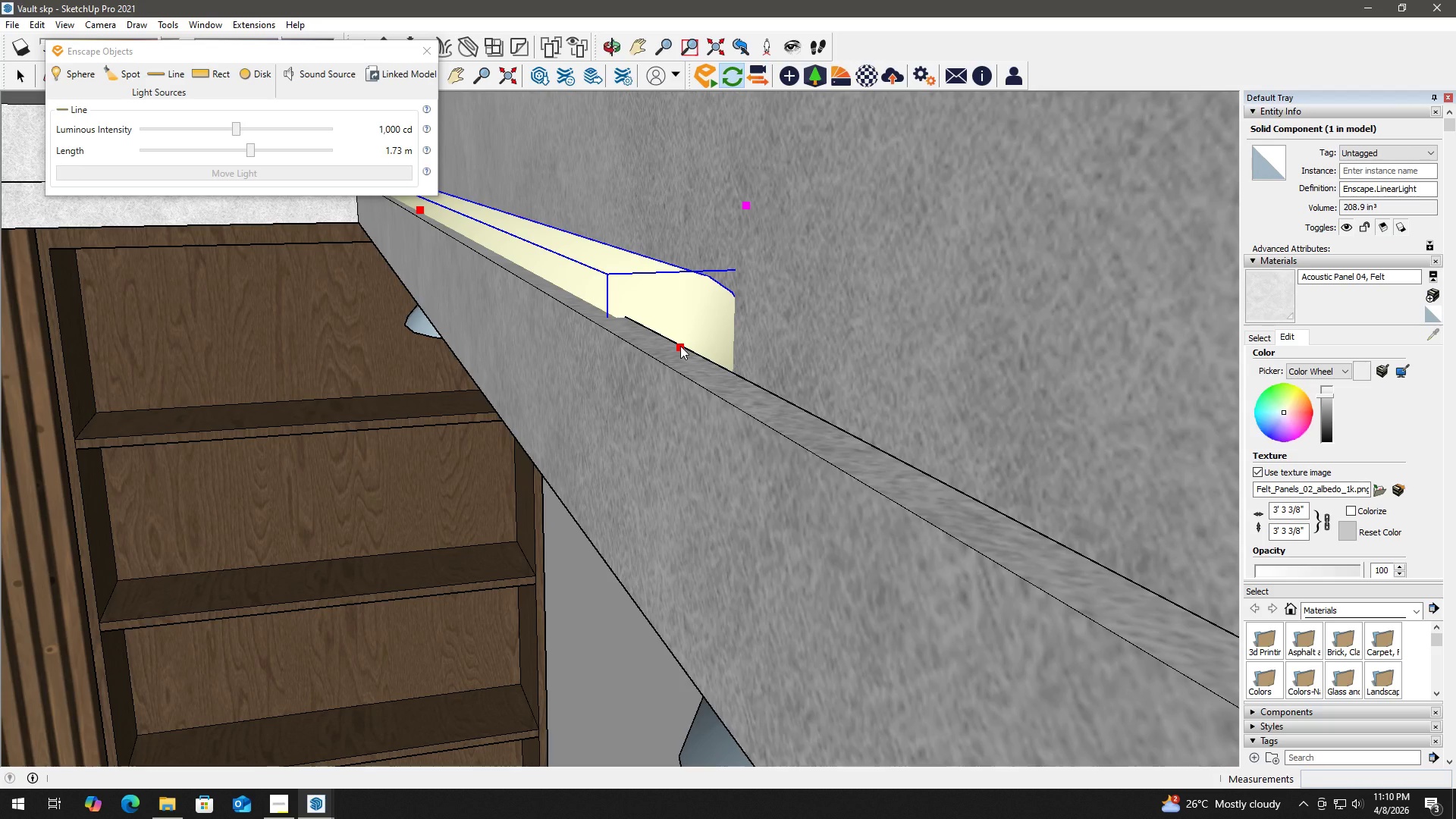 
left_click([680, 346])
 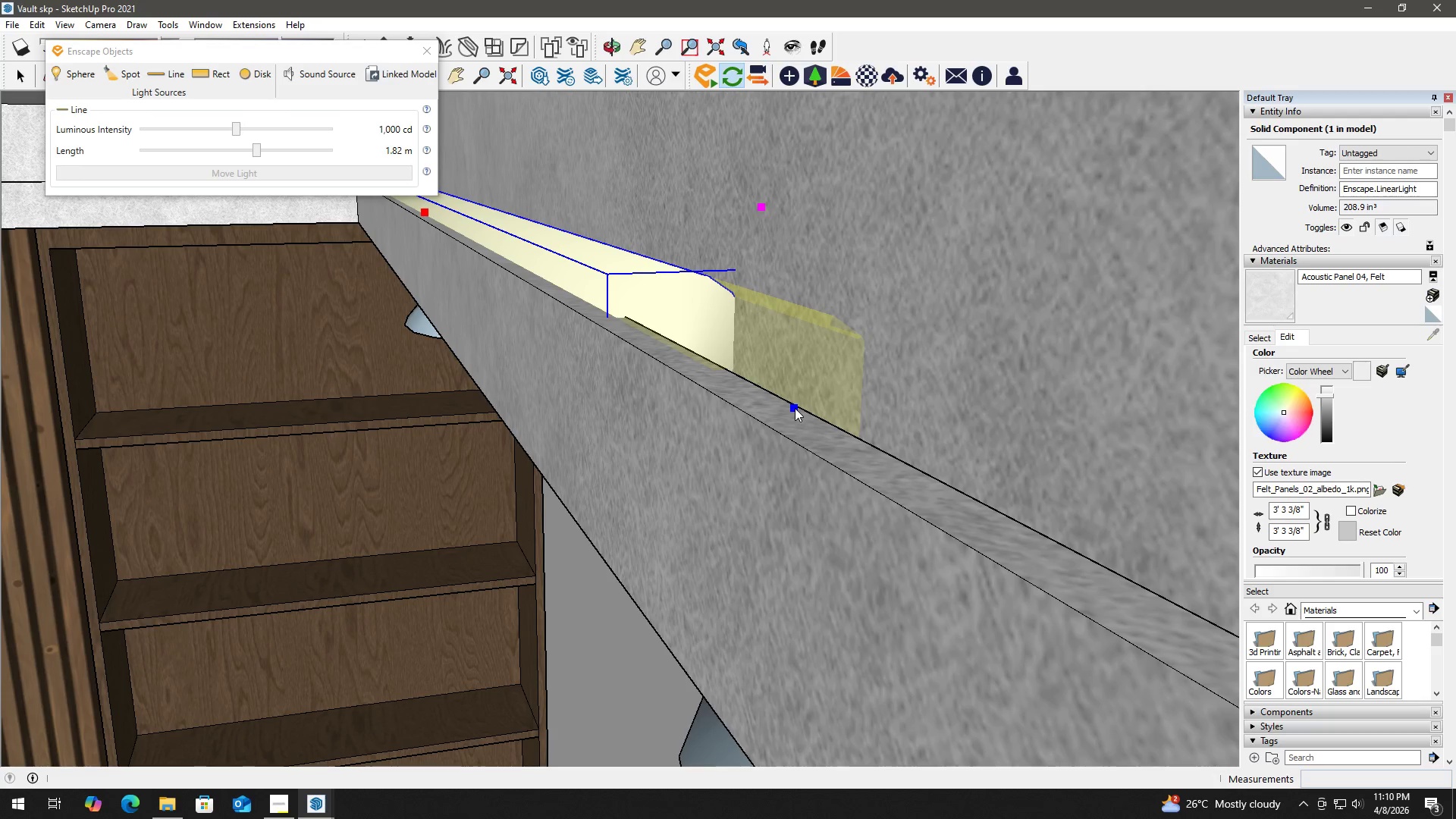 
scroll: coordinate [822, 418], scroll_direction: down, amount: 2.0
 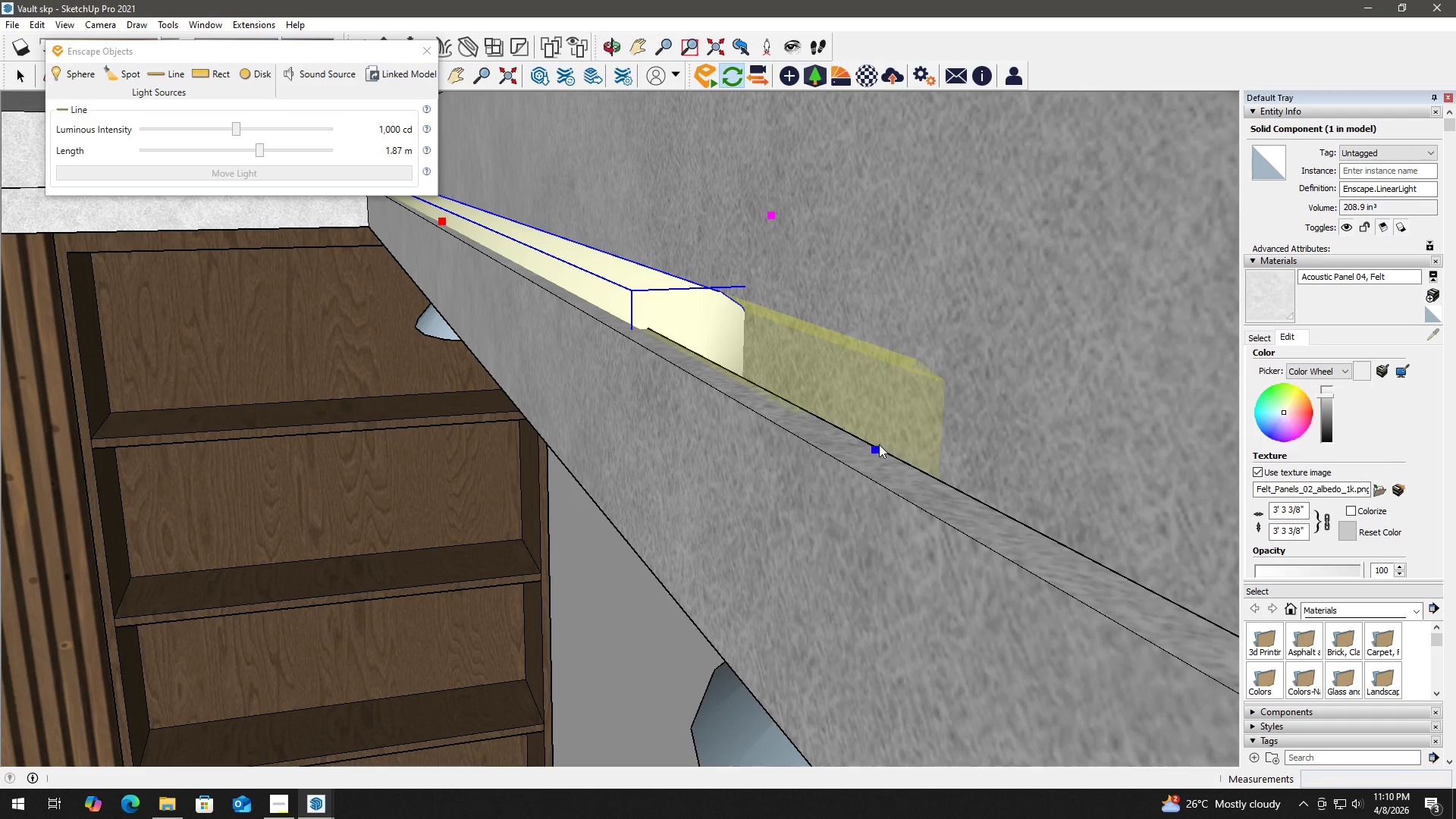 
hold_key(key=ShiftLeft, duration=0.89)
scroll: coordinate [698, 301], scroll_direction: down, amount: 7.0
 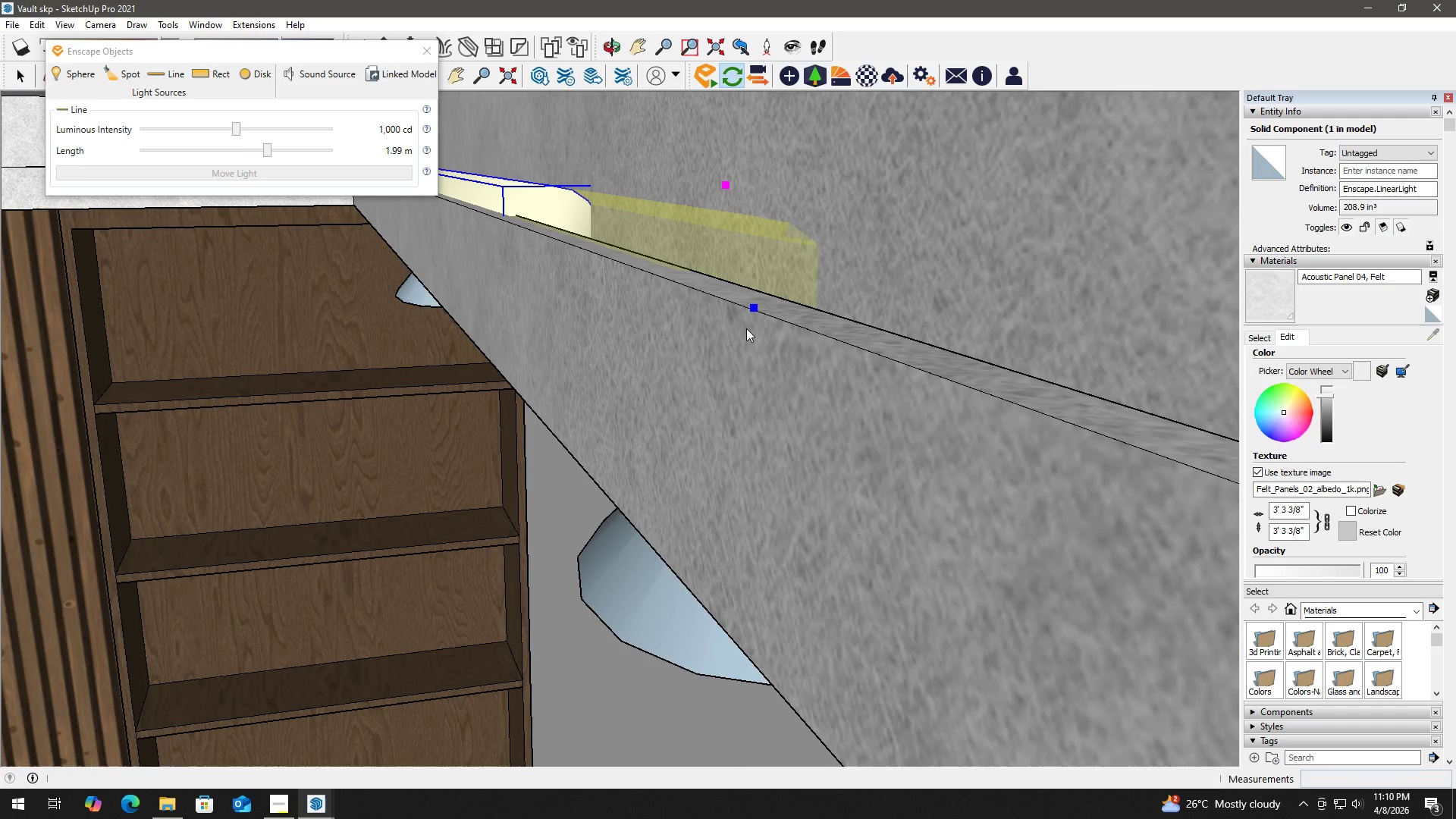 
left_click([750, 329])
 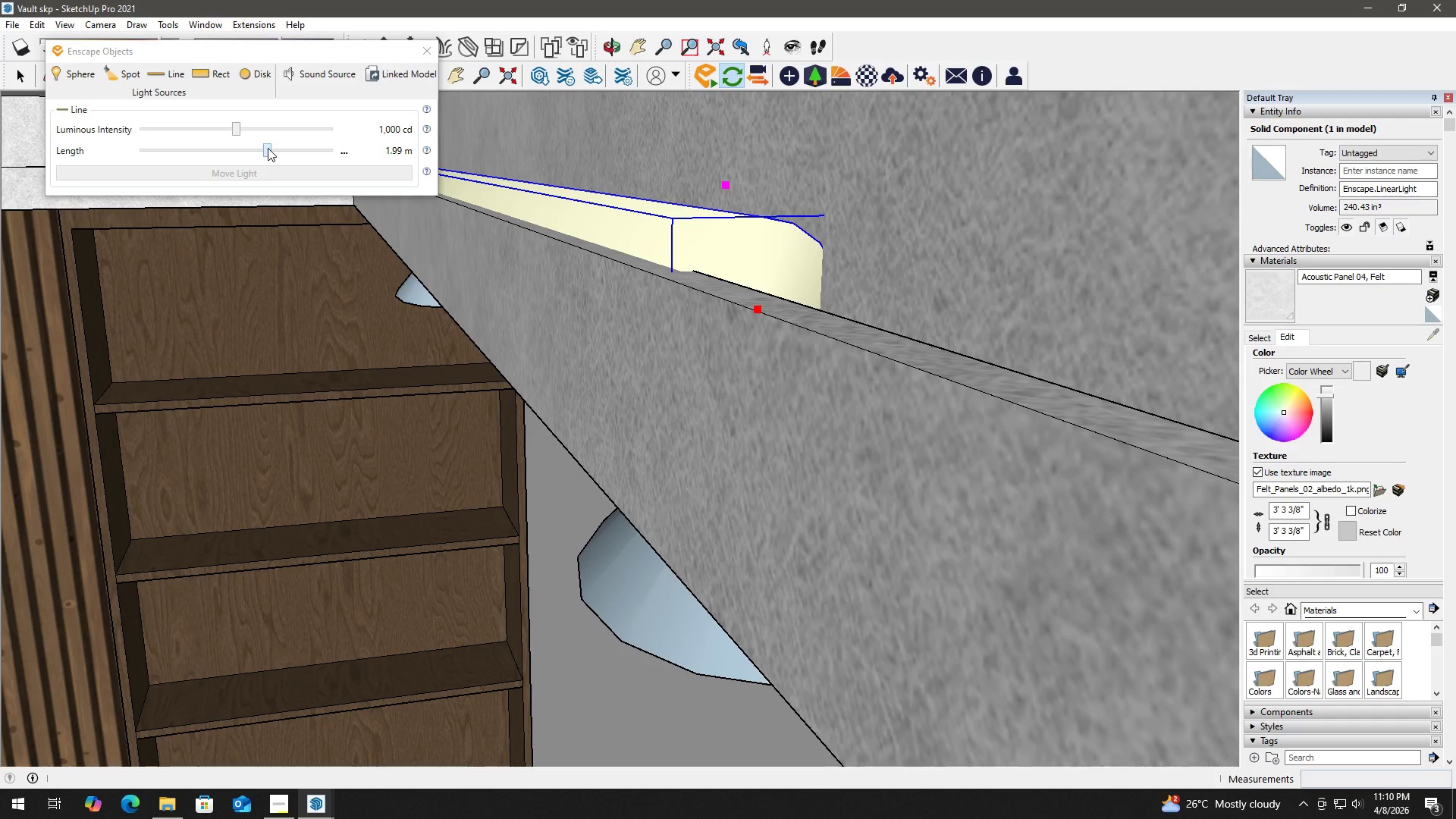 
hold_key(key=ShiftLeft, duration=0.66)
 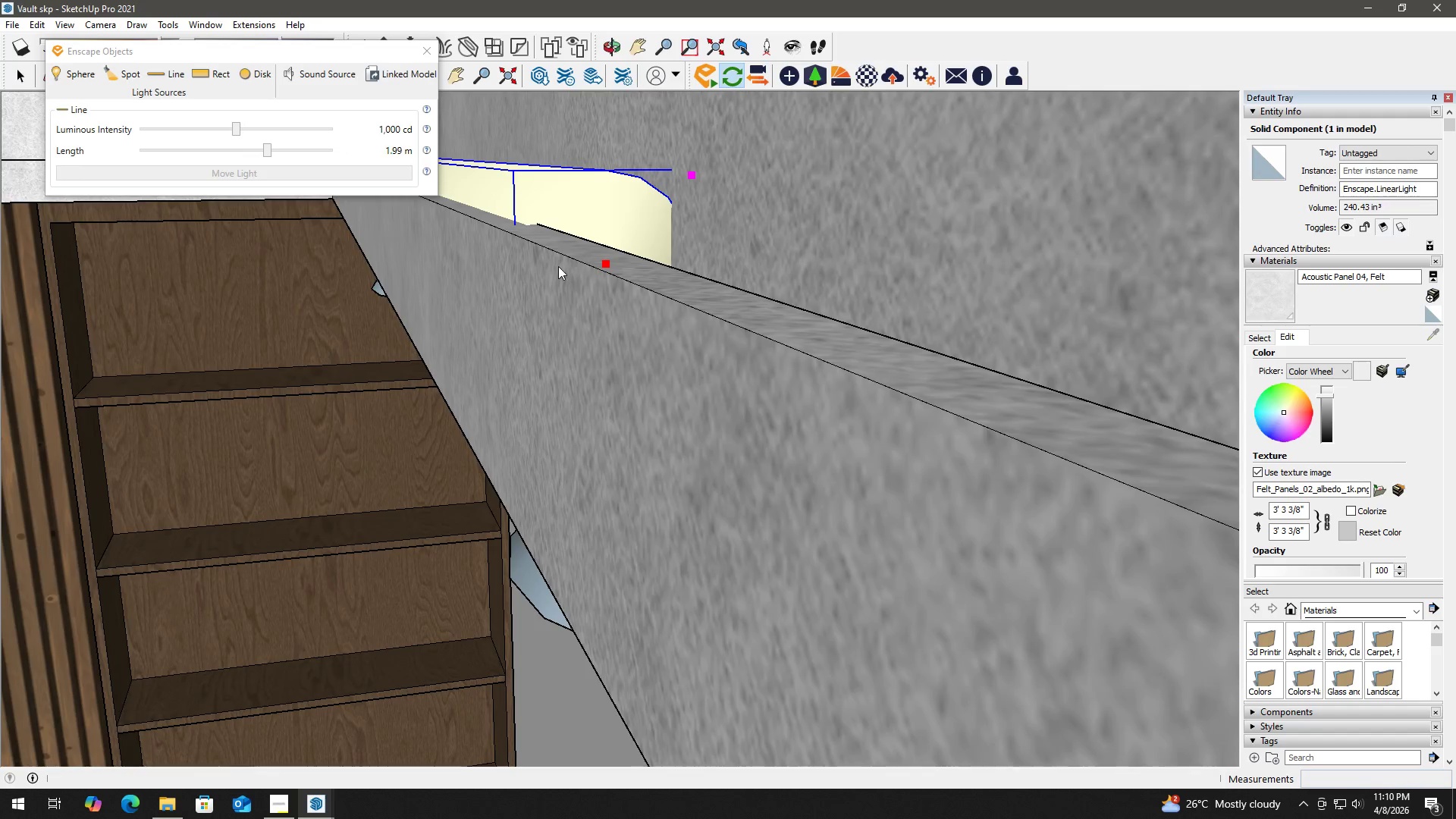 
scroll: coordinate [558, 266], scroll_direction: down, amount: 3.0
 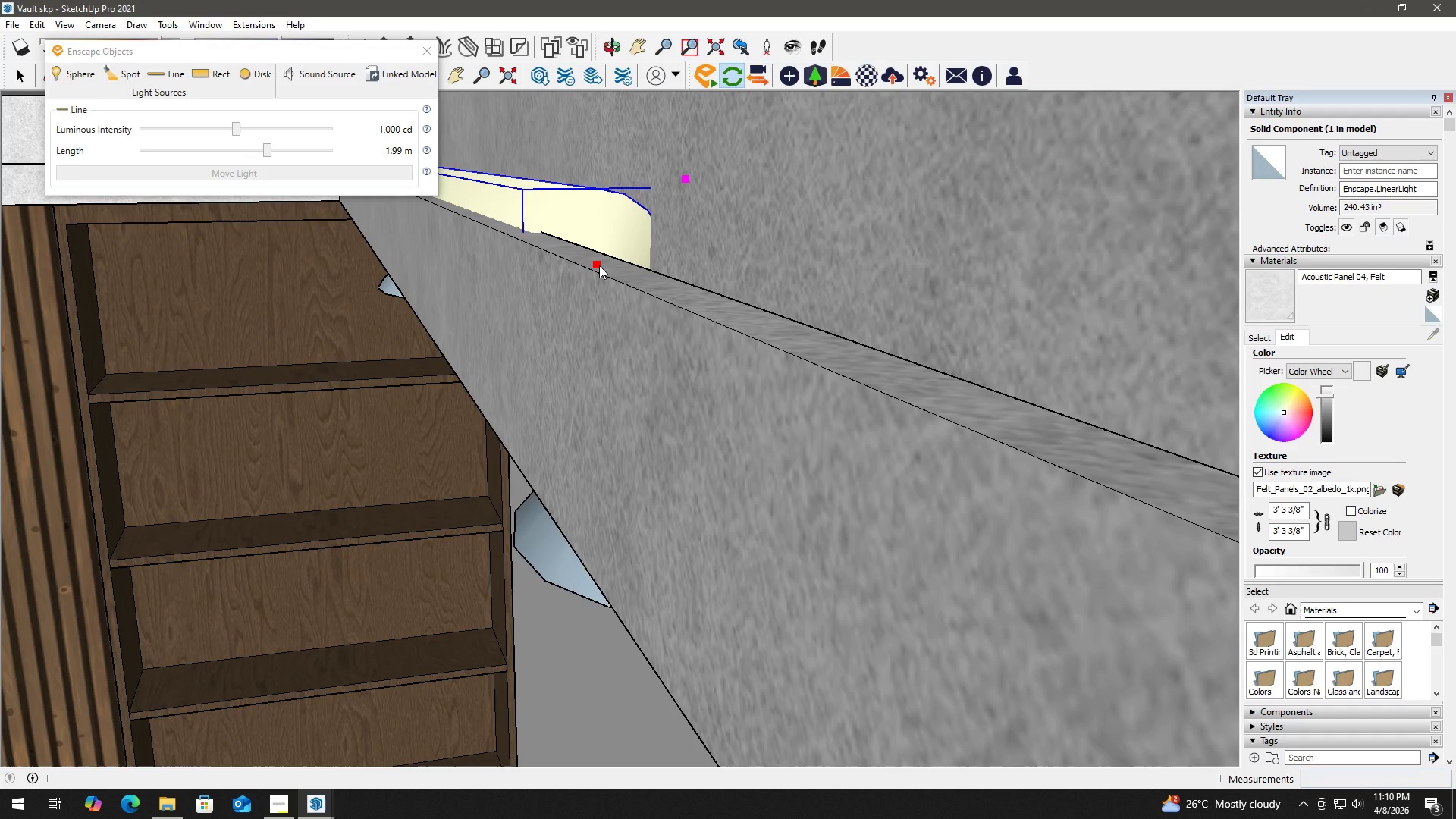 
left_click([599, 265])
 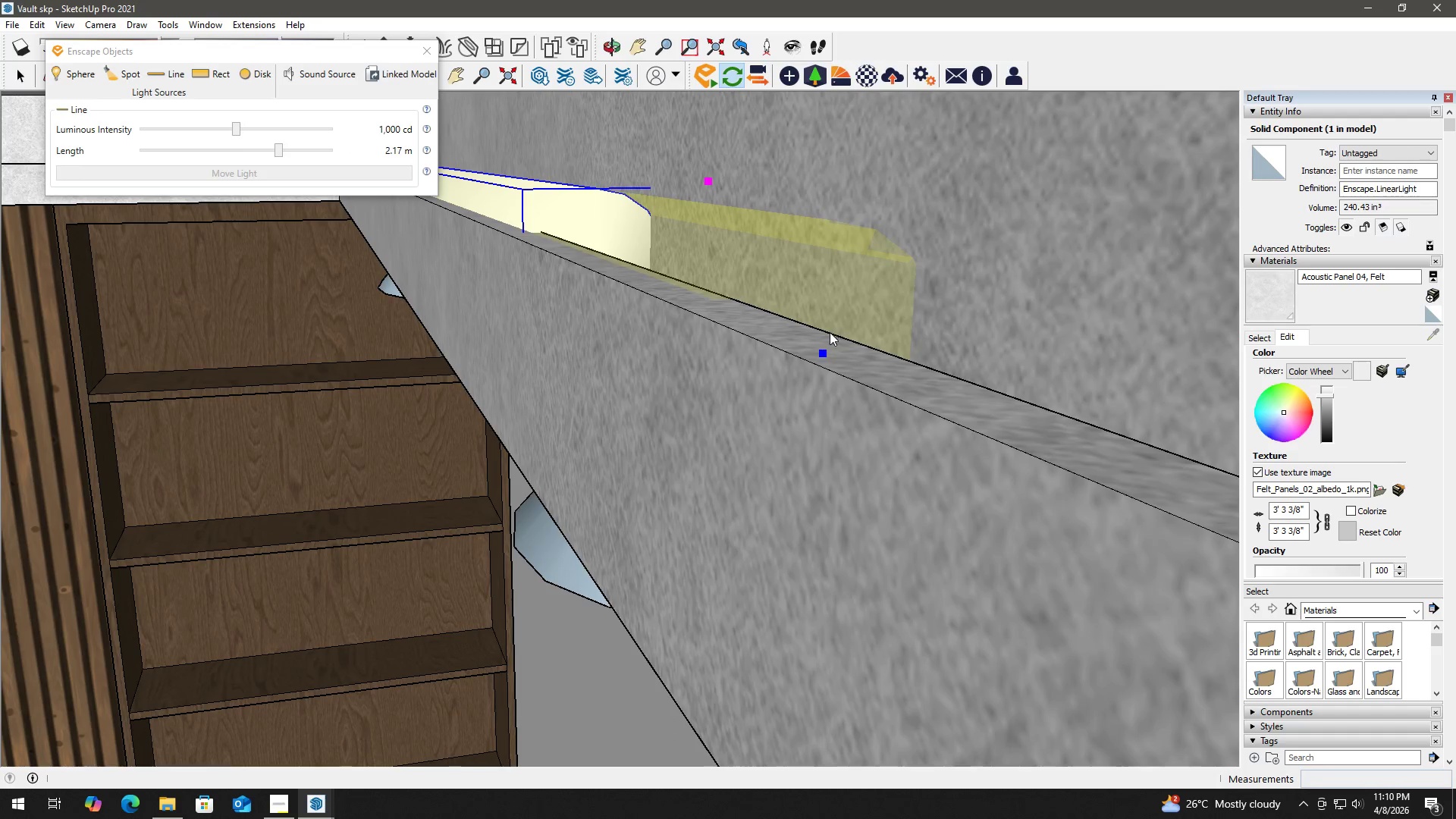 
hold_key(key=ShiftLeft, duration=0.8)
scroll: coordinate [842, 350], scroll_direction: down, amount: 4.0
 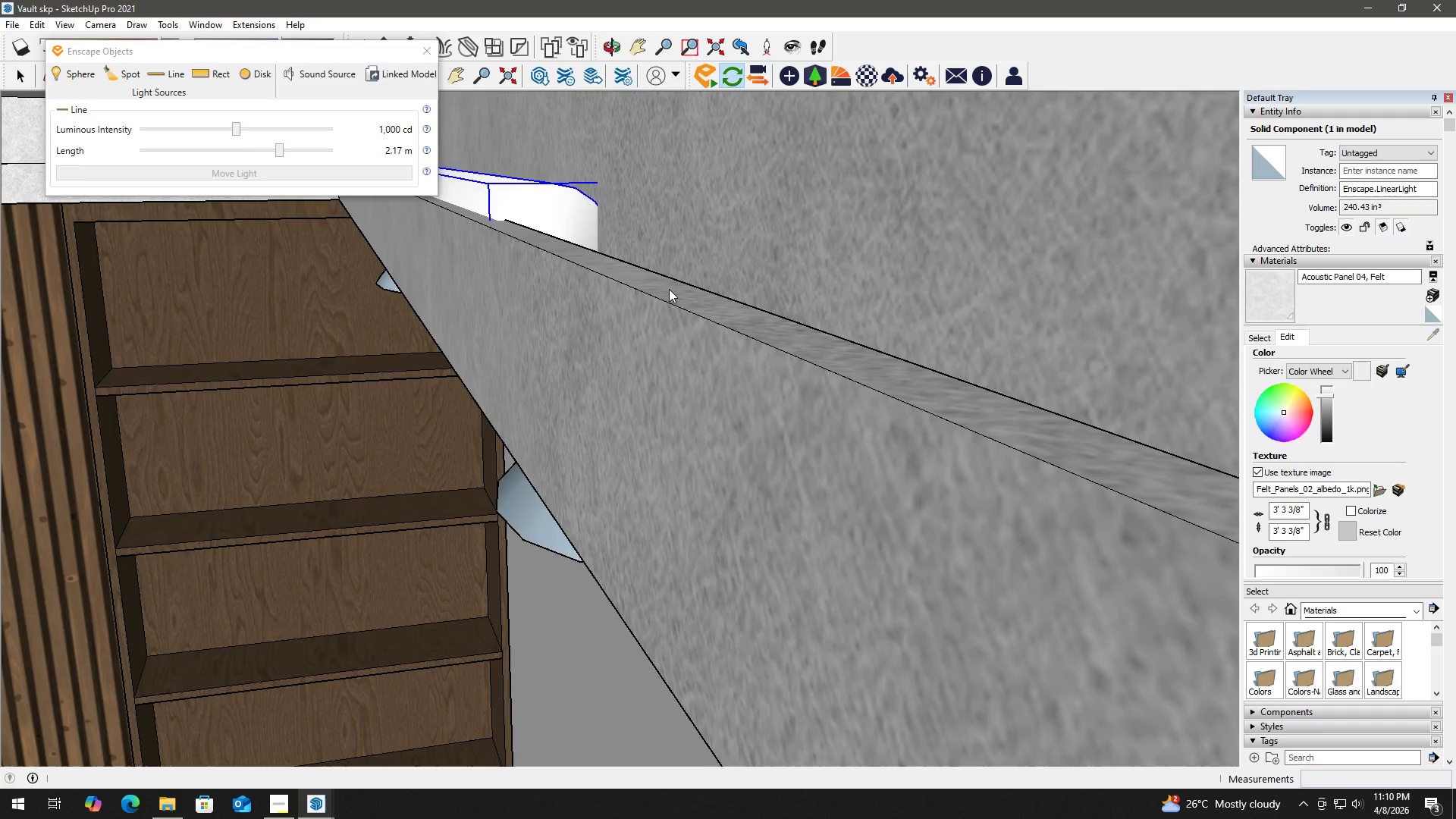 
hold_key(key=ShiftLeft, duration=1.73)
scroll: coordinate [774, 366], scroll_direction: down, amount: 12.0
 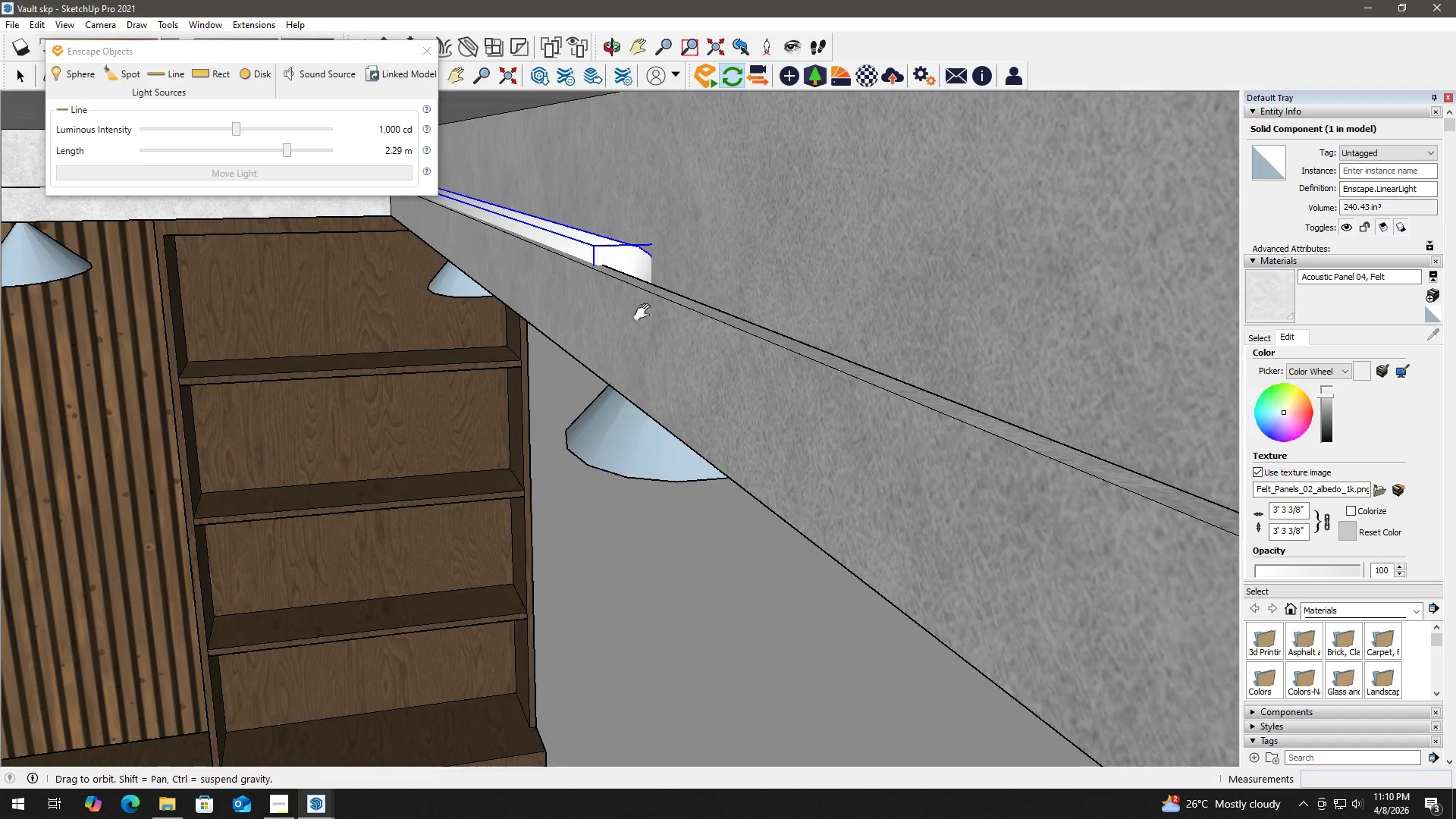 
key(Shift+ShiftLeft)
 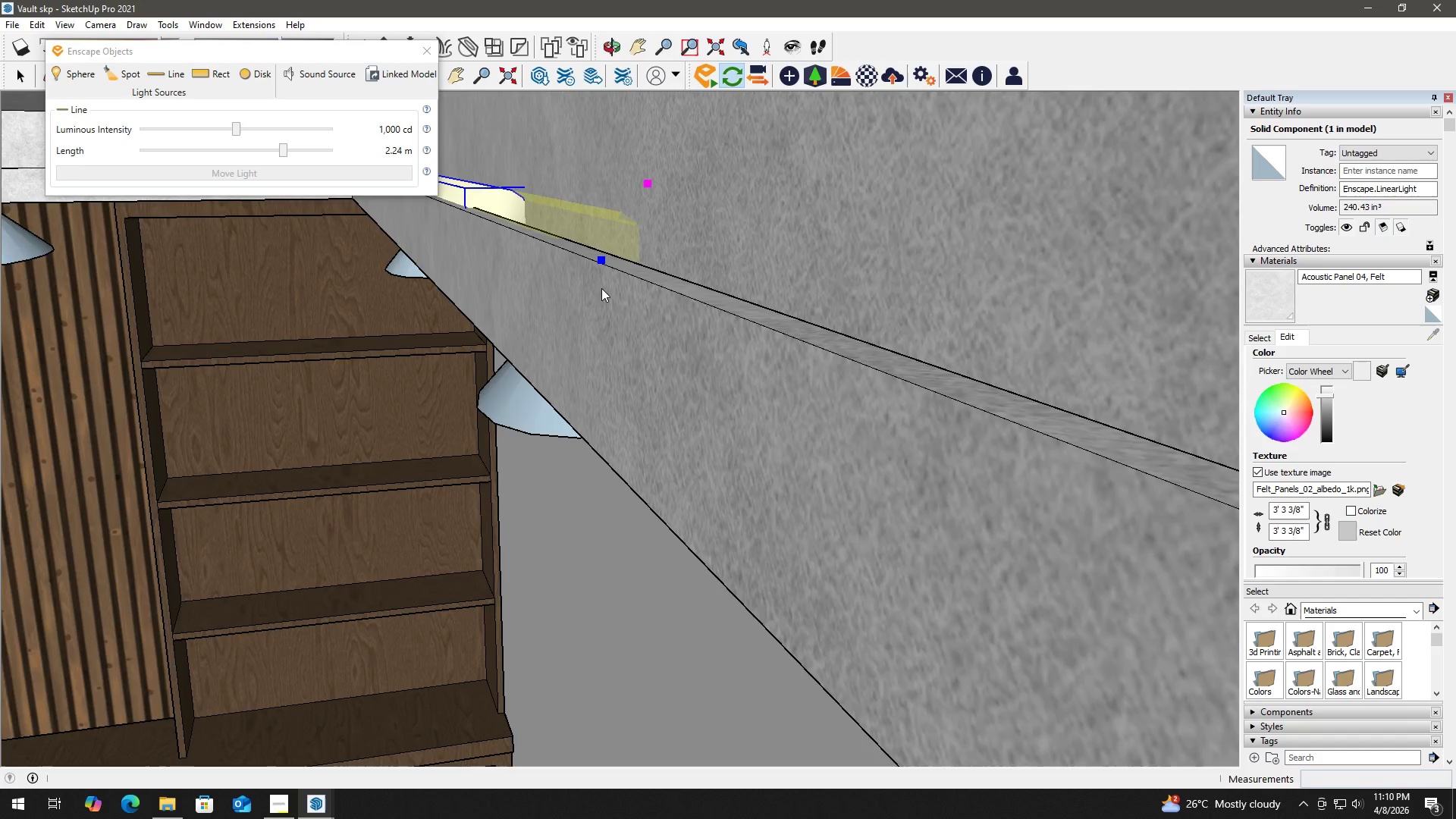 
hold_key(key=ShiftLeft, duration=0.56)
 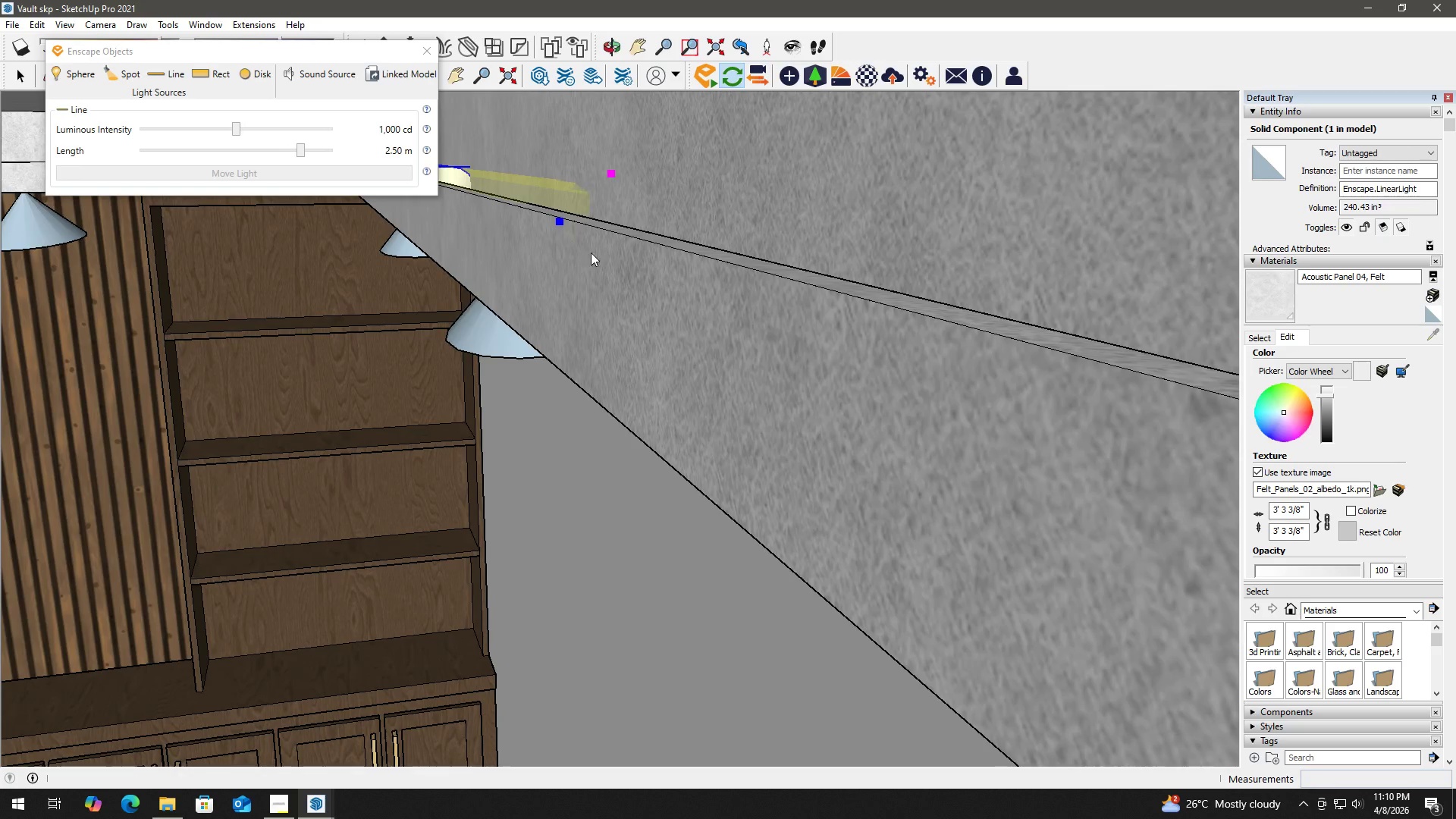 
scroll: coordinate [607, 271], scroll_direction: down, amount: 19.0
 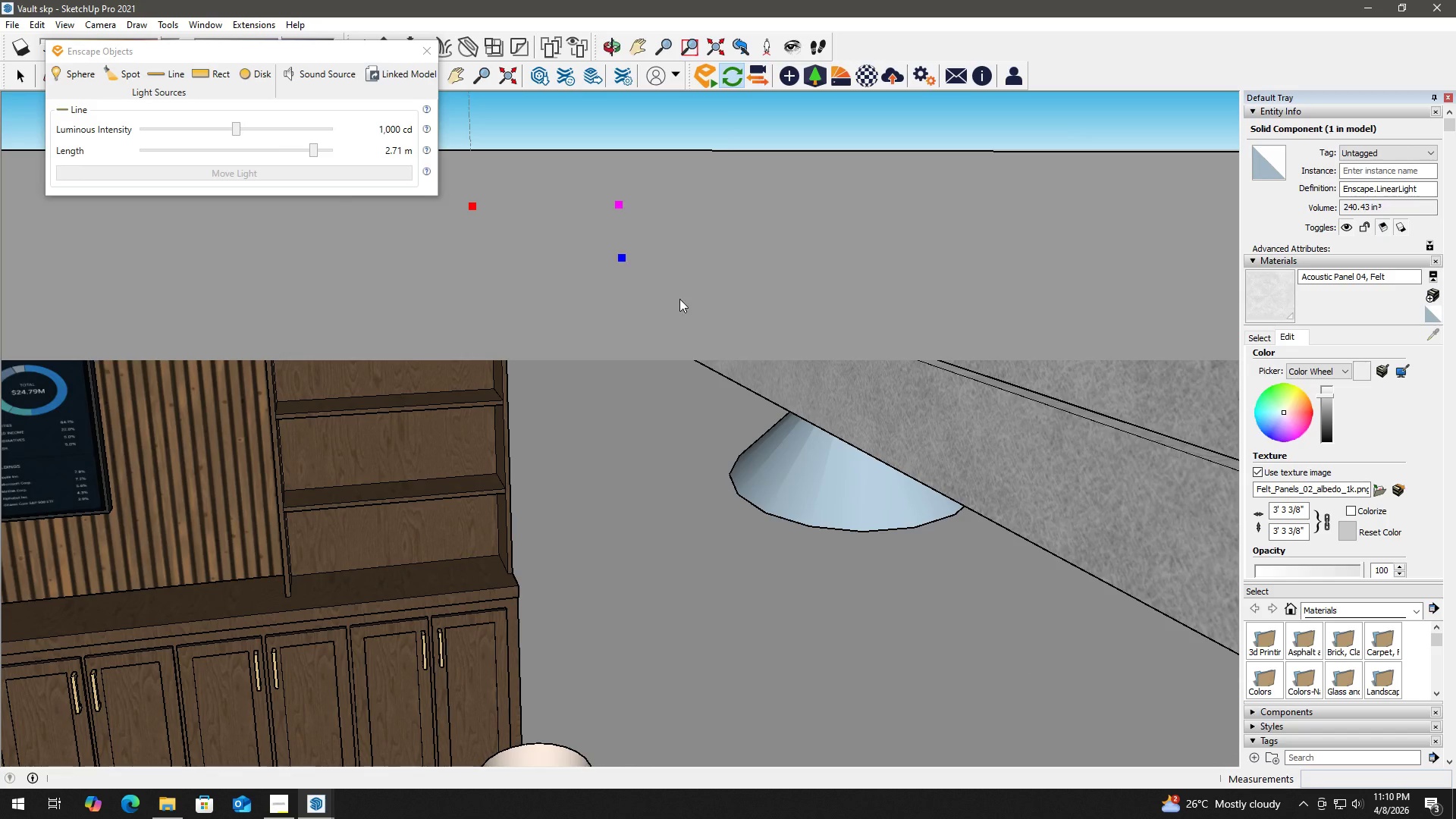 
hold_key(key=ShiftLeft, duration=1.5)
 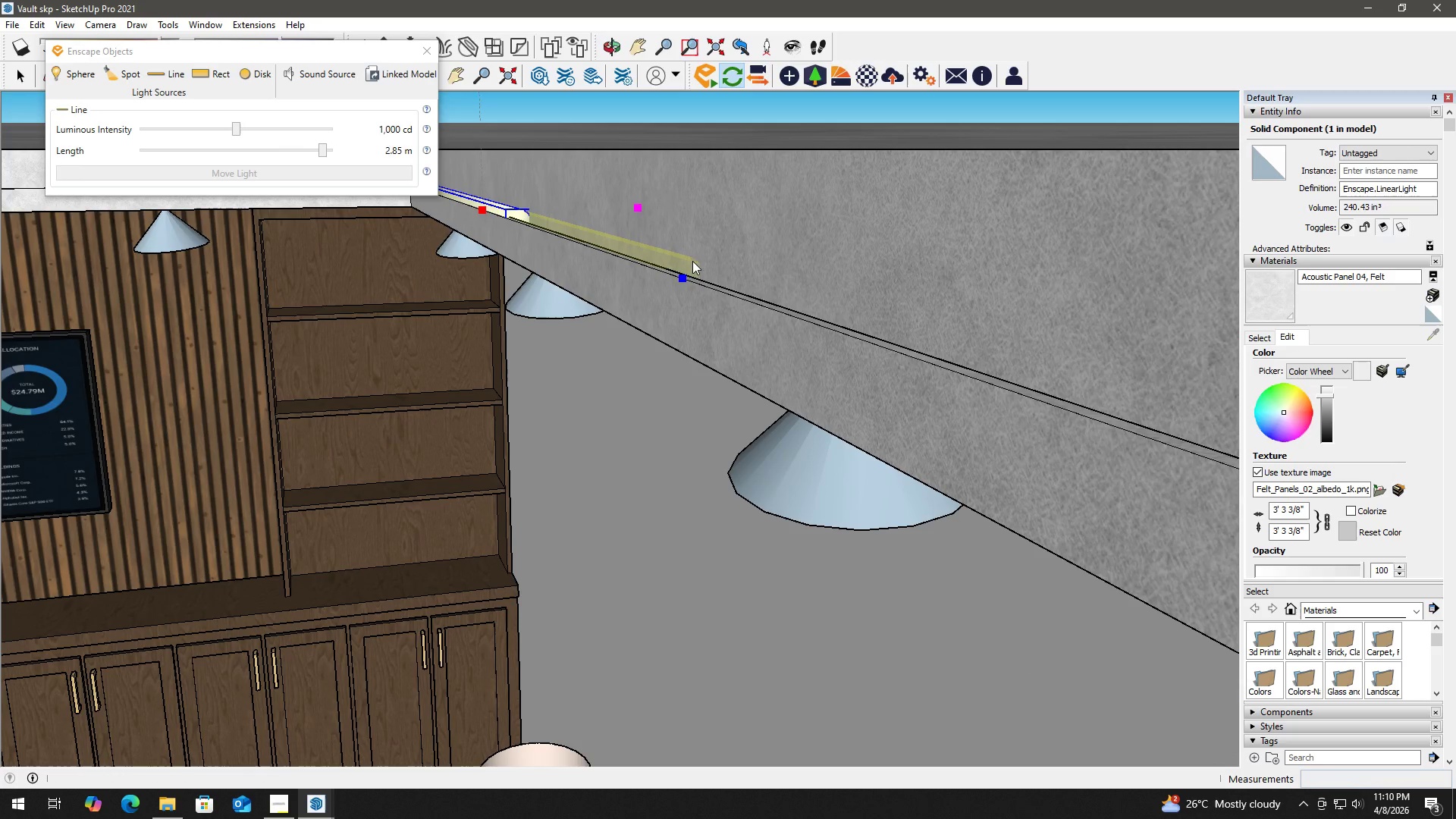 
hold_key(key=ShiftLeft, duration=0.41)
 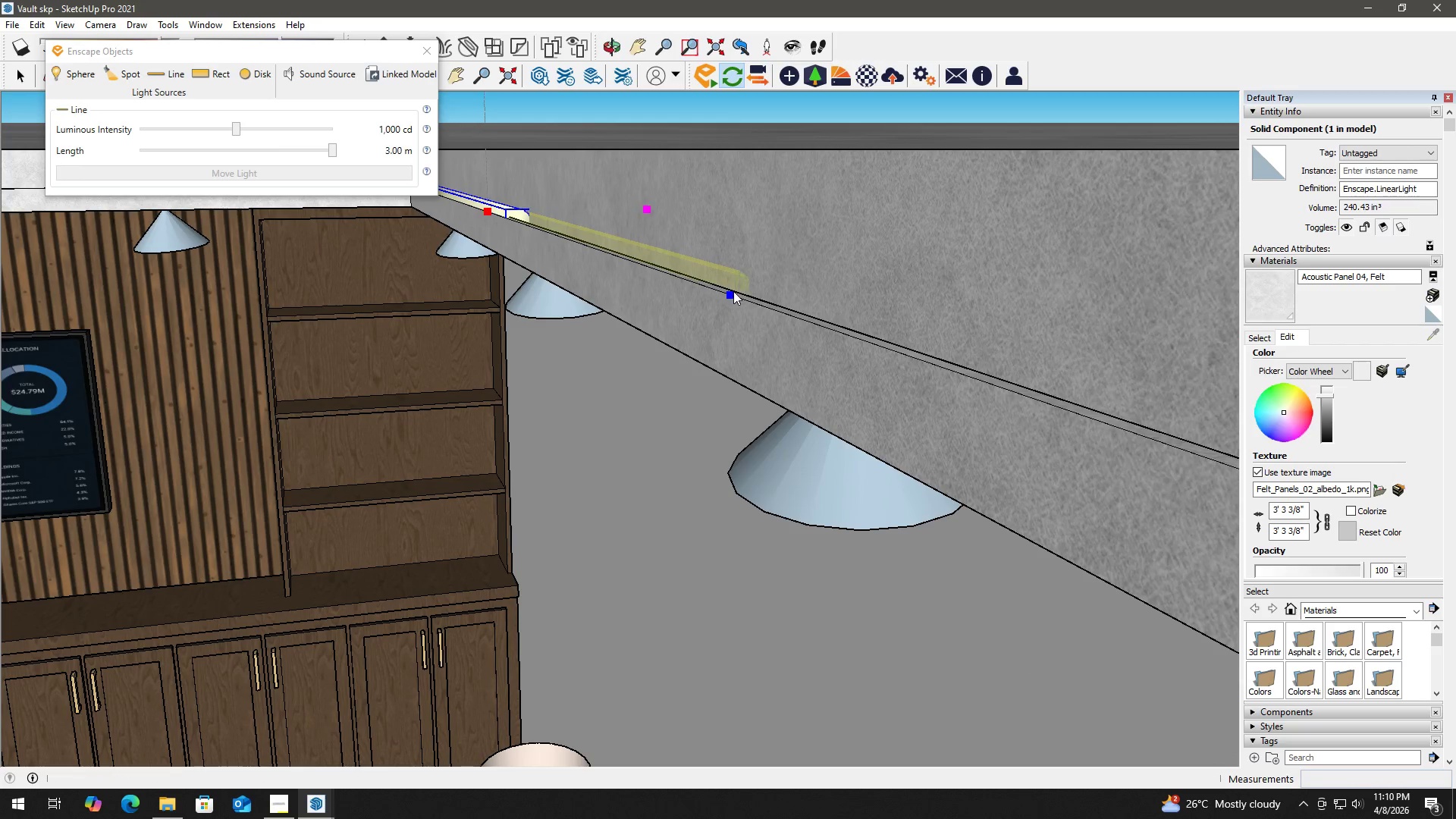 
left_click([734, 293])
 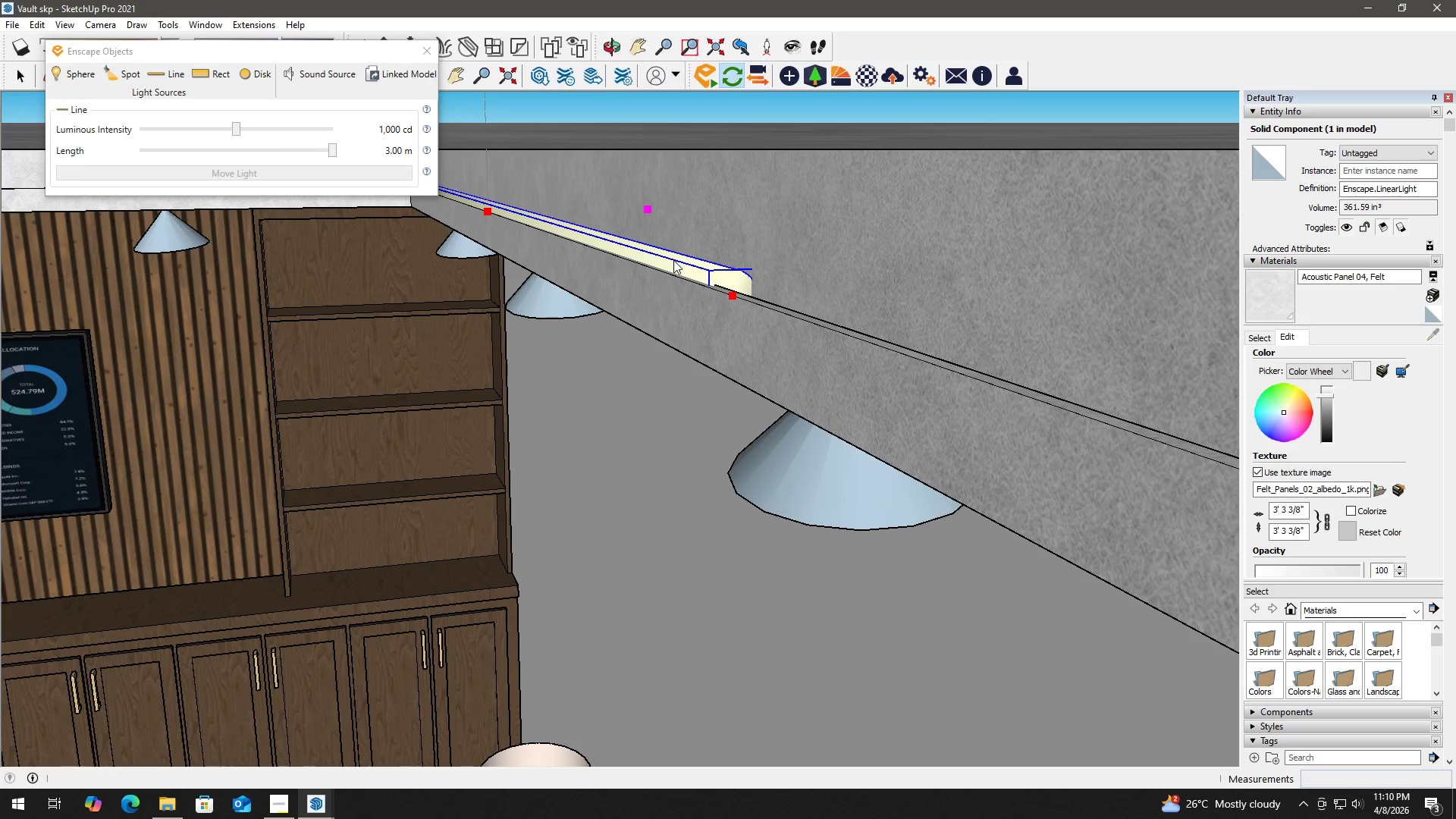 
key(Alt+Tab)
 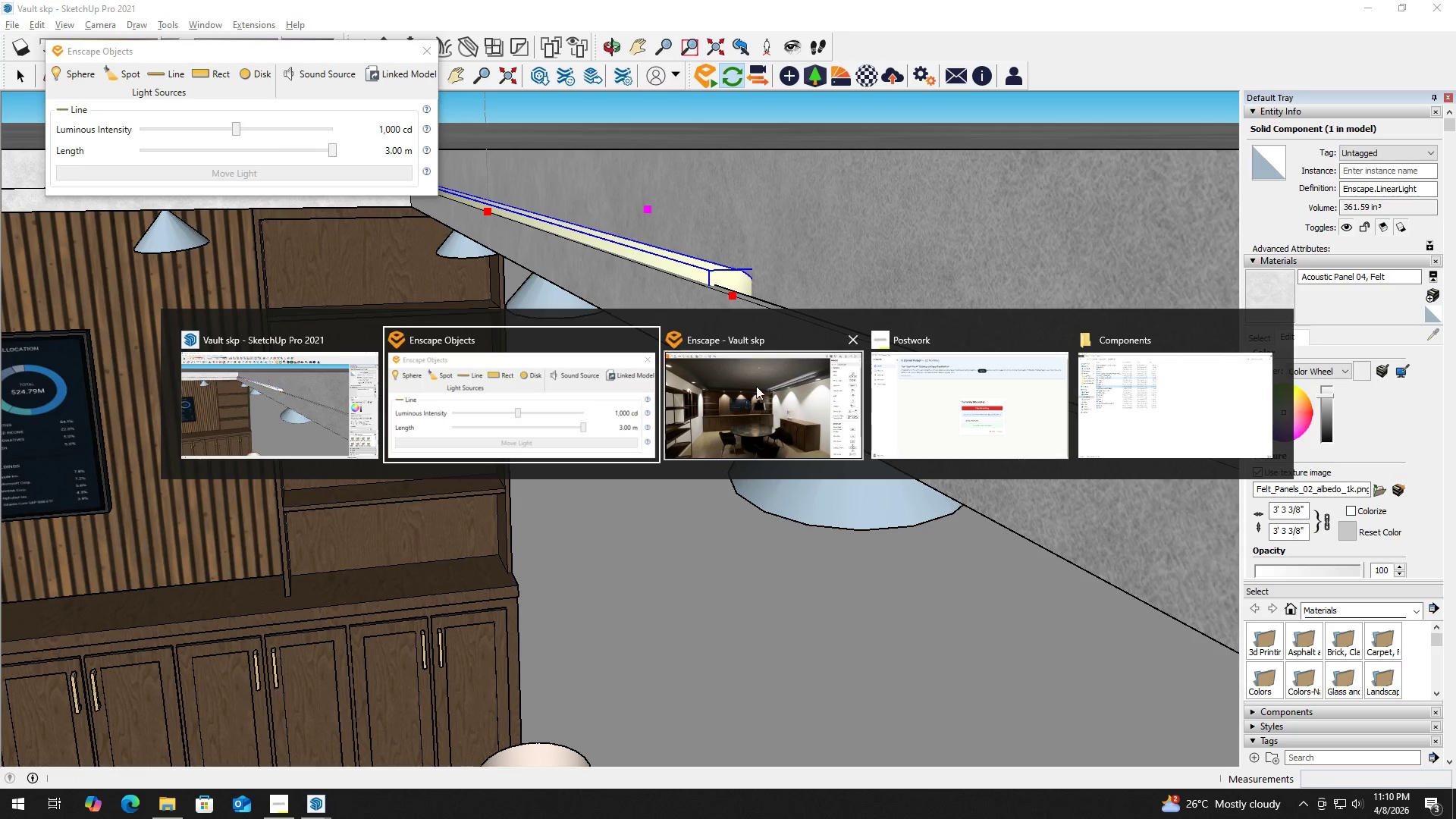 
left_click([758, 390])
 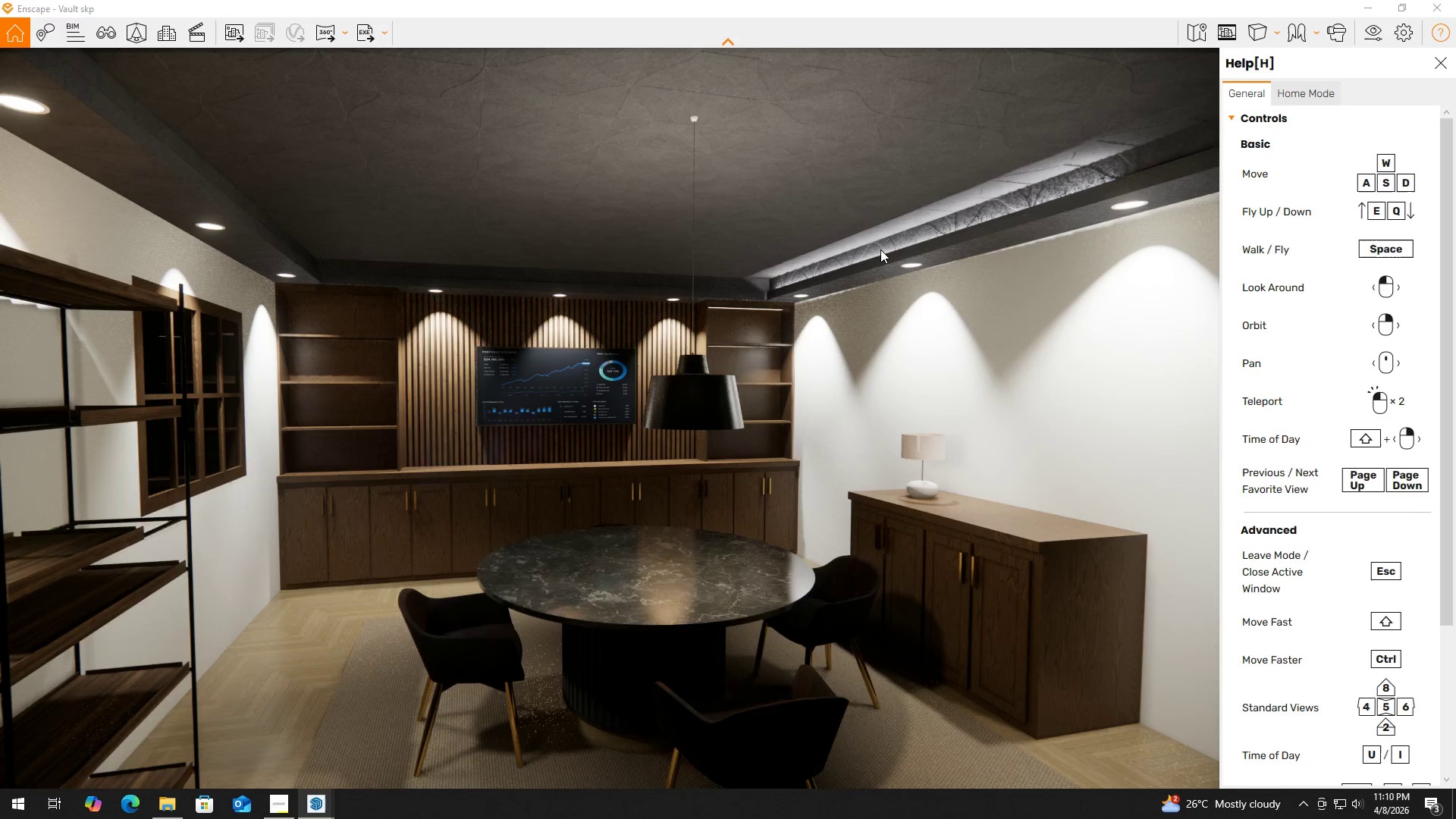 
key(Alt+AltLeft)
 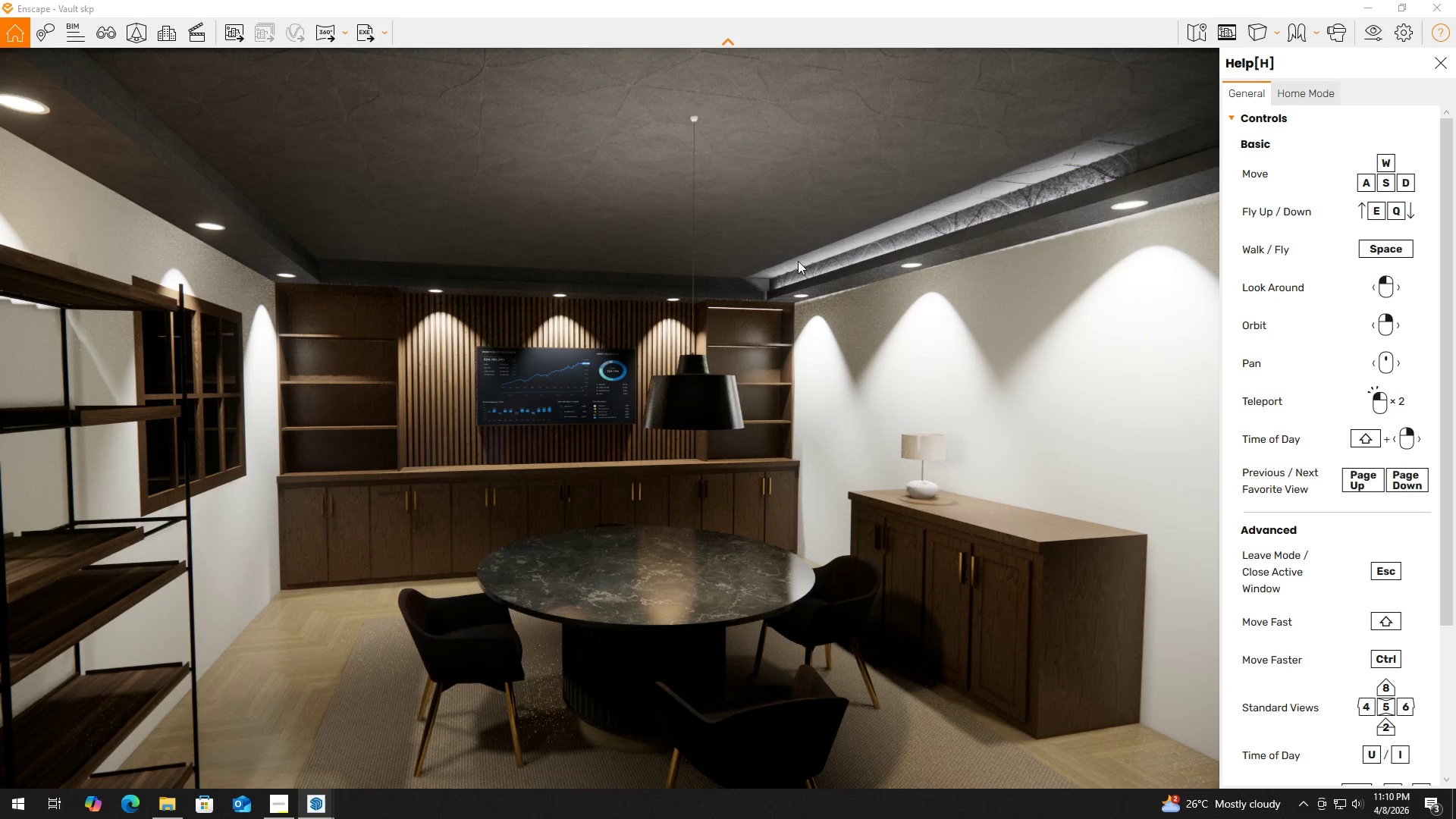 
key(Alt+Tab)
 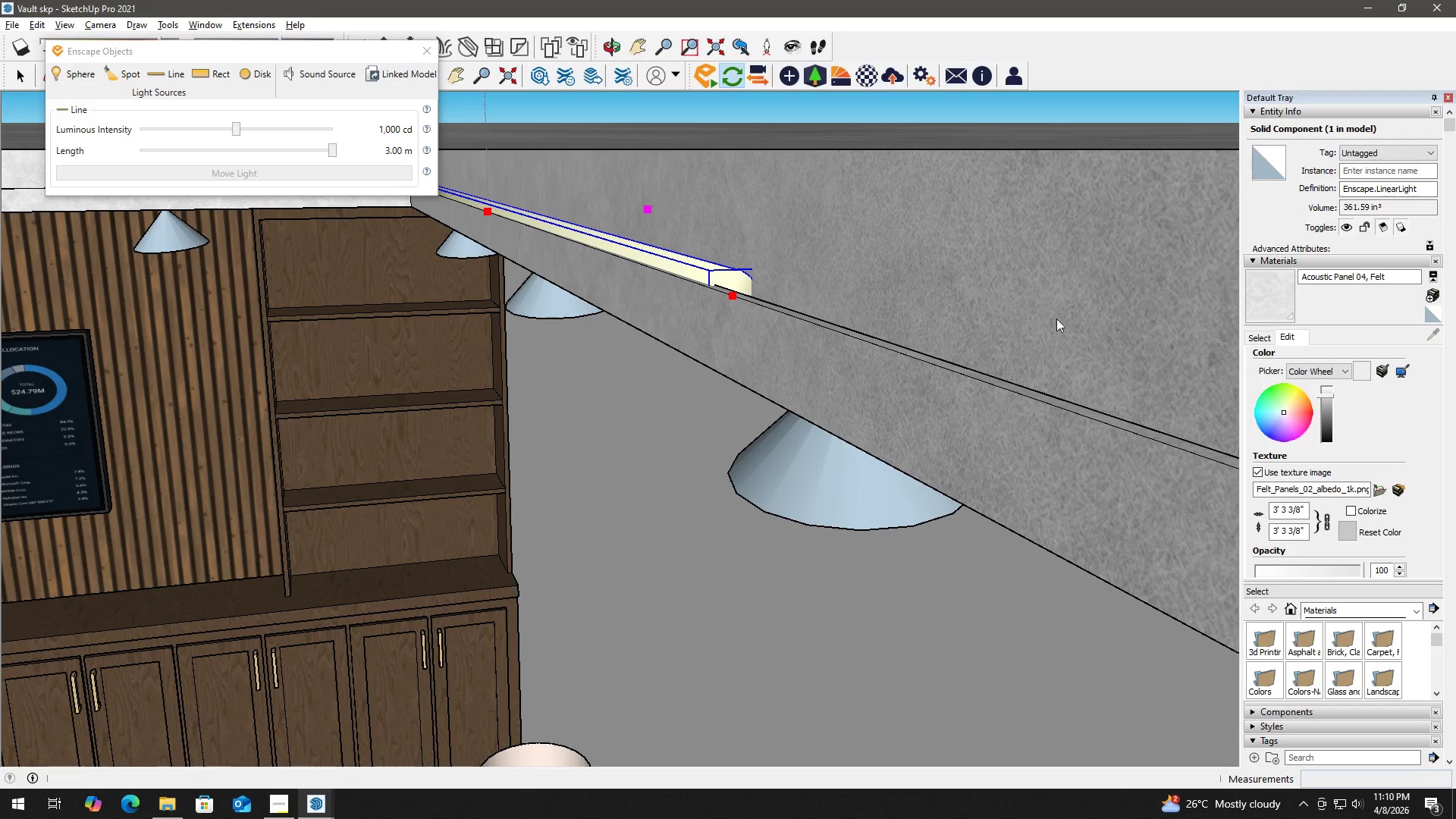 
key(B)
 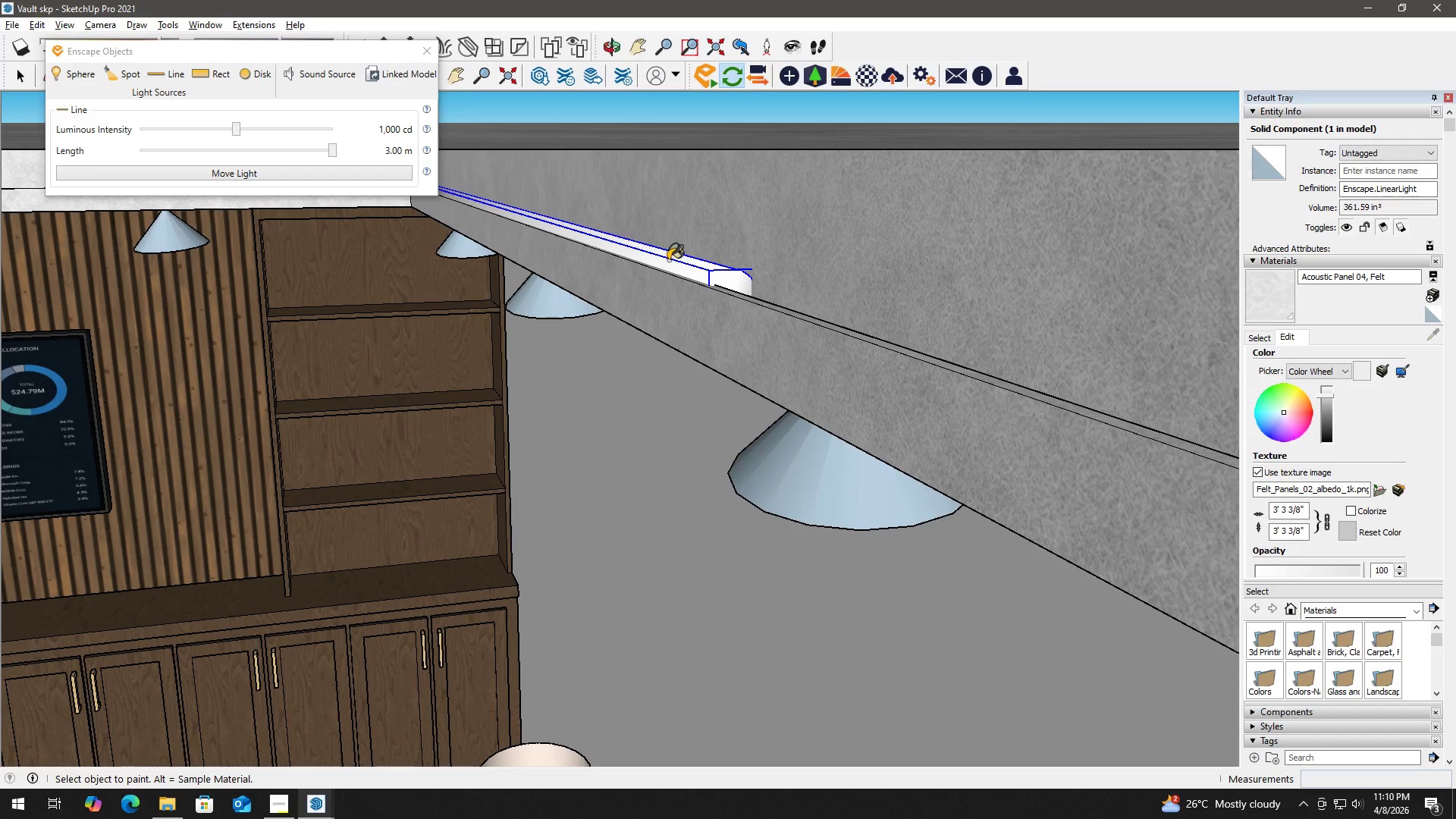 
hold_key(key=AltLeft, duration=0.42)
left_click([671, 258])
 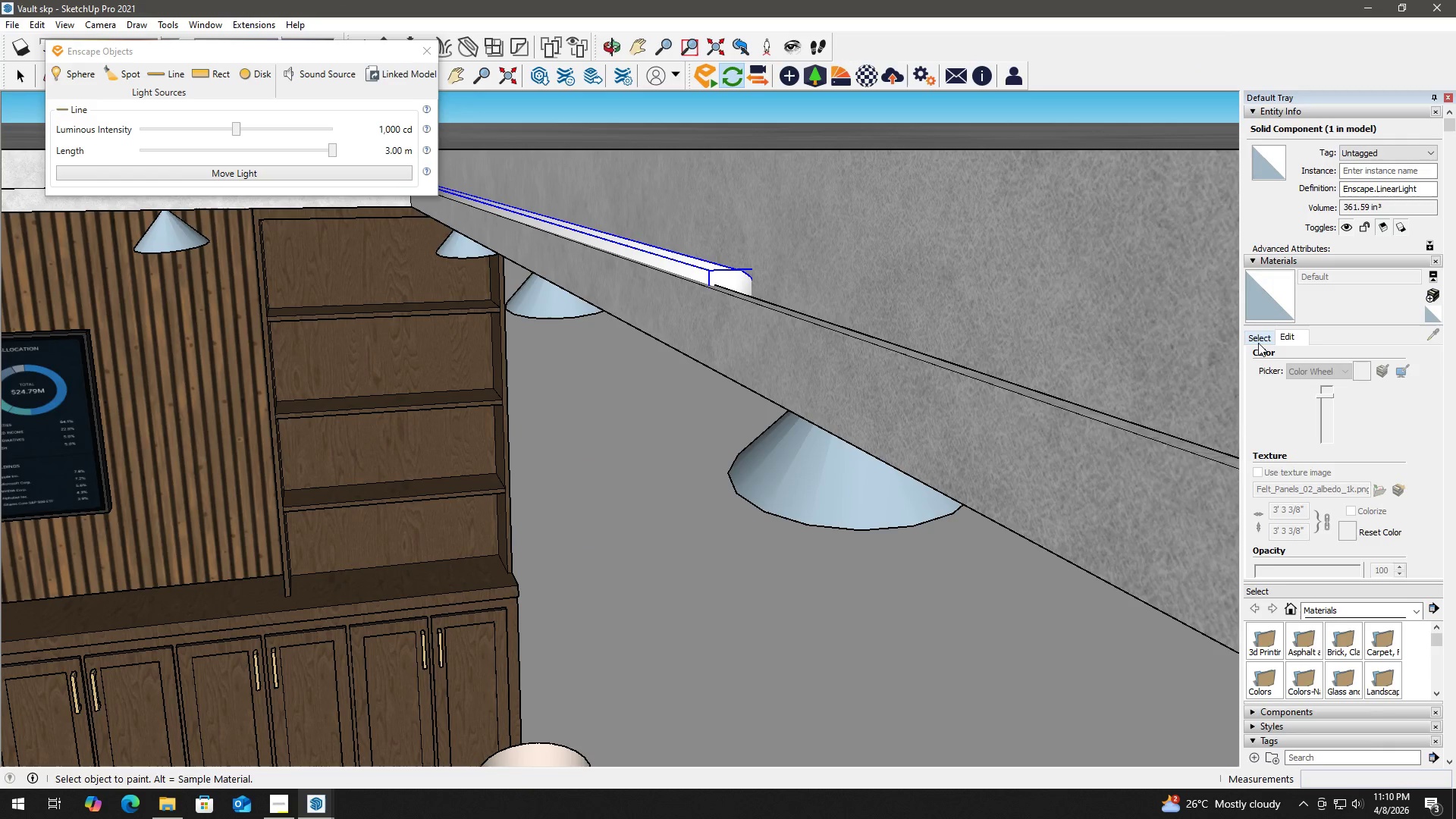 
scroll: coordinate [1312, 452], scroll_direction: up, amount: 7.0
 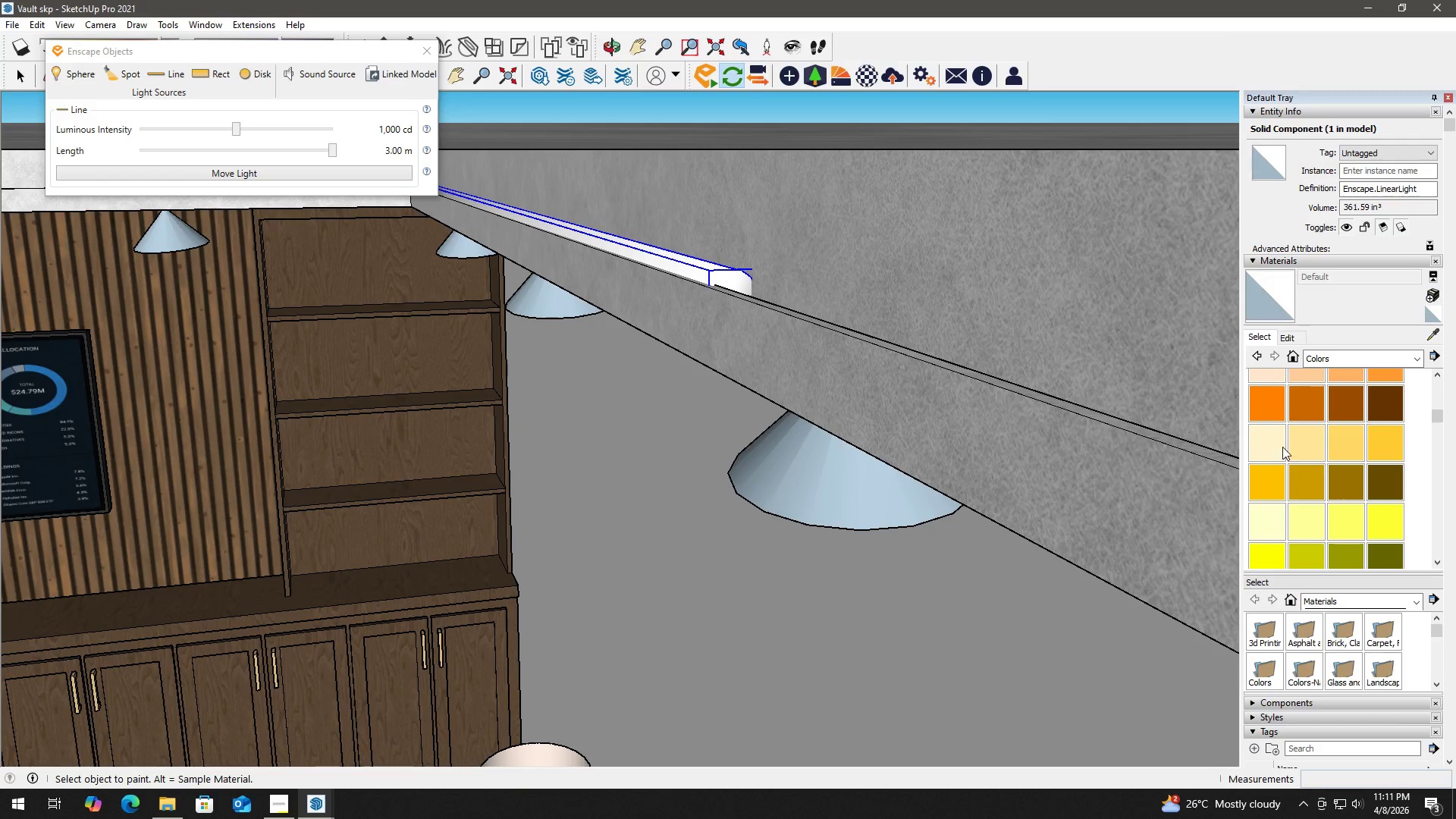 
left_click([1269, 443])
 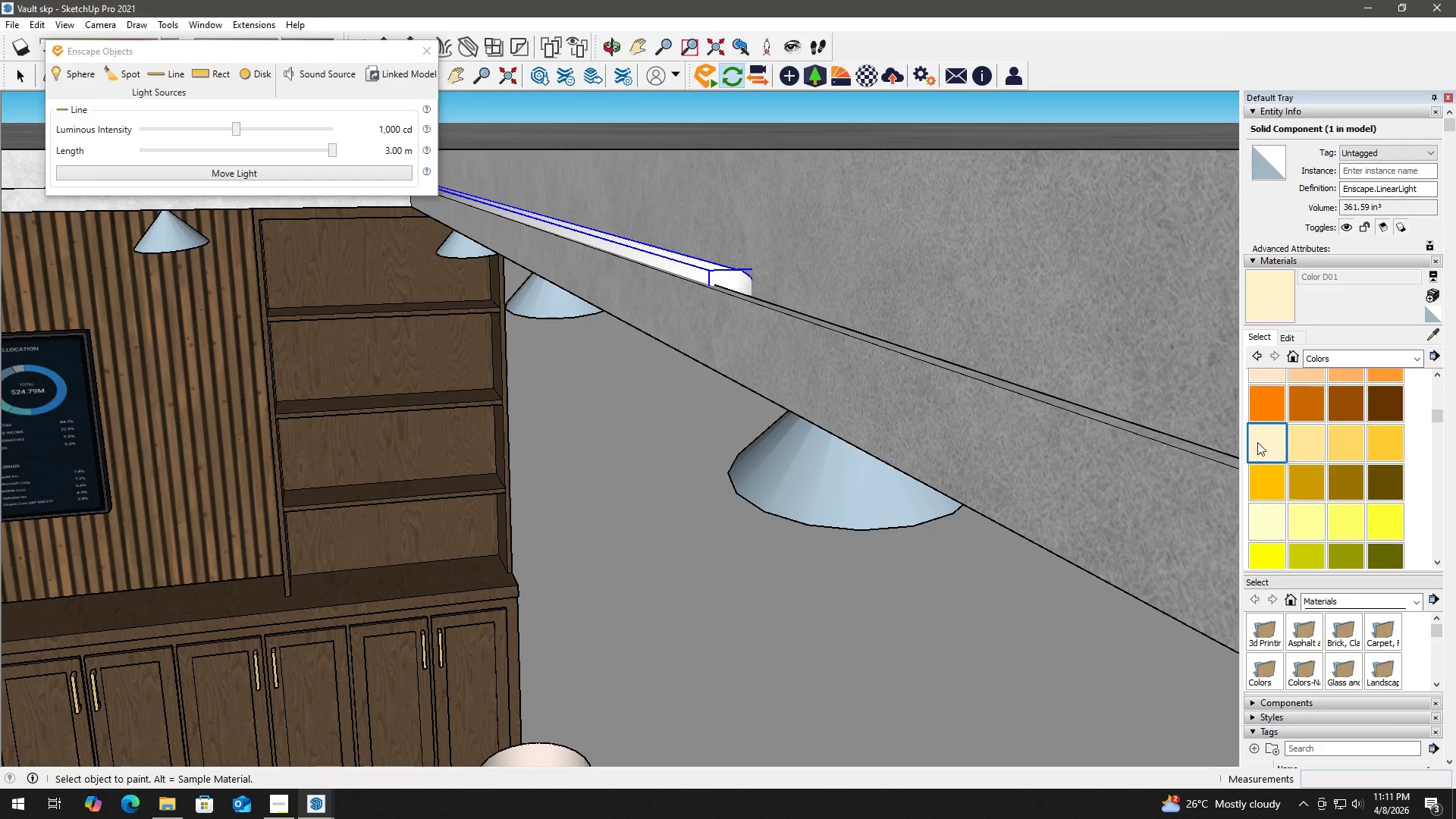 
key(Alt+Tab)
 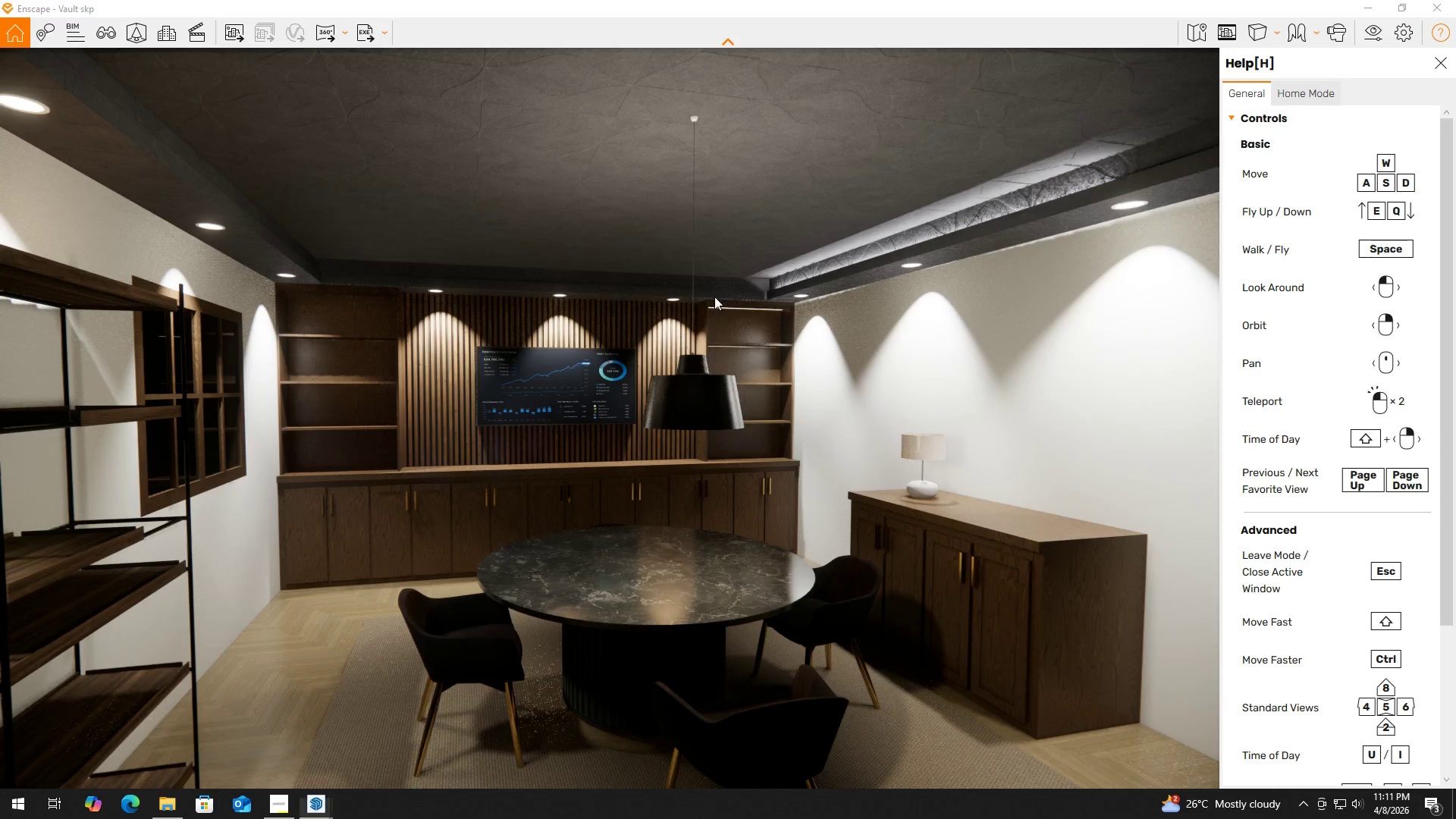 
key(Alt+AltLeft)
 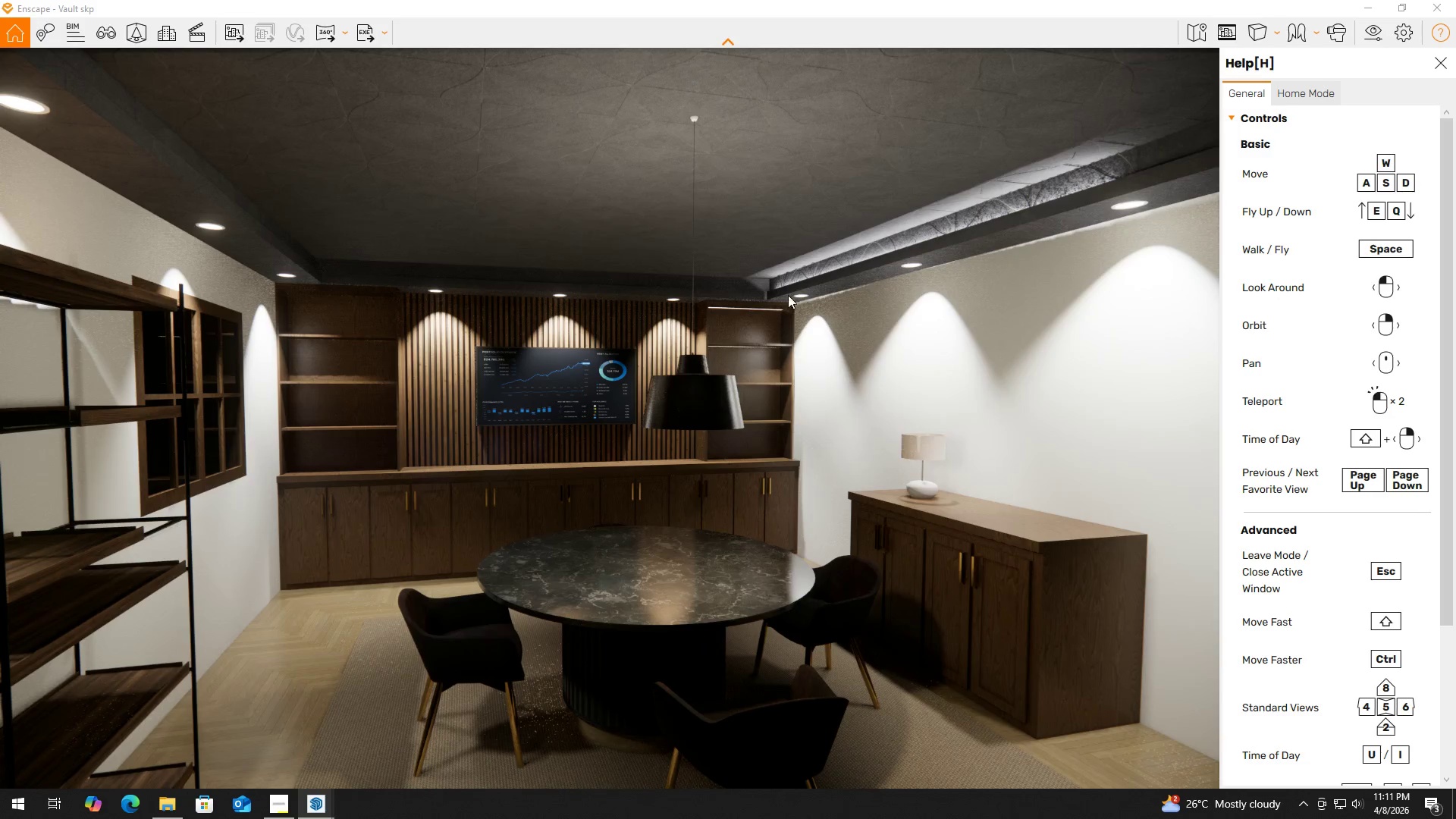 
key(Alt+Tab)
 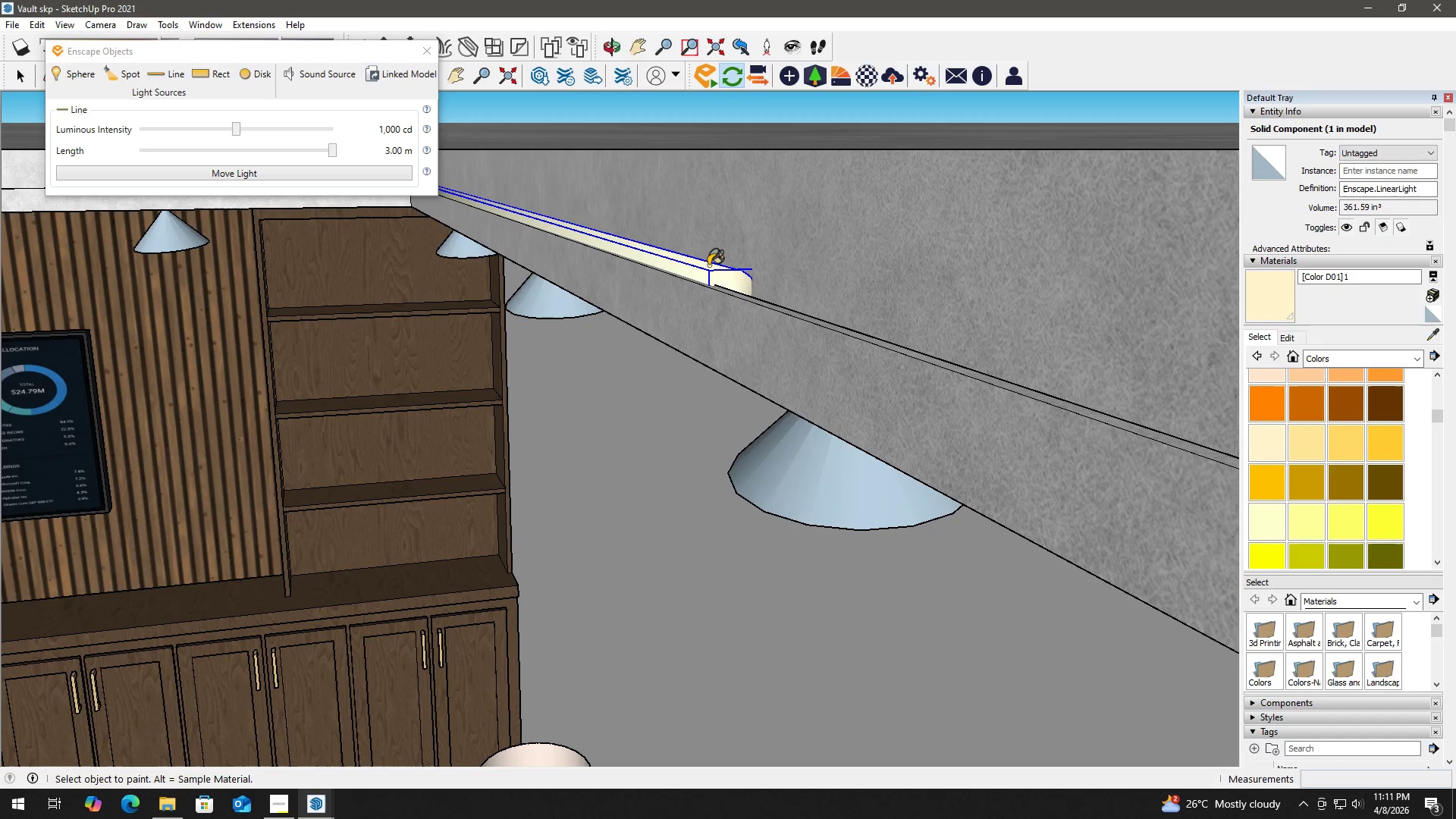 
key(Alt+AltLeft)
 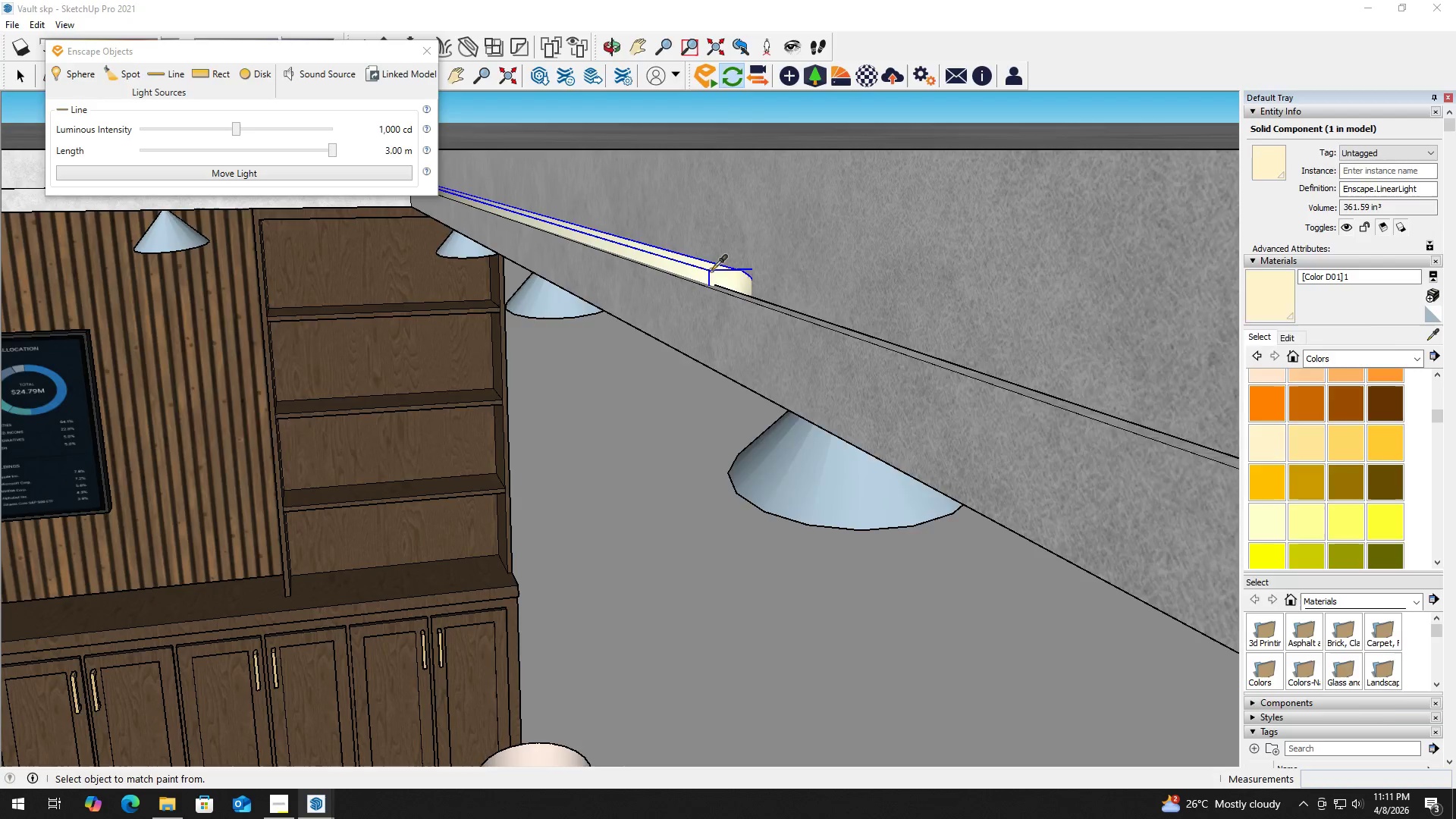 
key(Alt+Tab)
 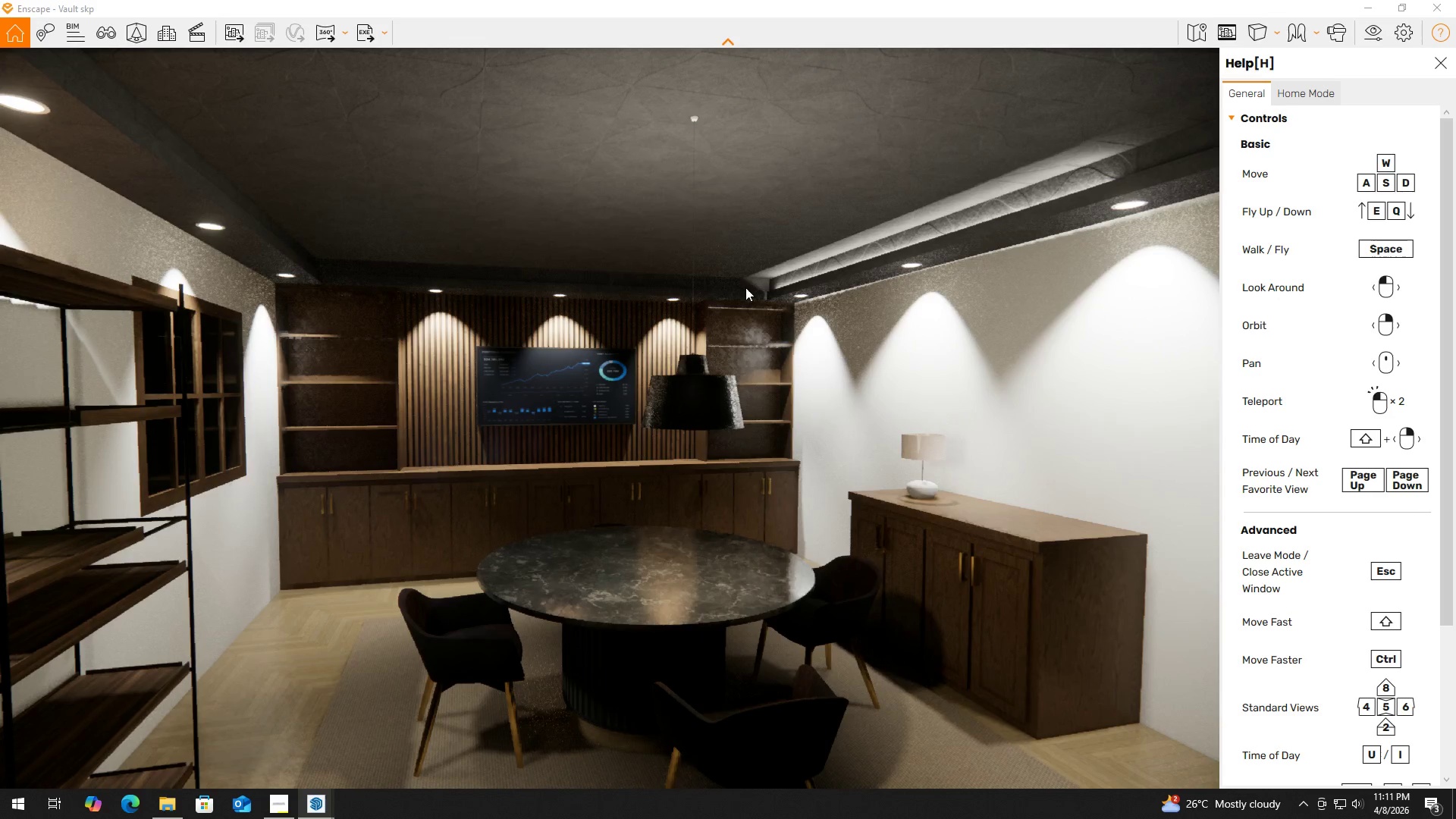 
key(Alt+AltLeft)
 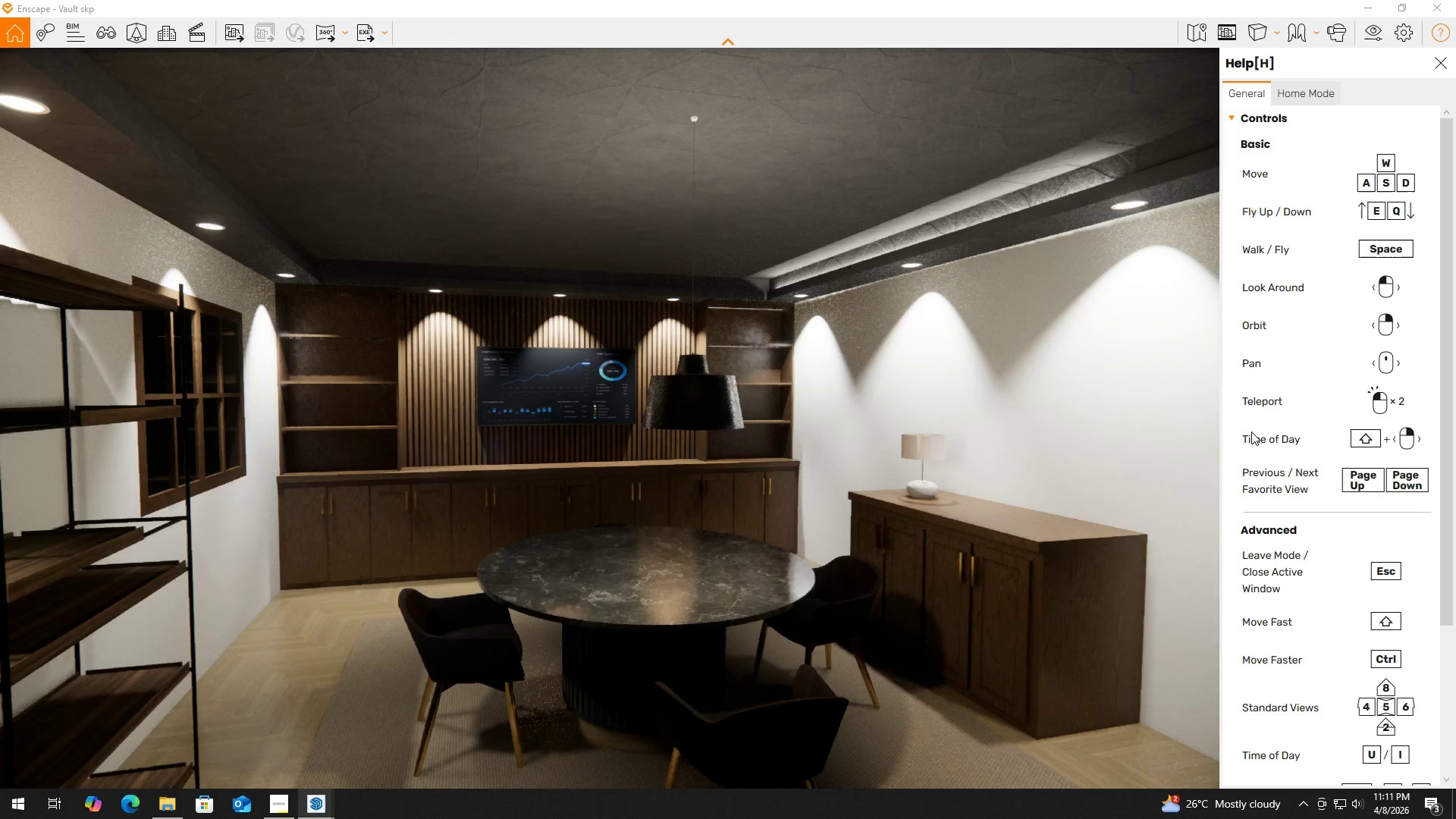 
key(Alt+Tab)
 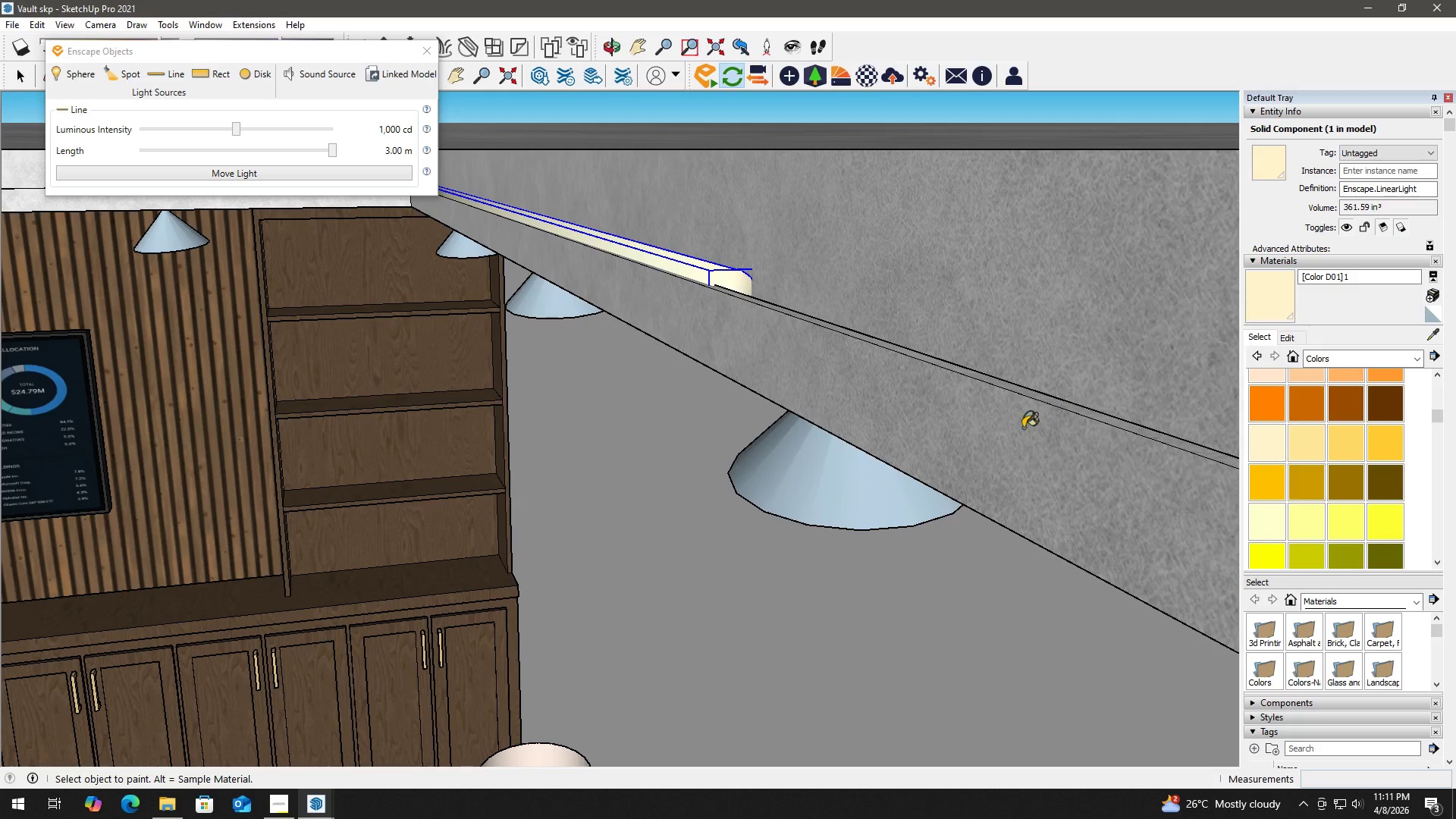 
key(Alt+AltLeft)
 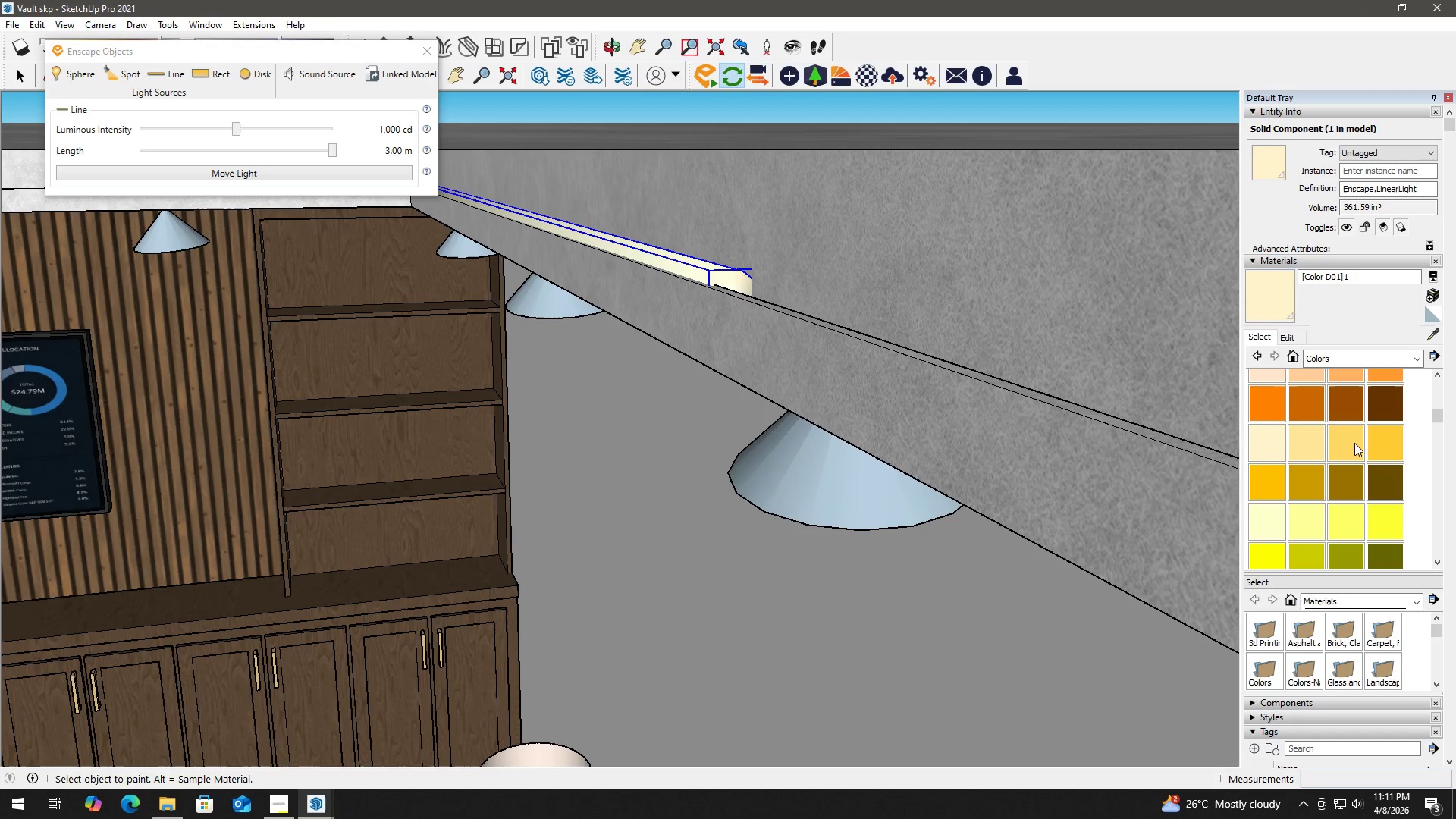 
left_click([1351, 409])
 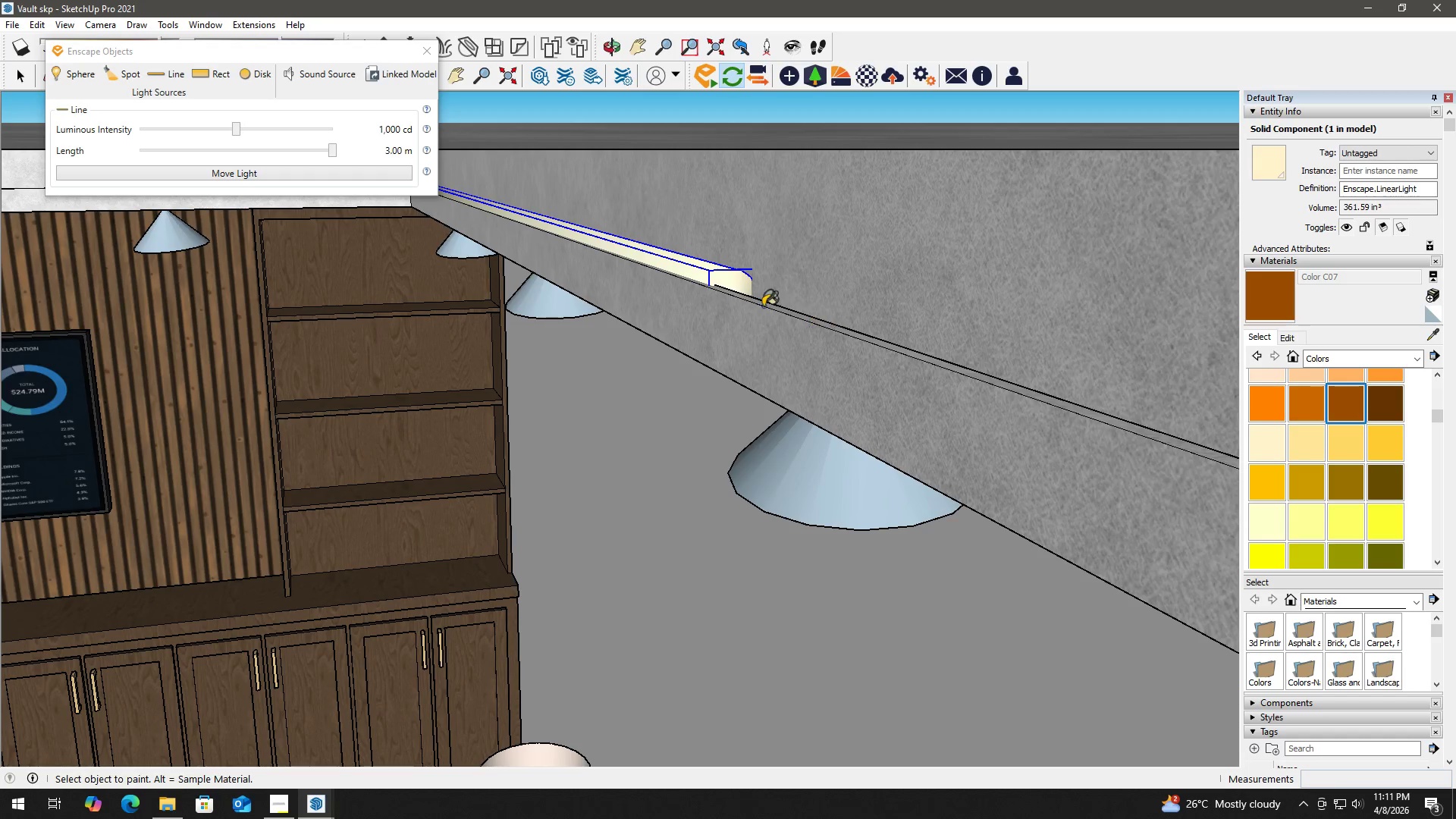 
left_click([708, 276])
 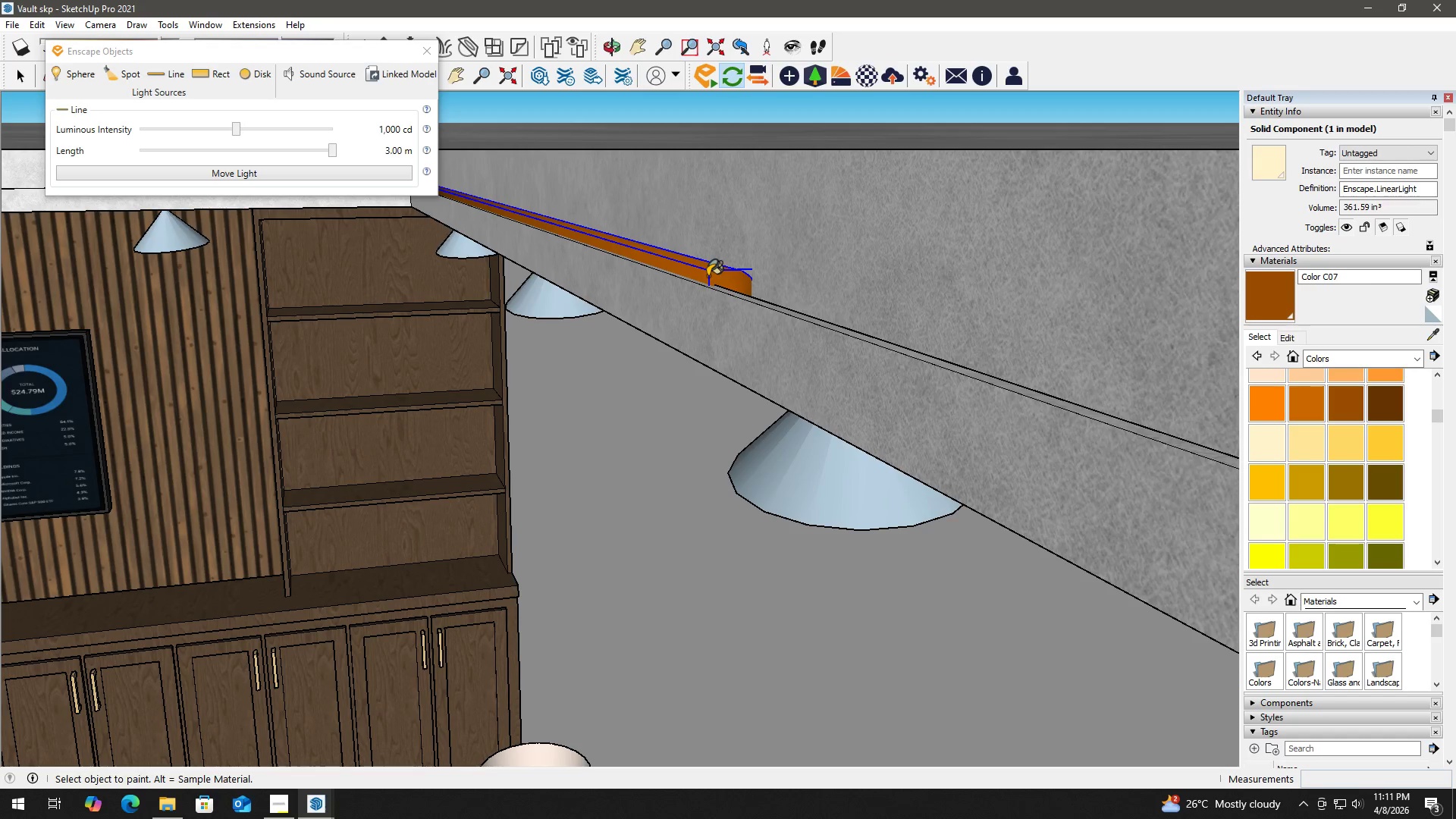 
key(Alt+AltLeft)
 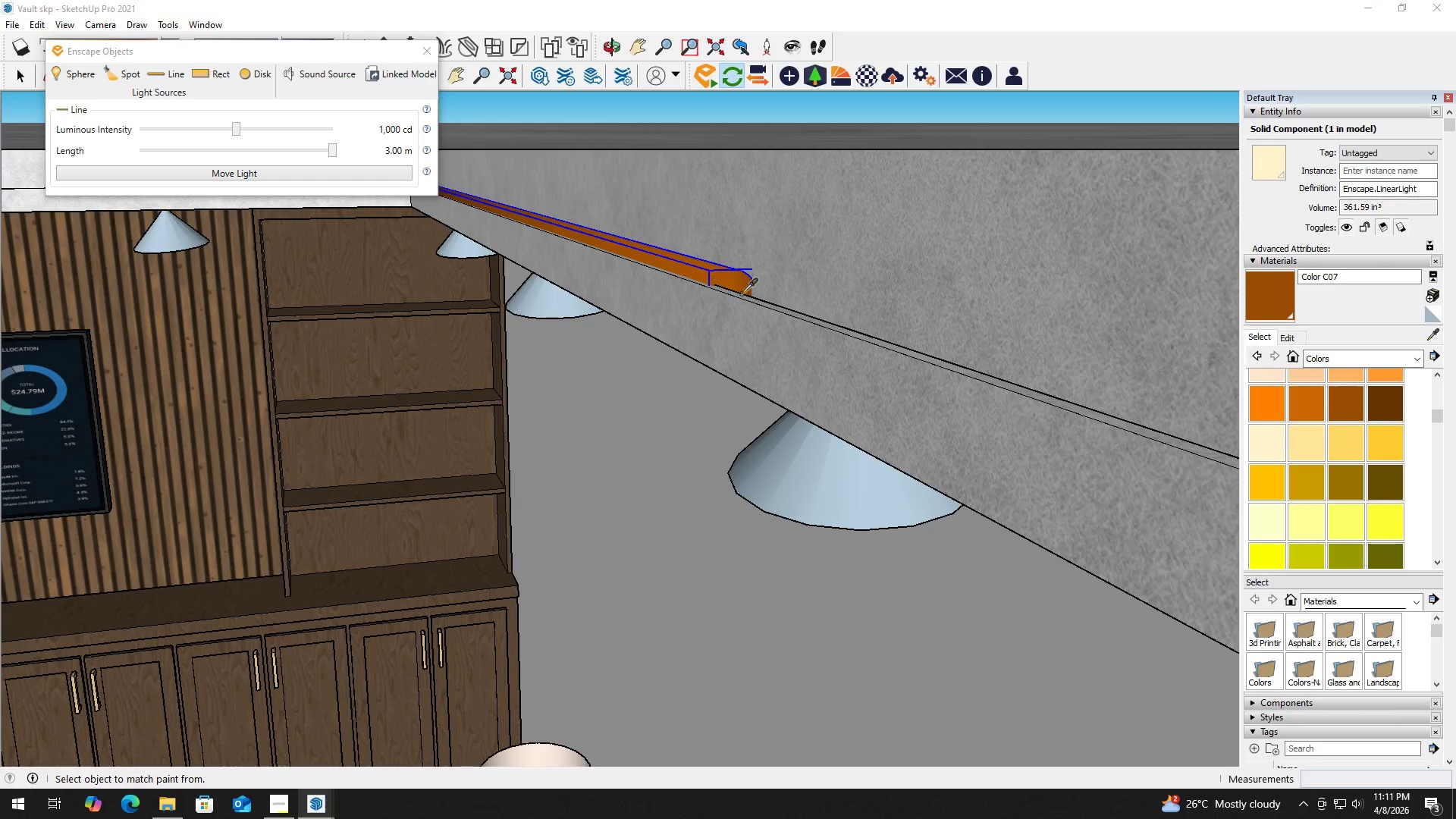 
key(Alt+Tab)
 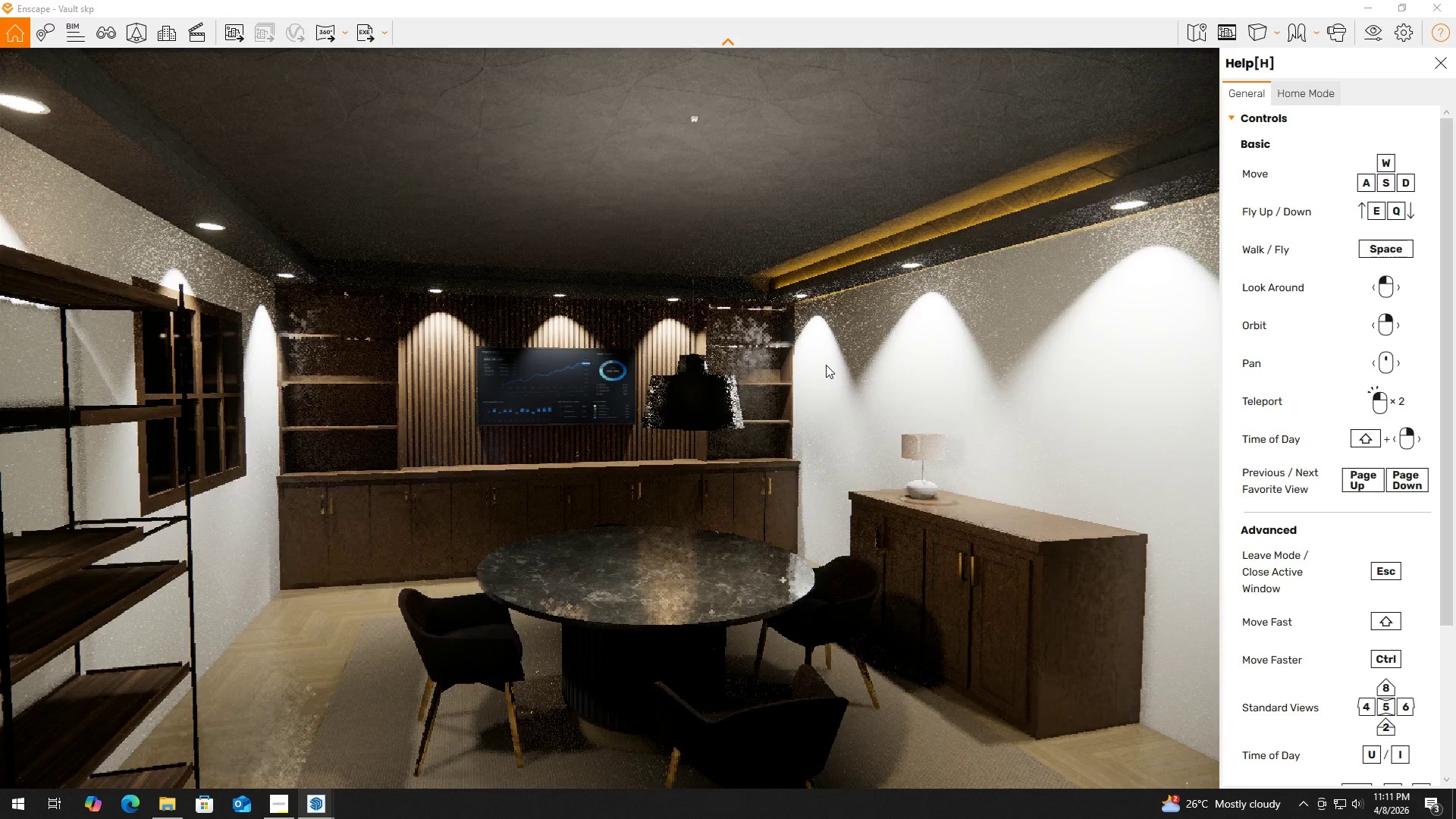 
key(Alt+AltLeft)
 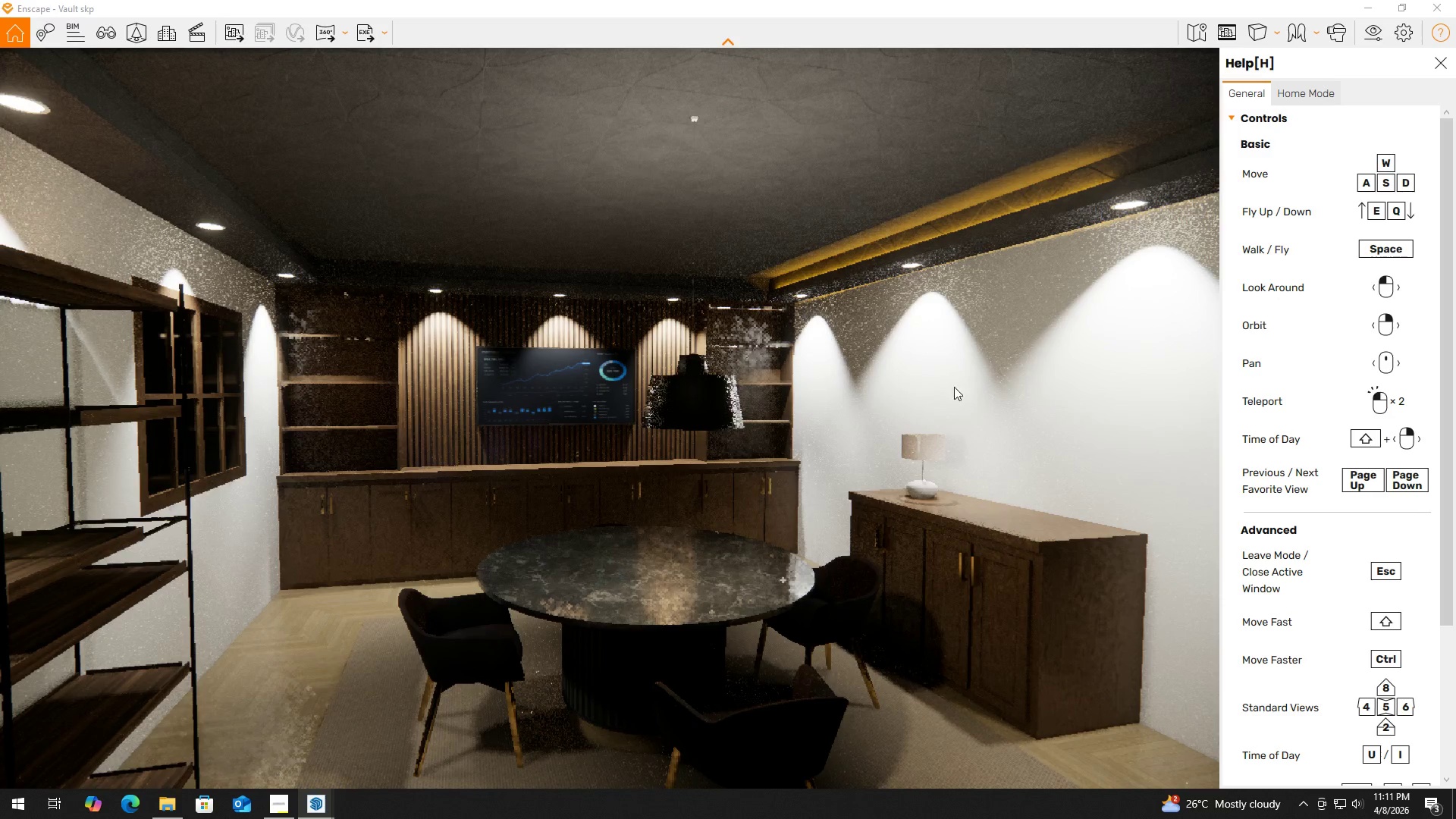 
key(Alt+Tab)
 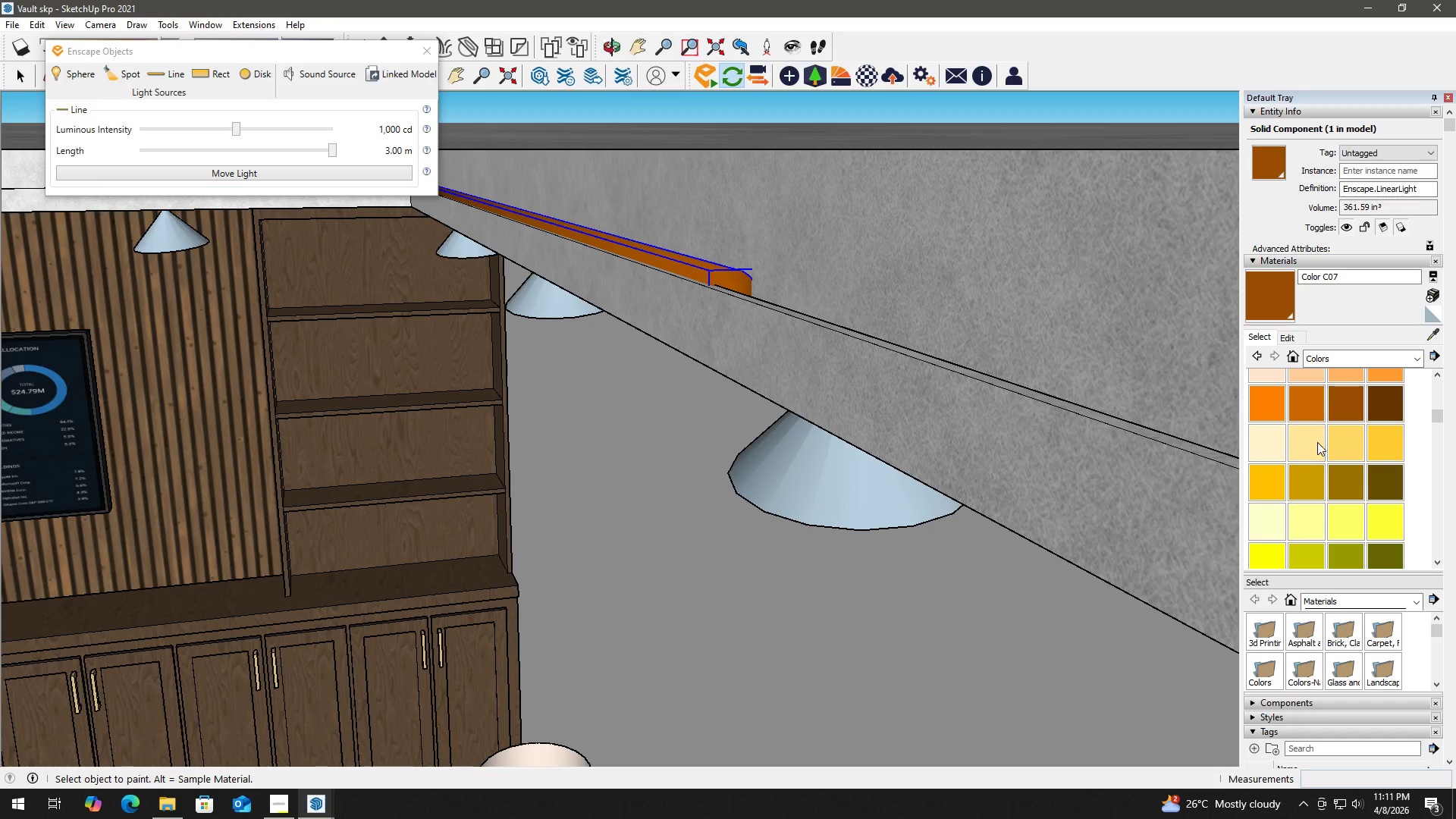 
left_click([1342, 445])
 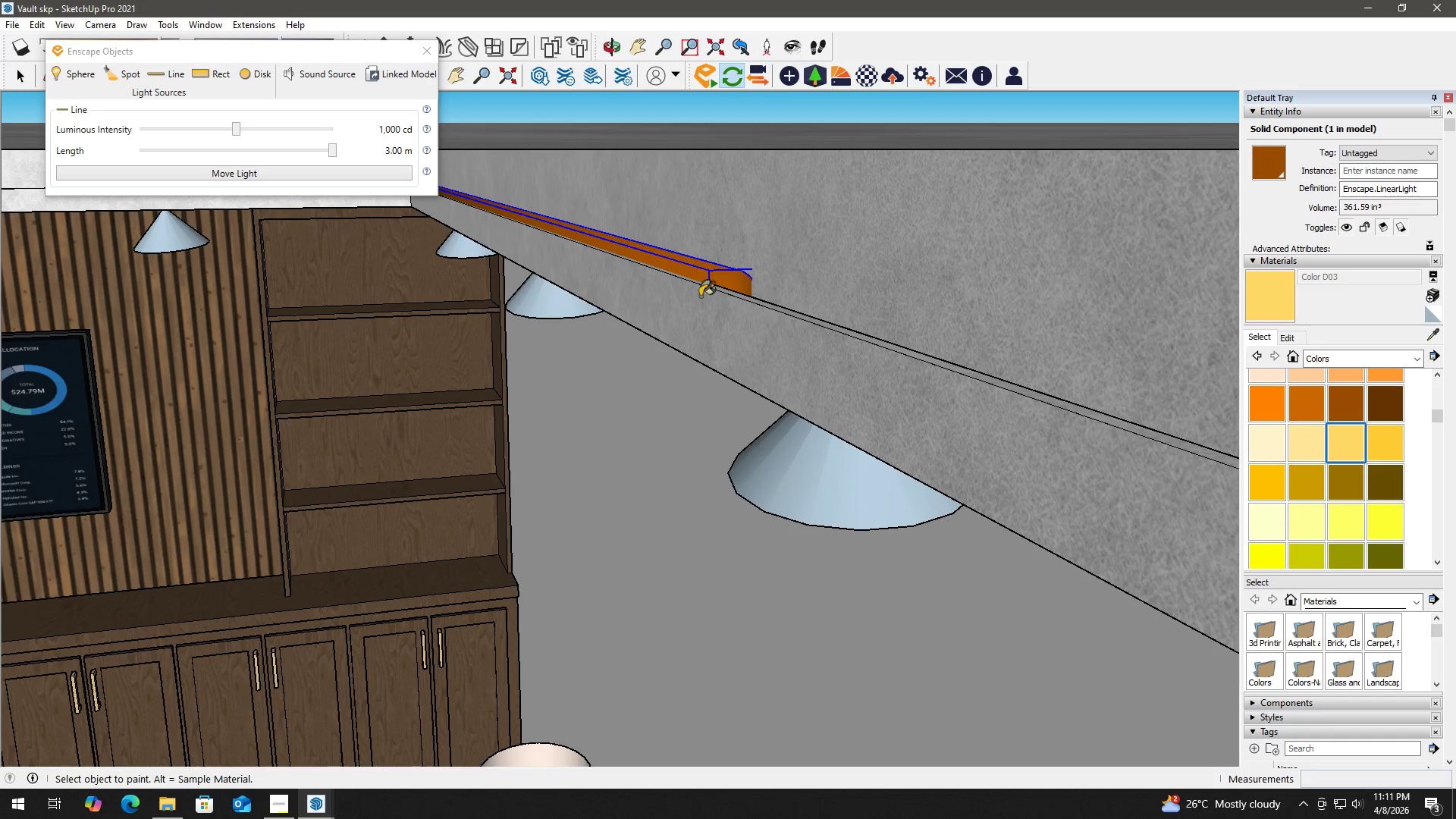 
left_click([694, 266])
 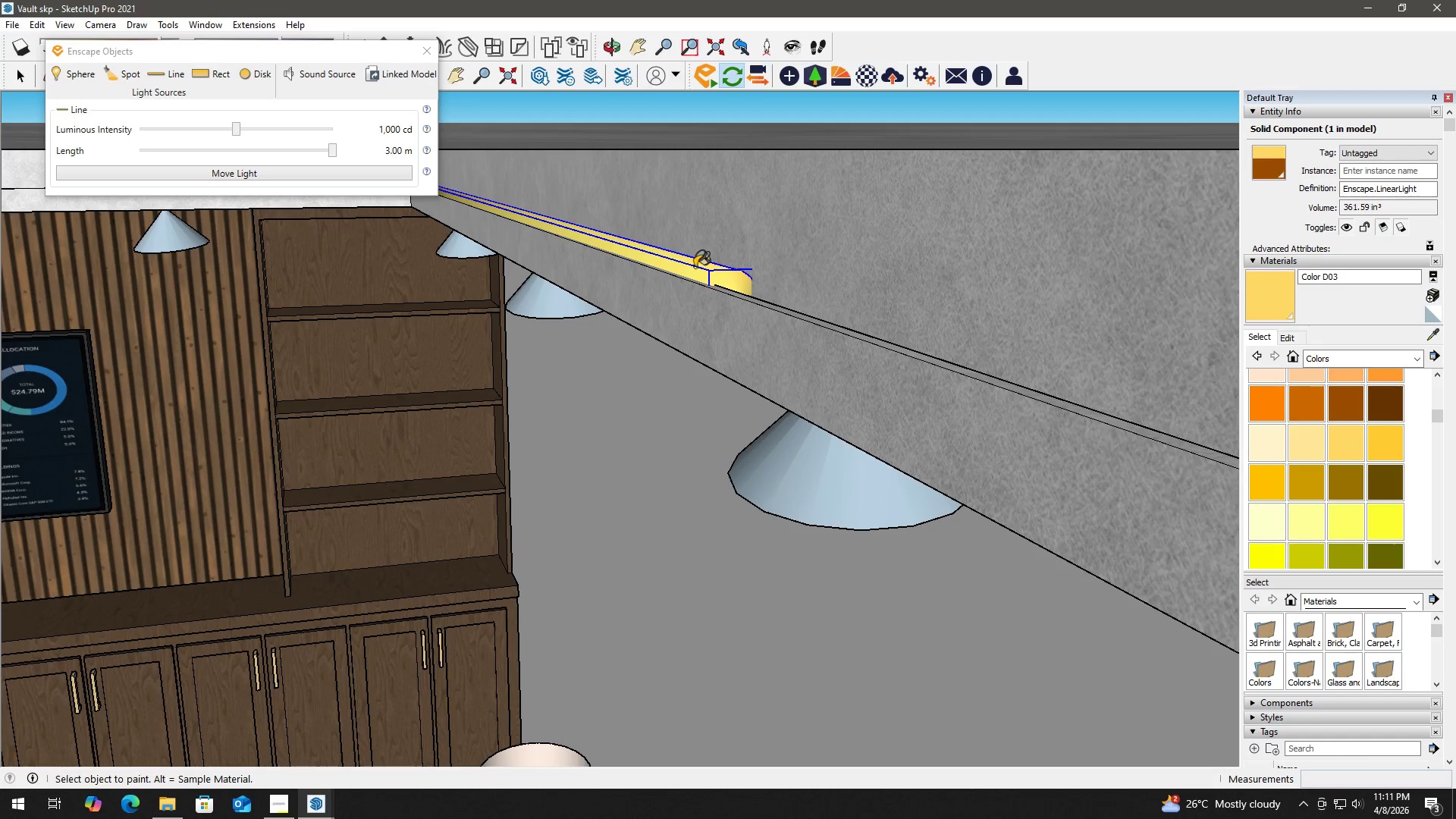 
key(Alt+AltLeft)
 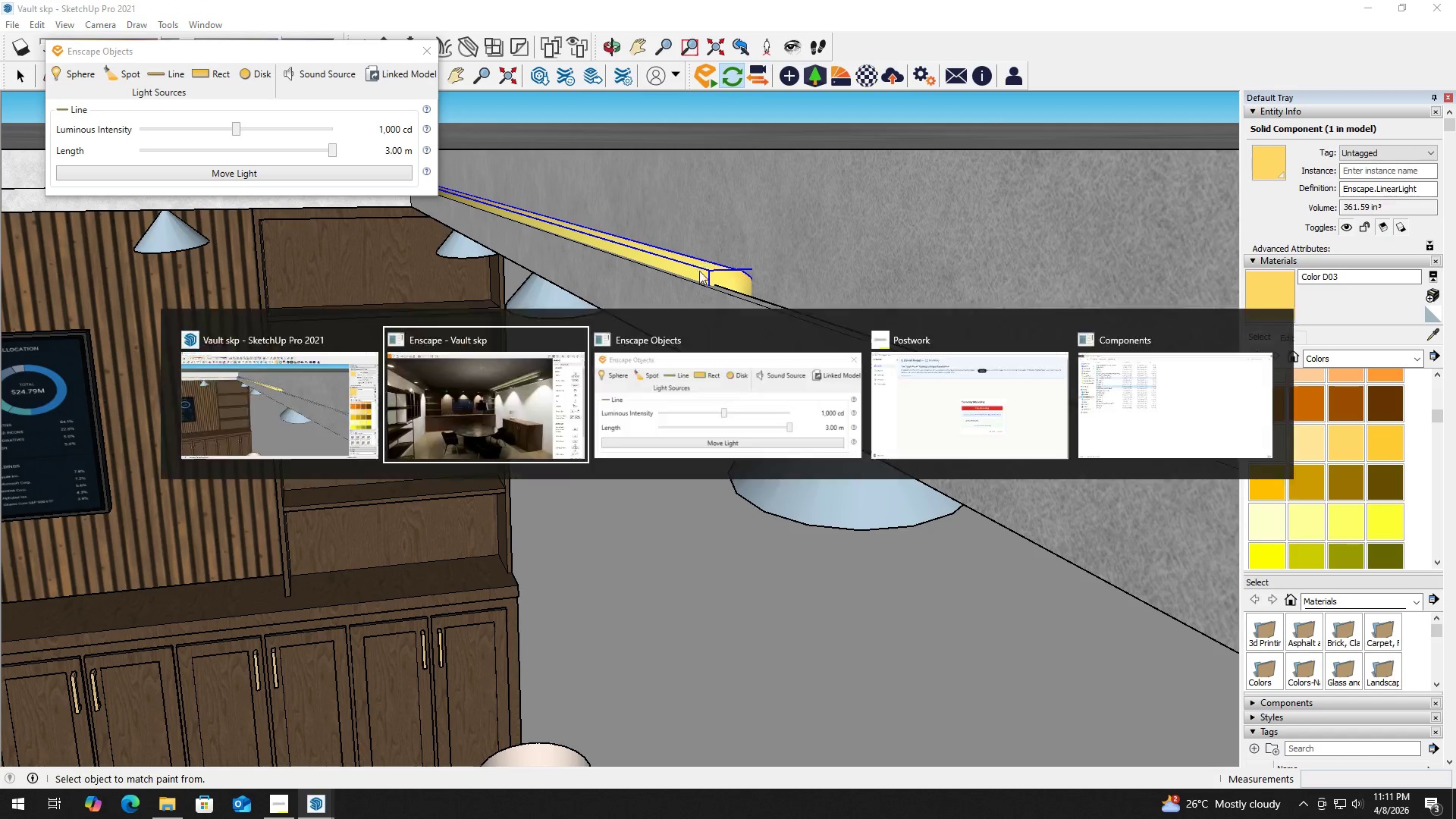 
key(Alt+Tab)
 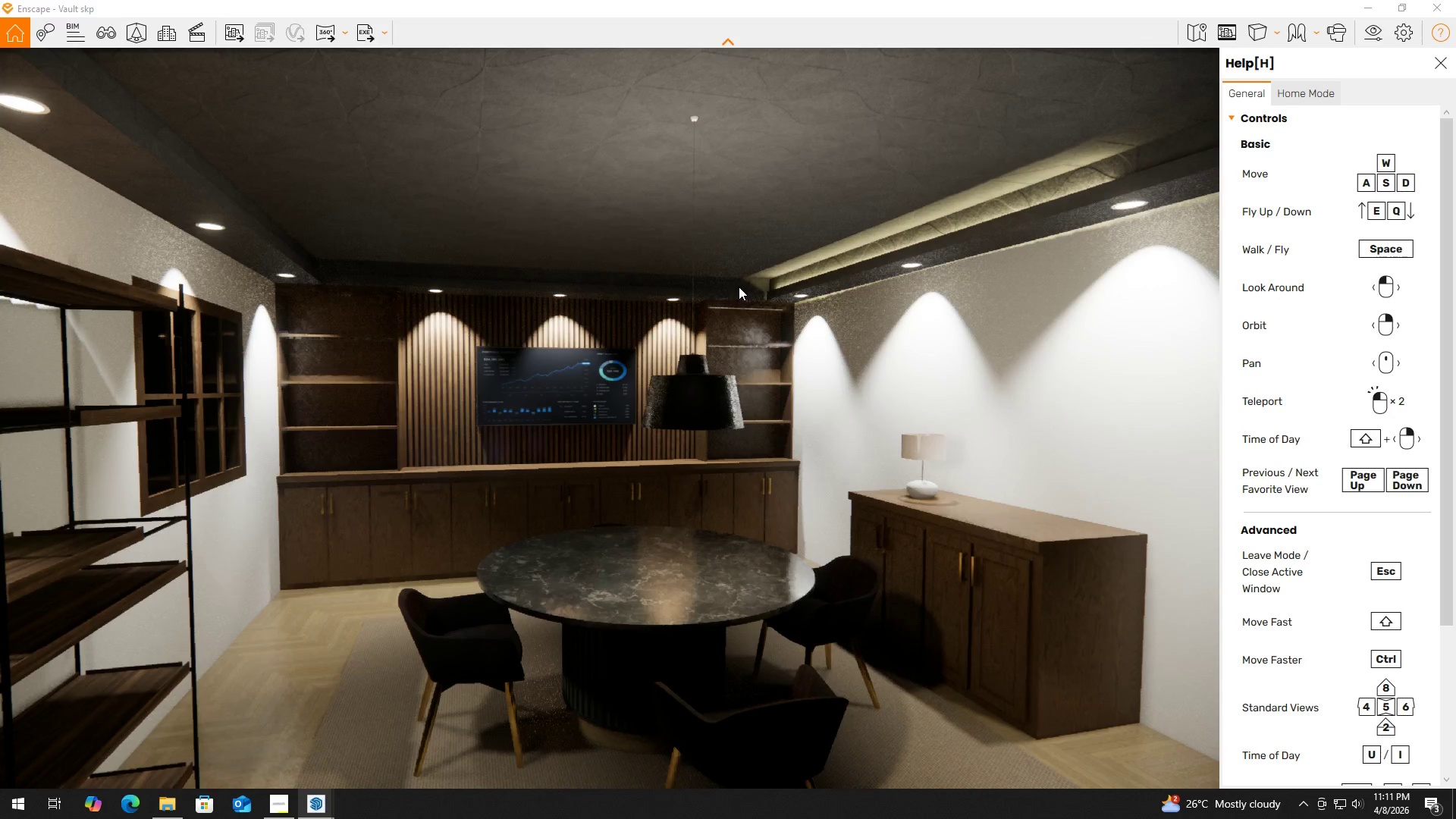 
key(Alt+AltLeft)
 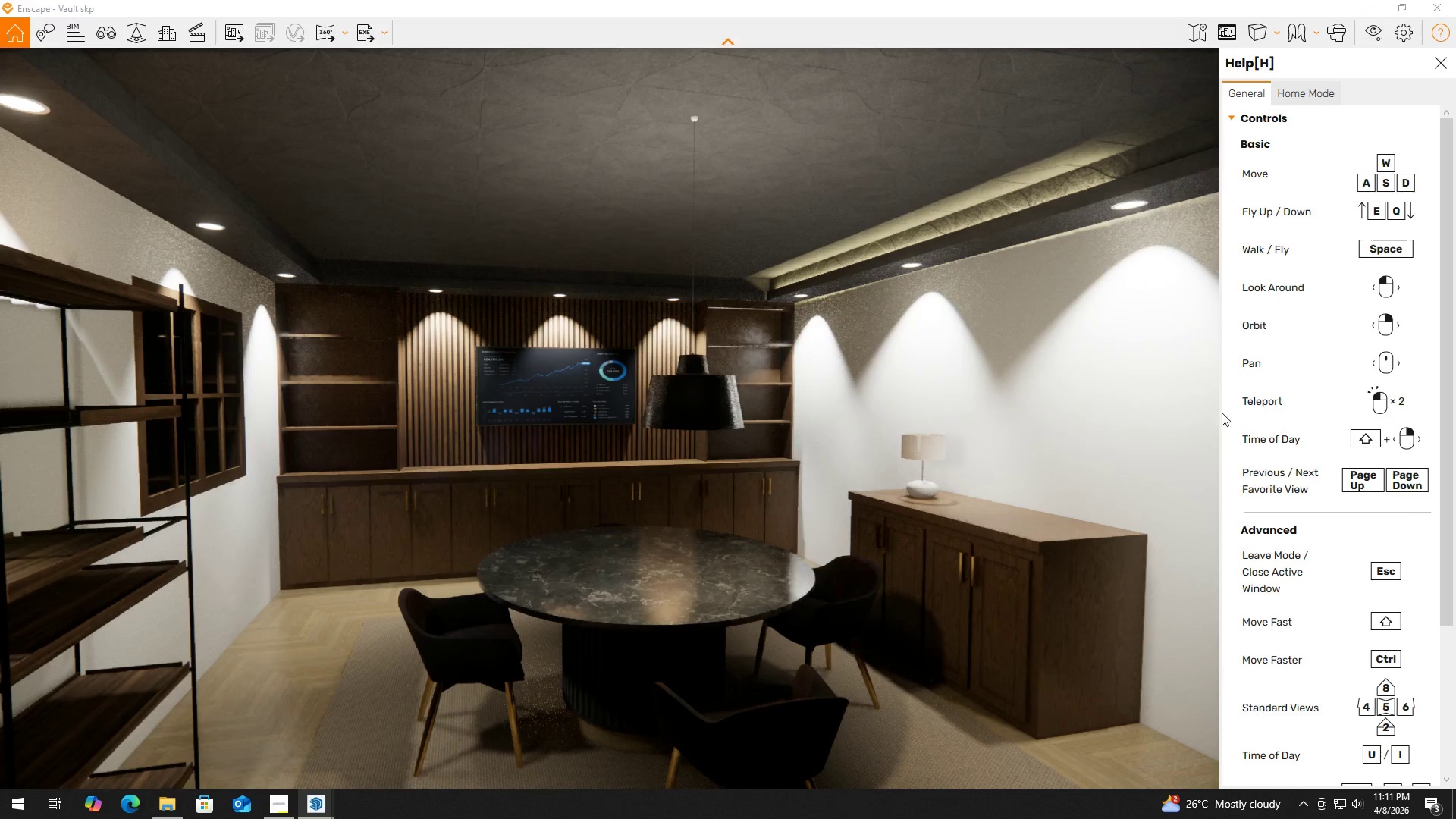 
key(Alt+Tab)
 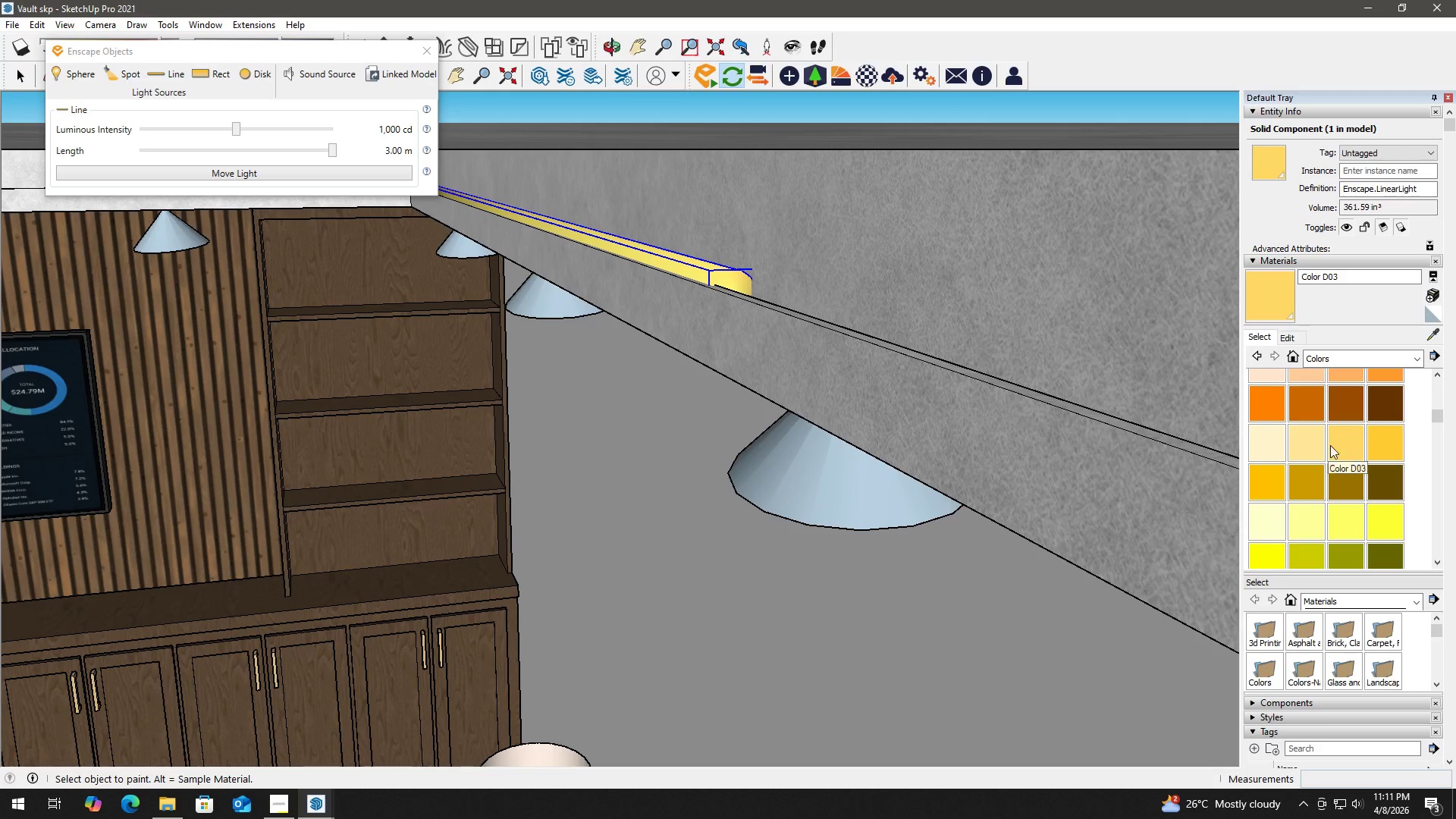 
left_click([1308, 443])
 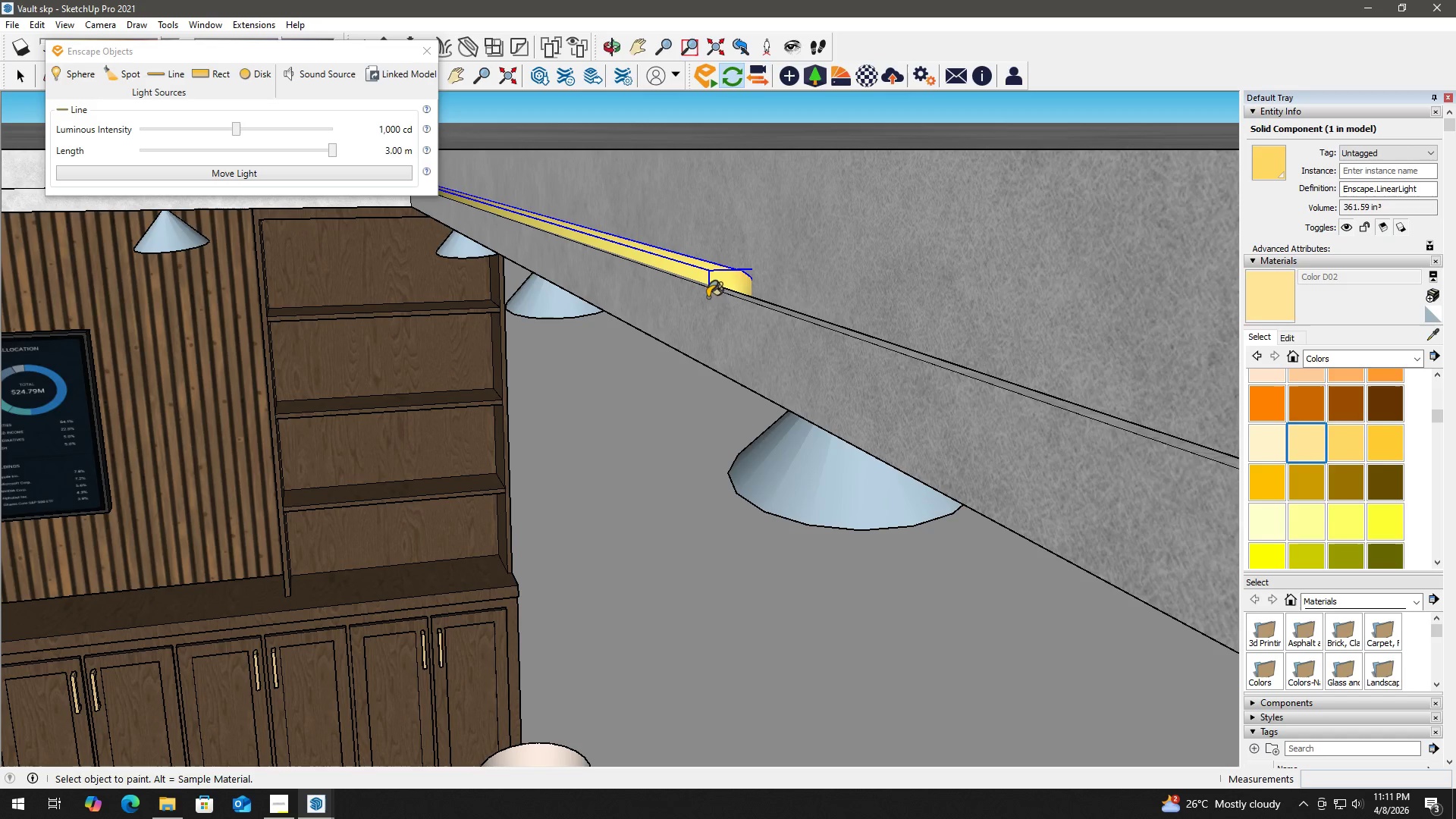 
left_click([708, 275])
 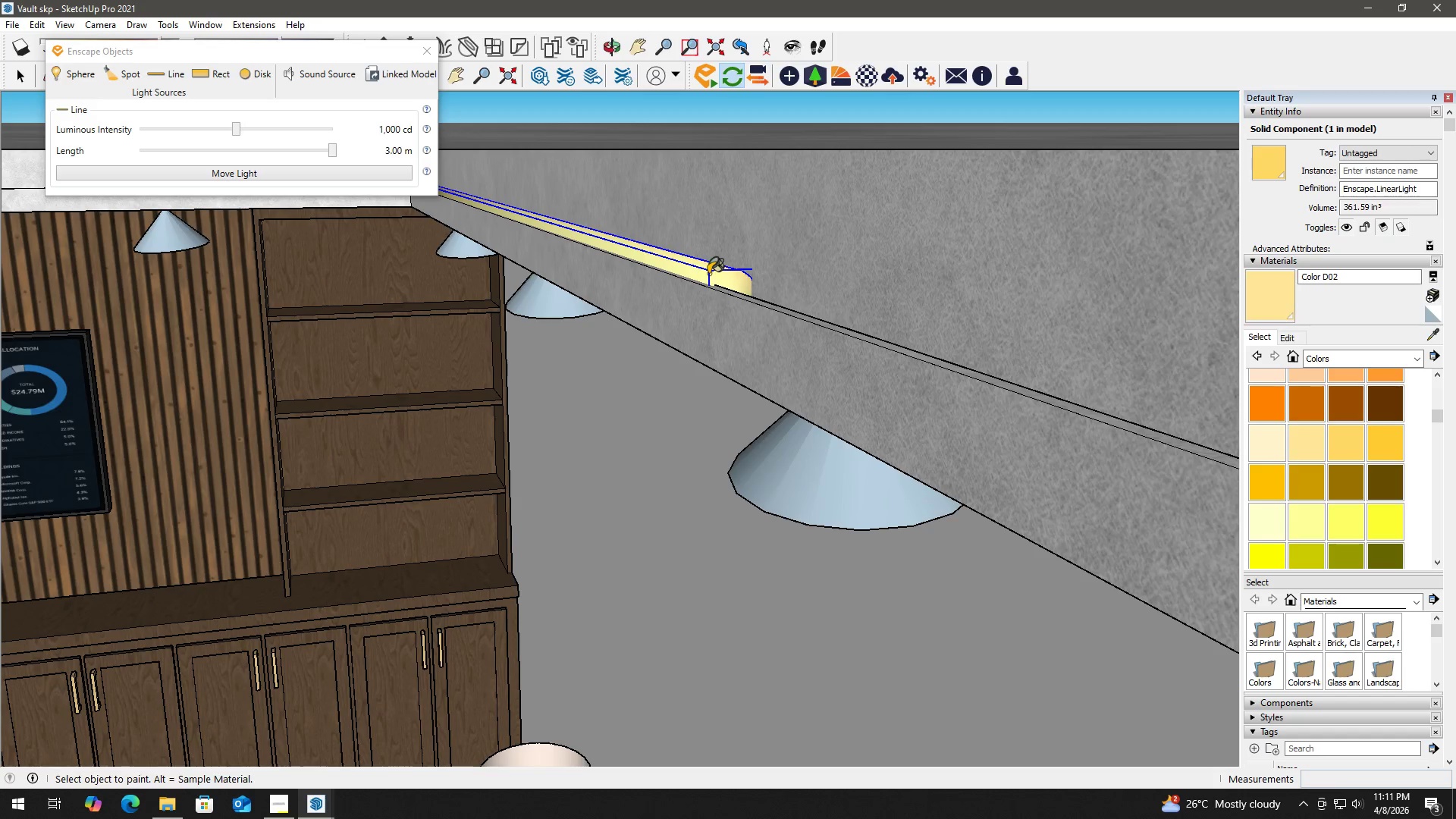 
key(Alt+AltLeft)
 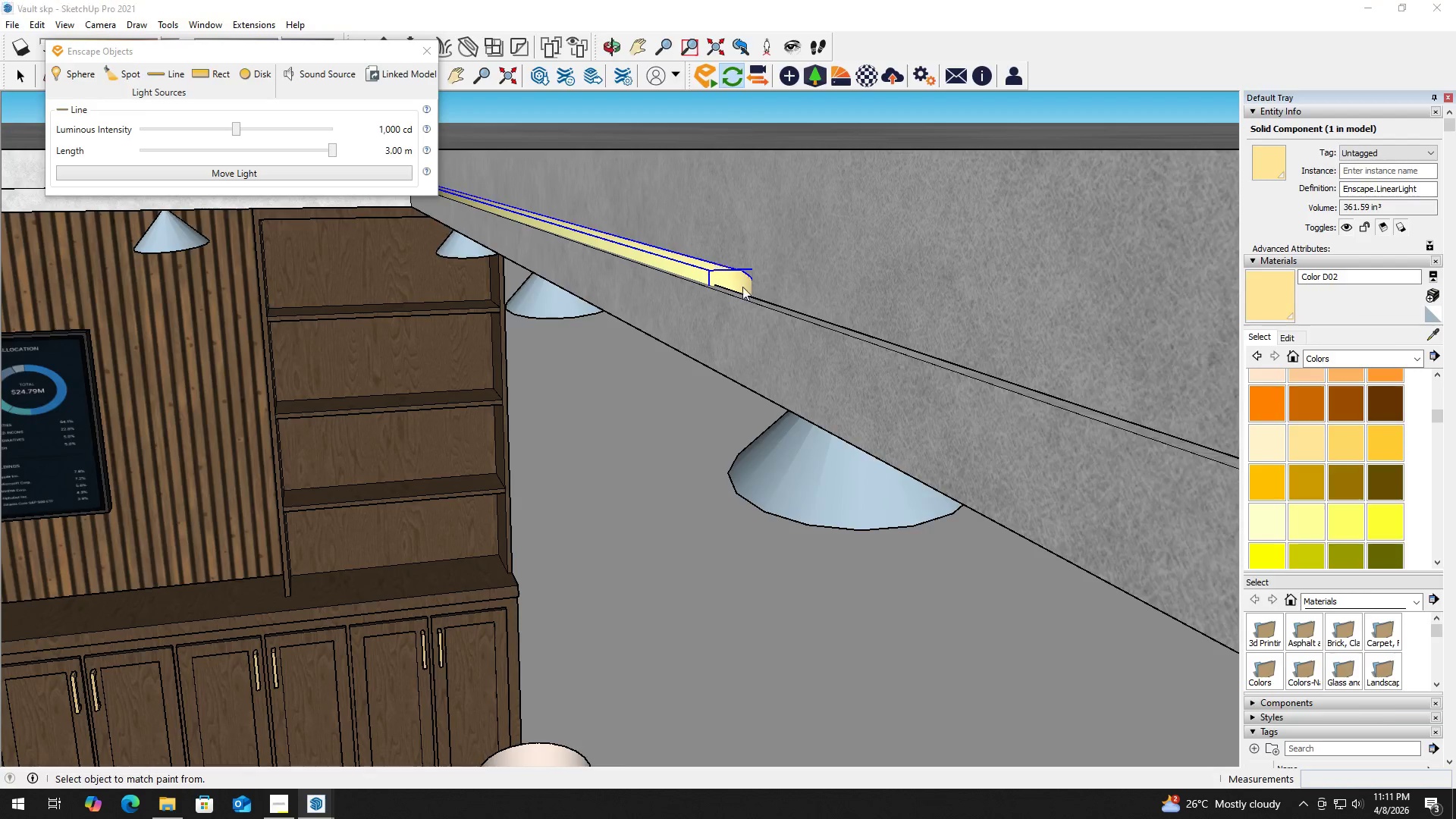 
key(Alt+Tab)
 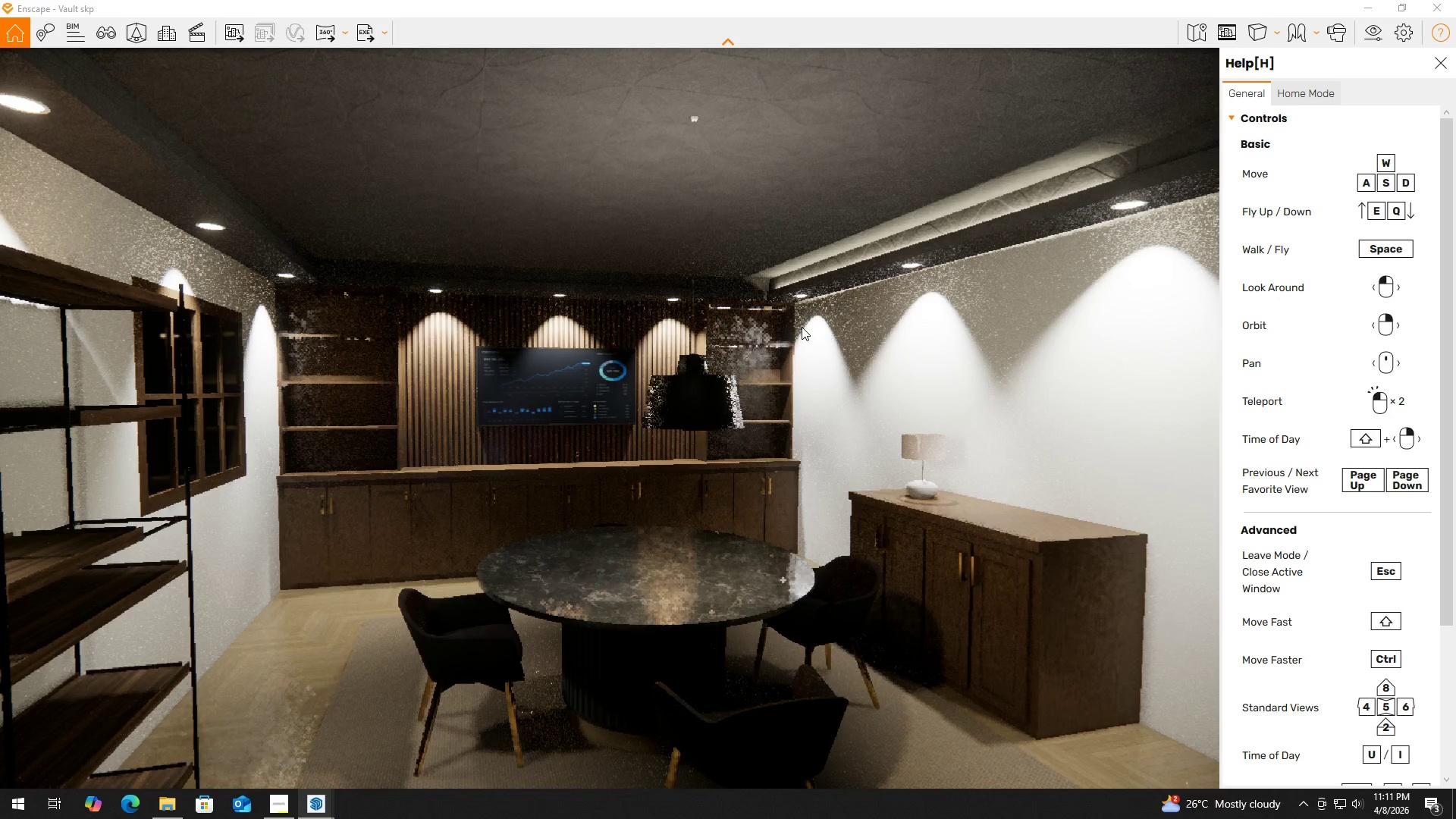 
key(Alt+AltLeft)
 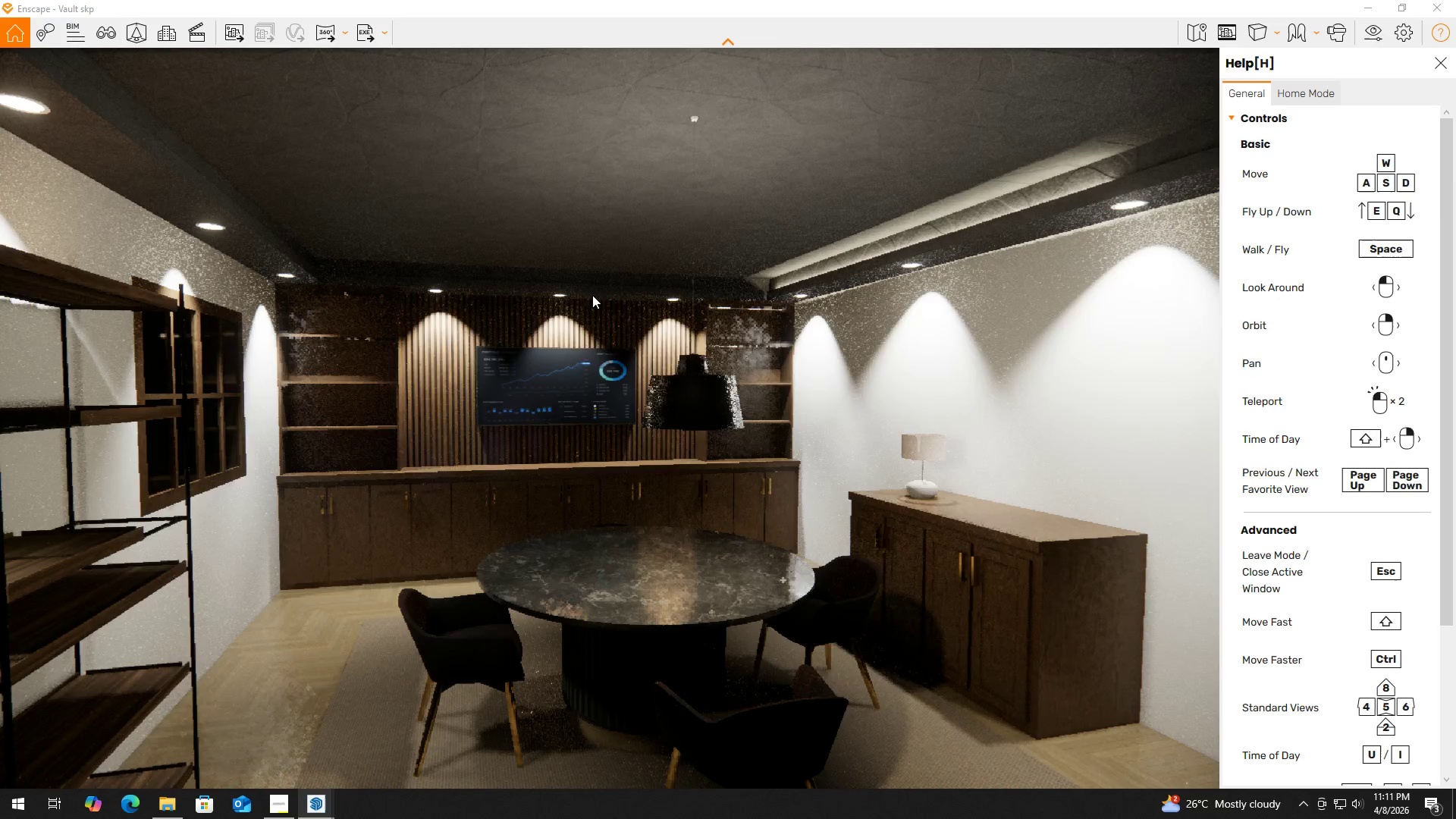 
key(Alt+Tab)
 